 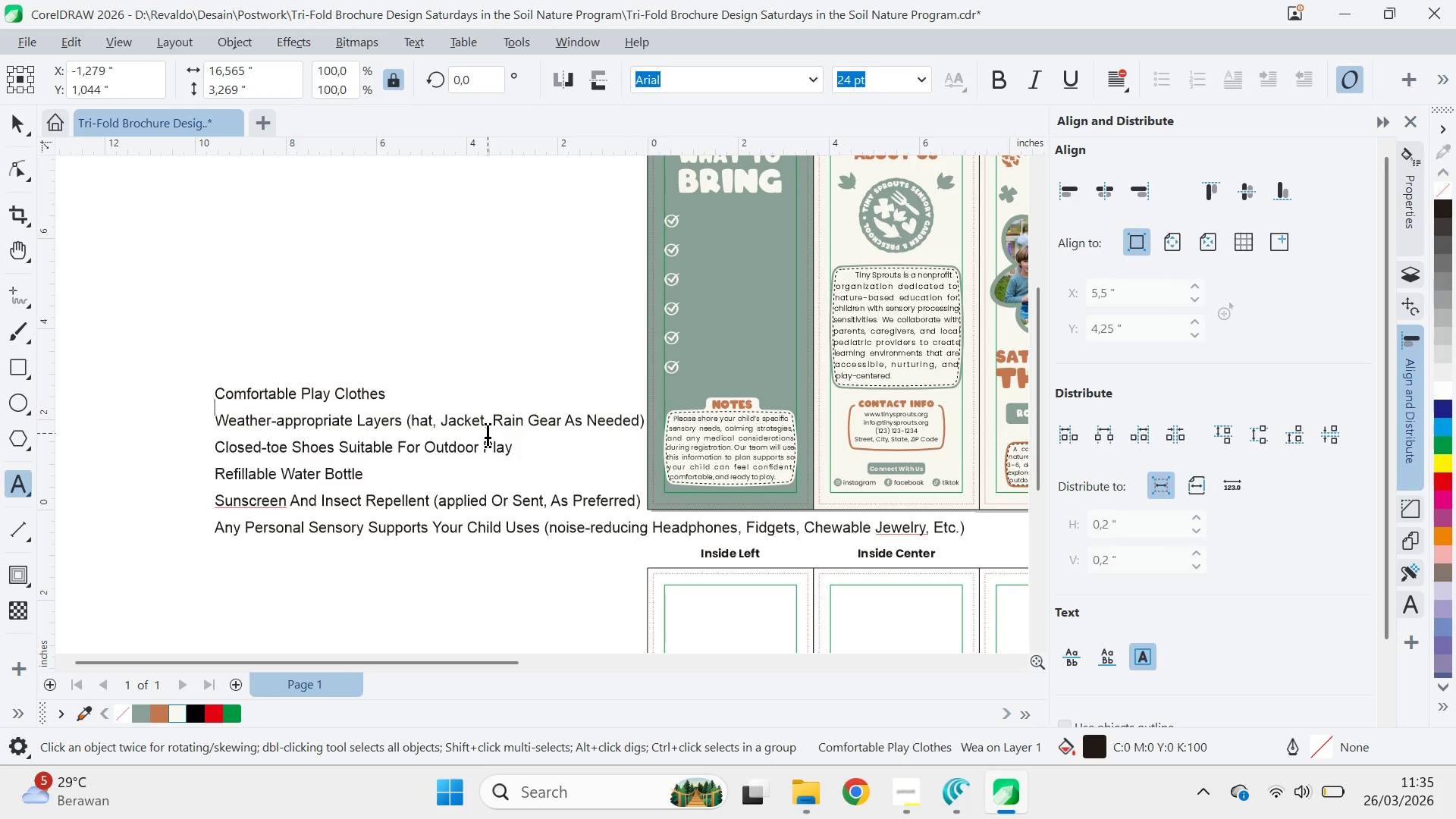 
key(ArrowDown)
 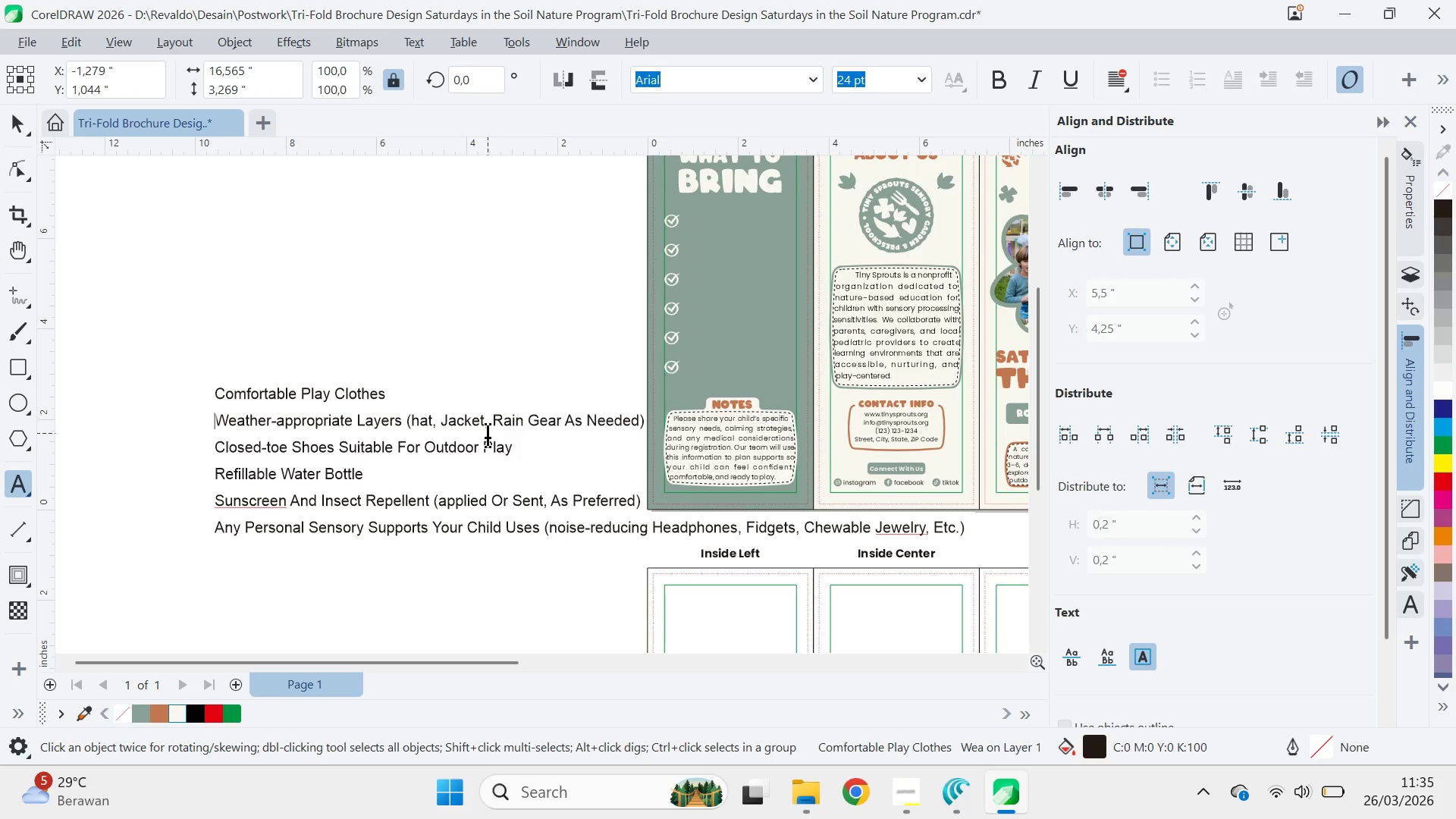 
key(ArrowLeft)
 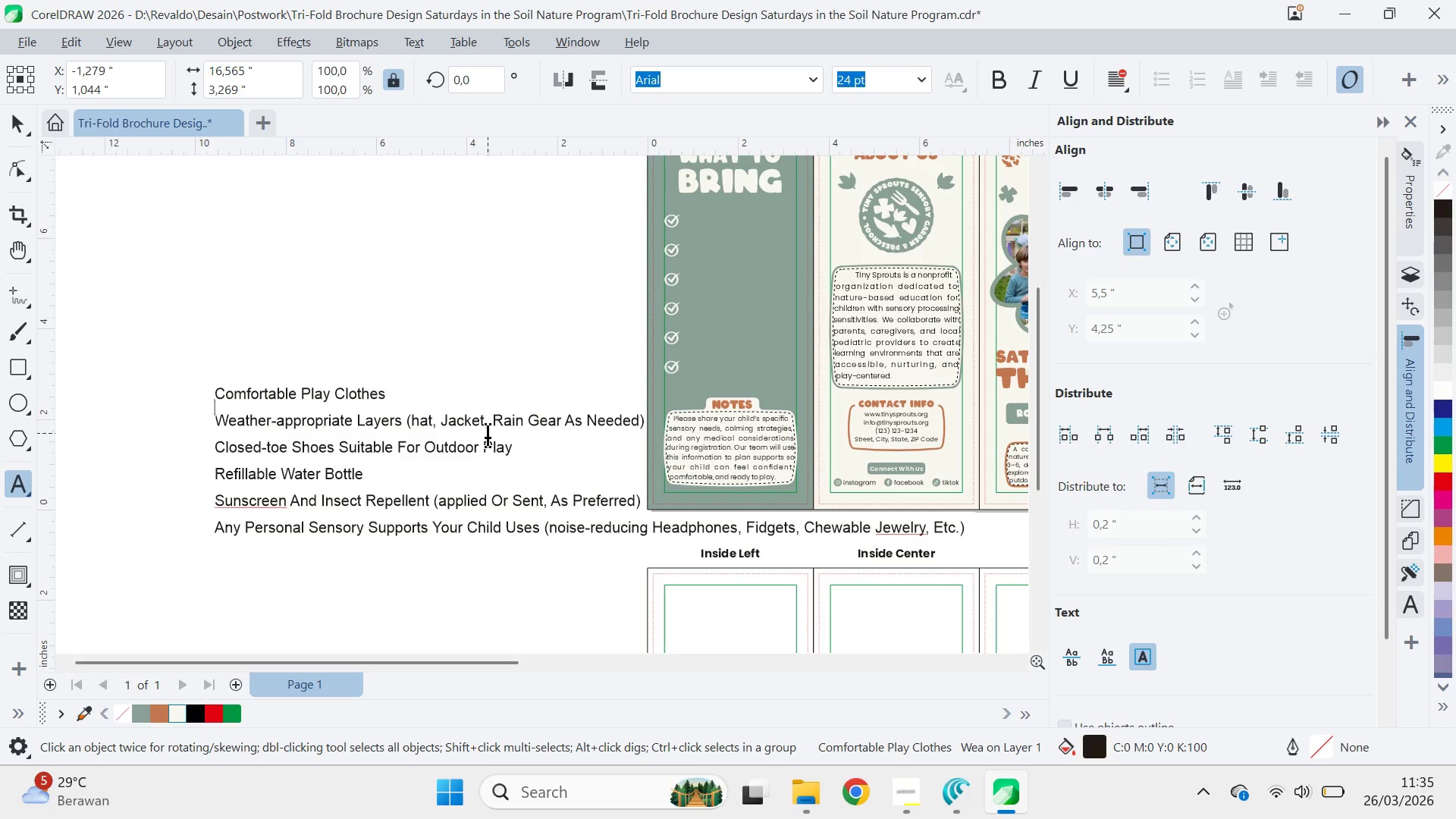 
key(ArrowDown)
 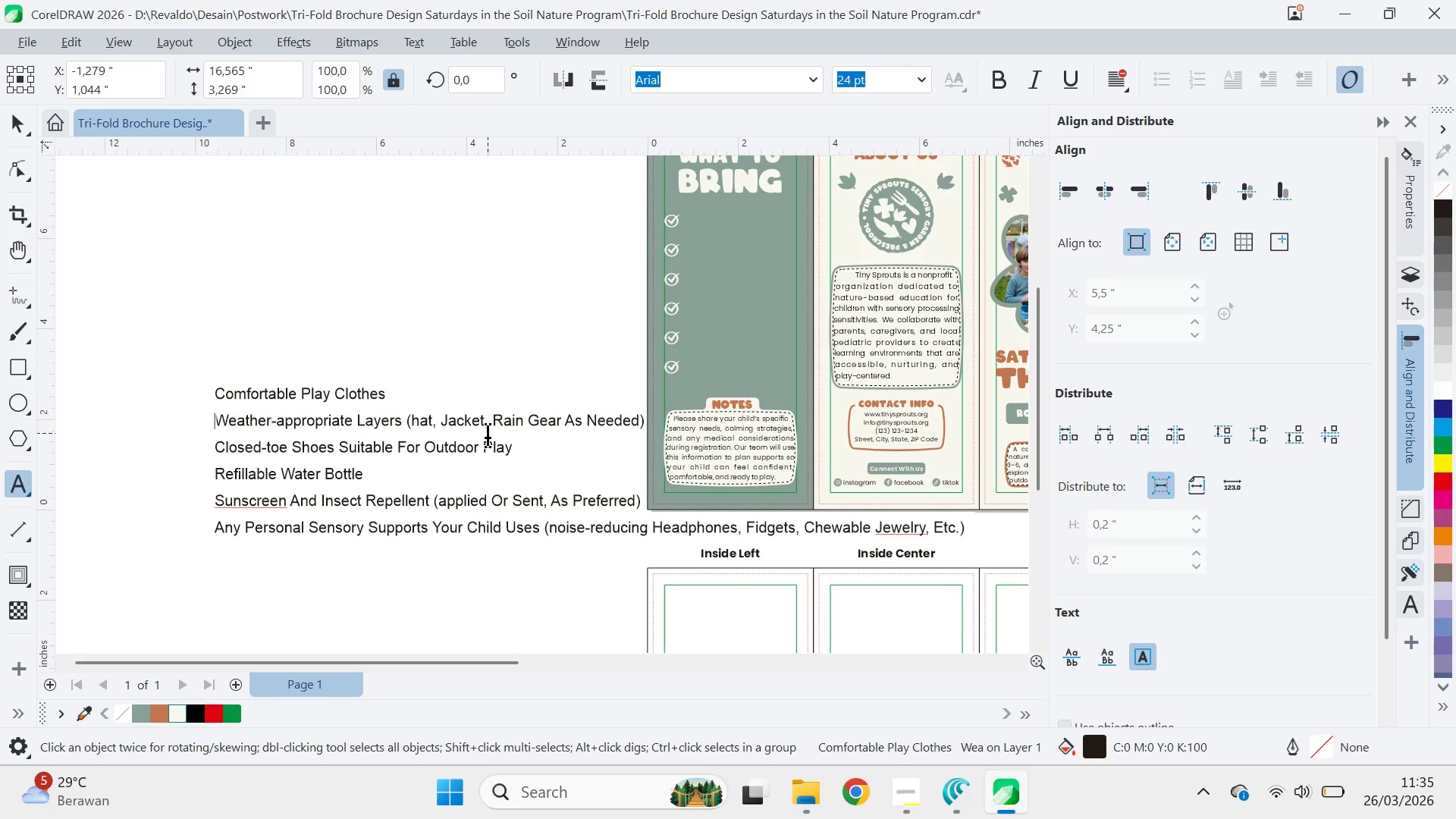 
key(ArrowDown)
 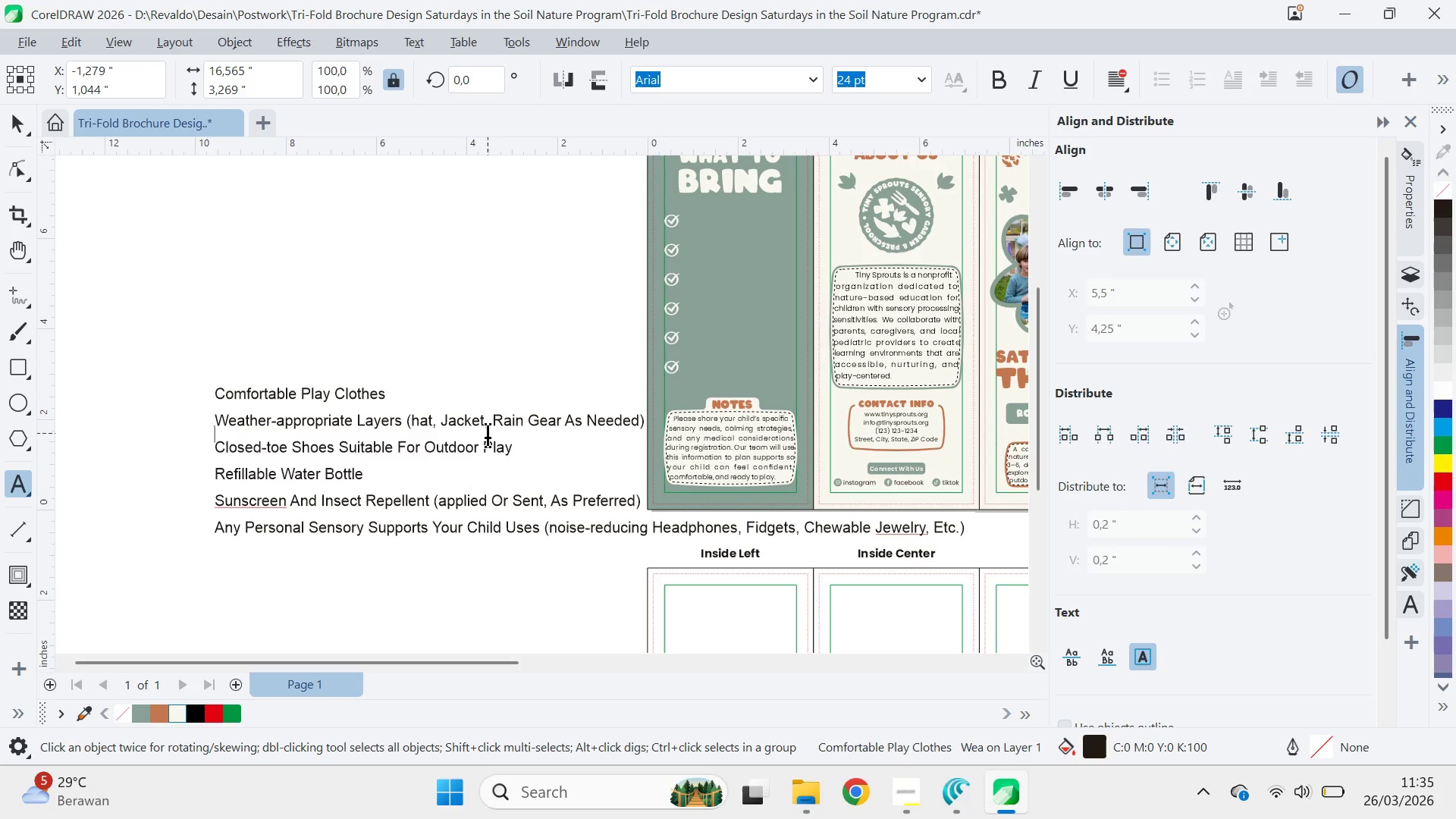 
key(ArrowDown)
 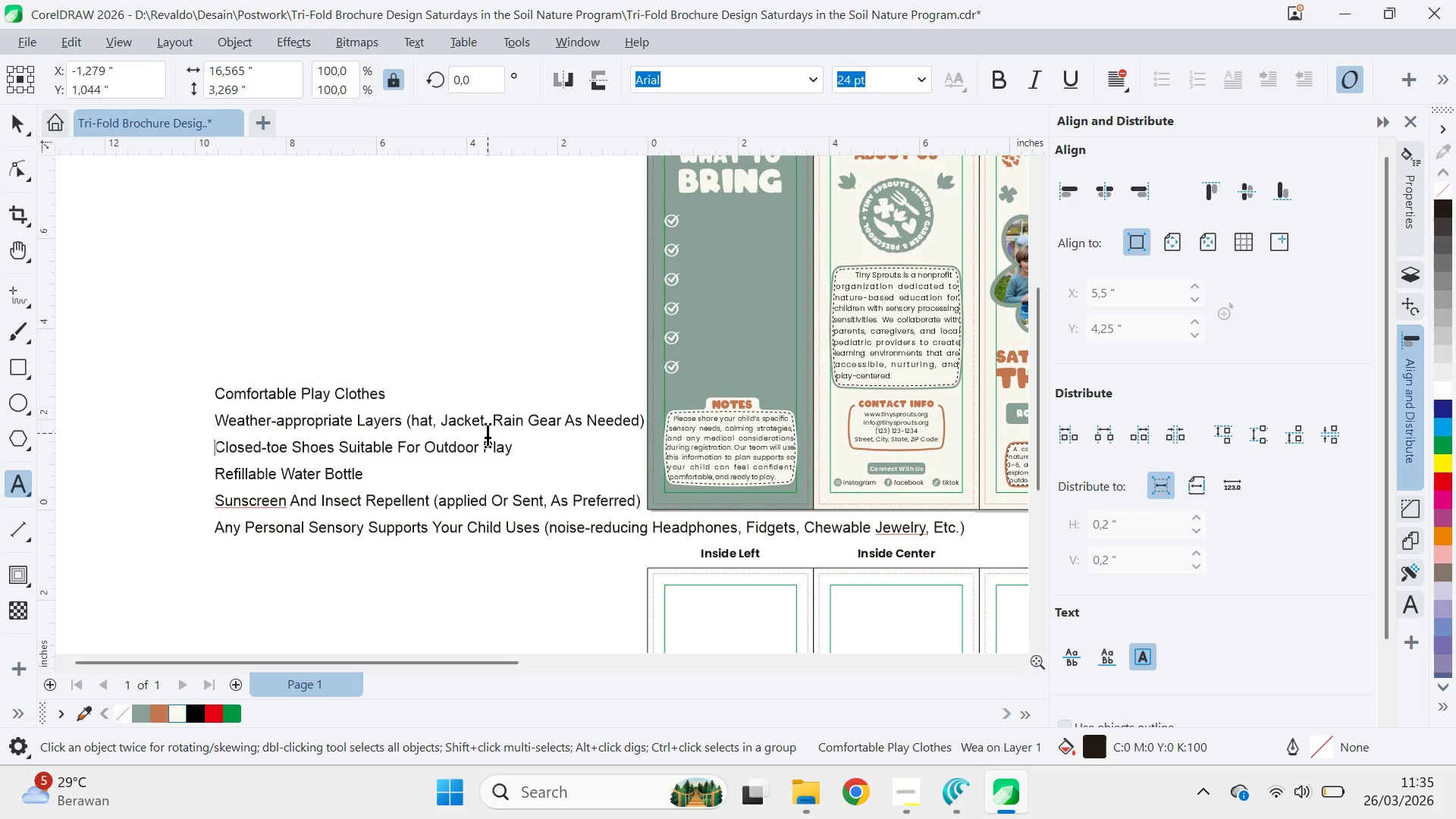 
key(ArrowLeft)
 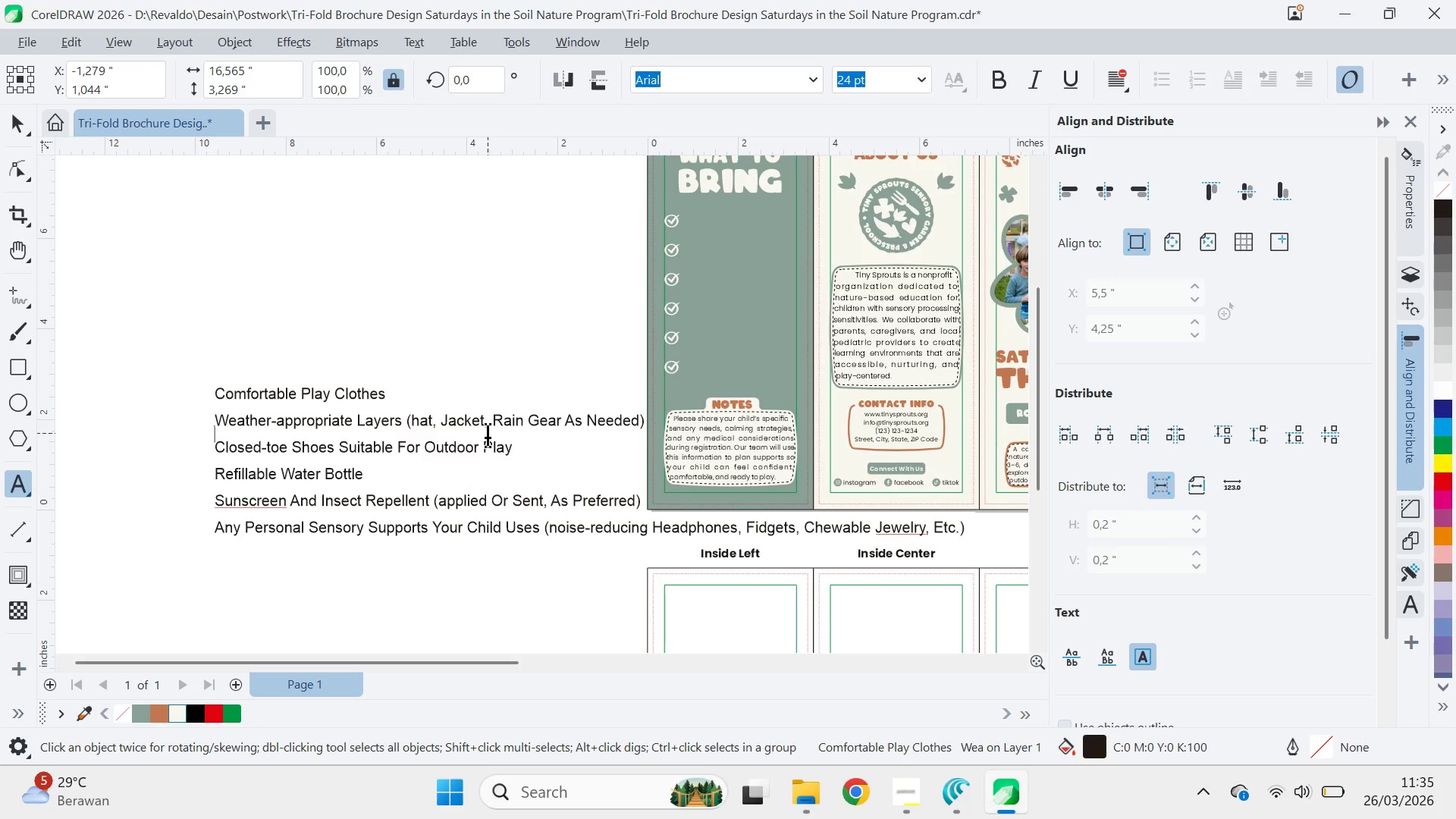 
key(ArrowLeft)
 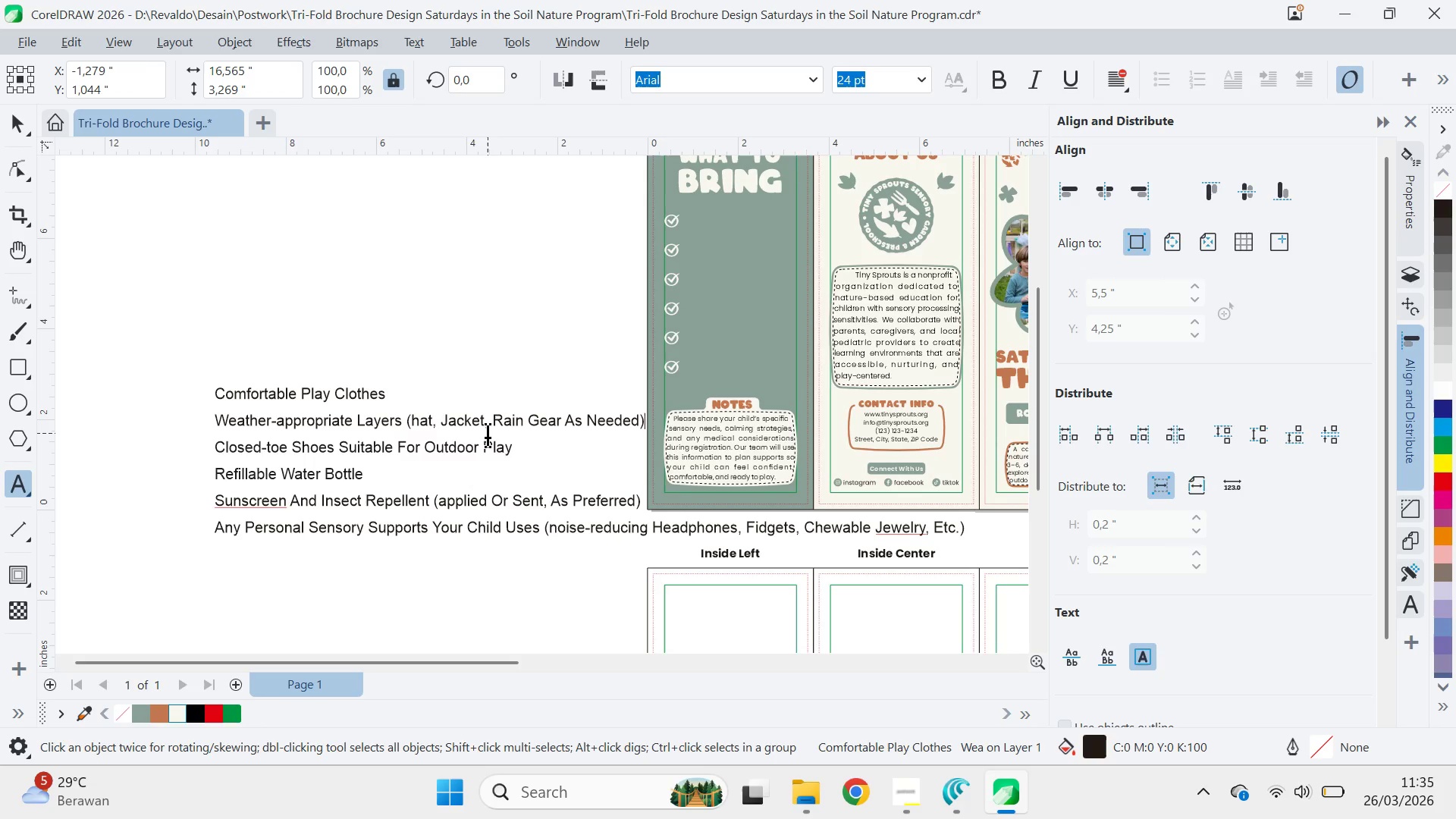 
key(Shift+ArrowLeft)
 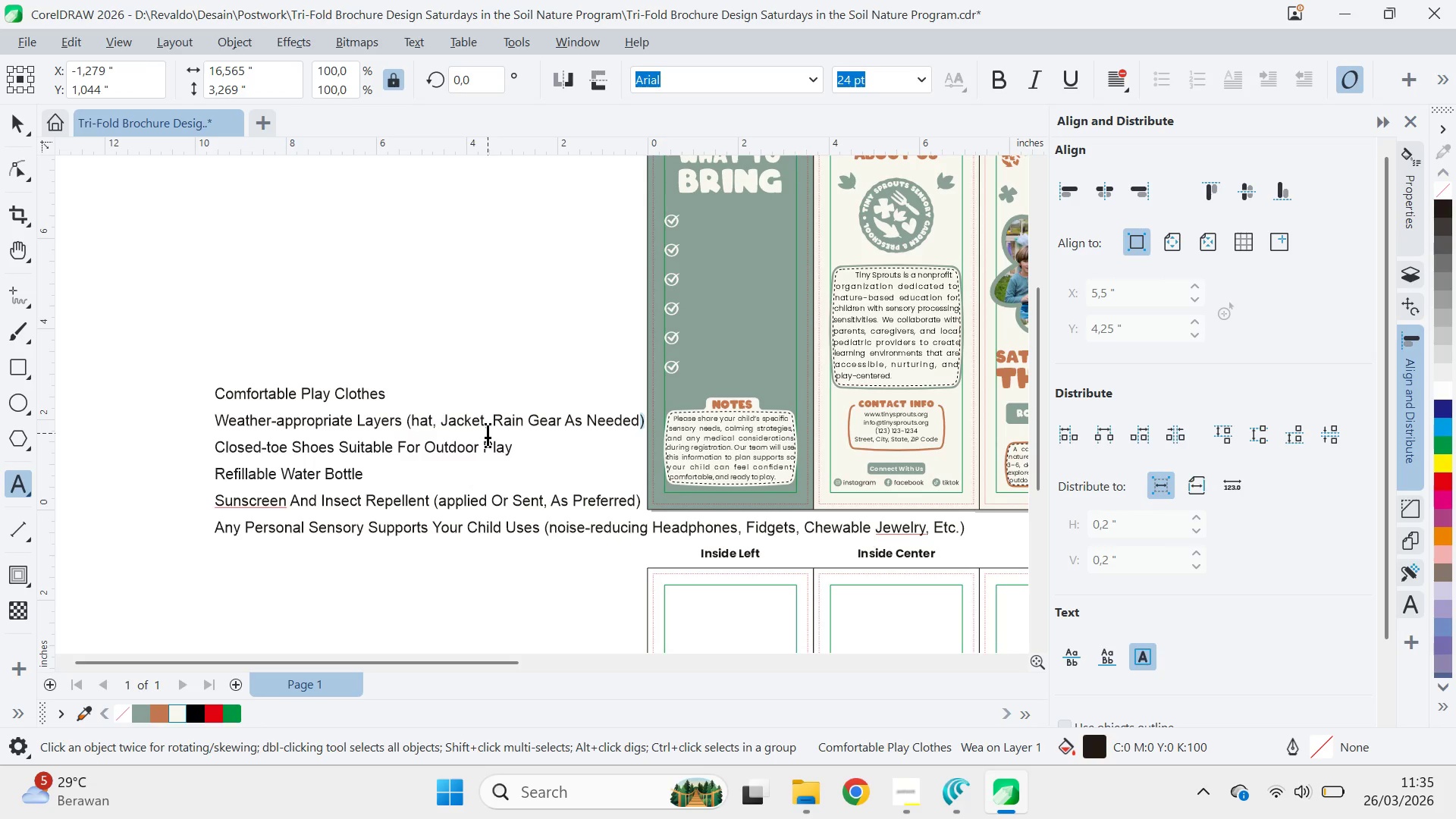 
key(Shift+ArrowLeft)
 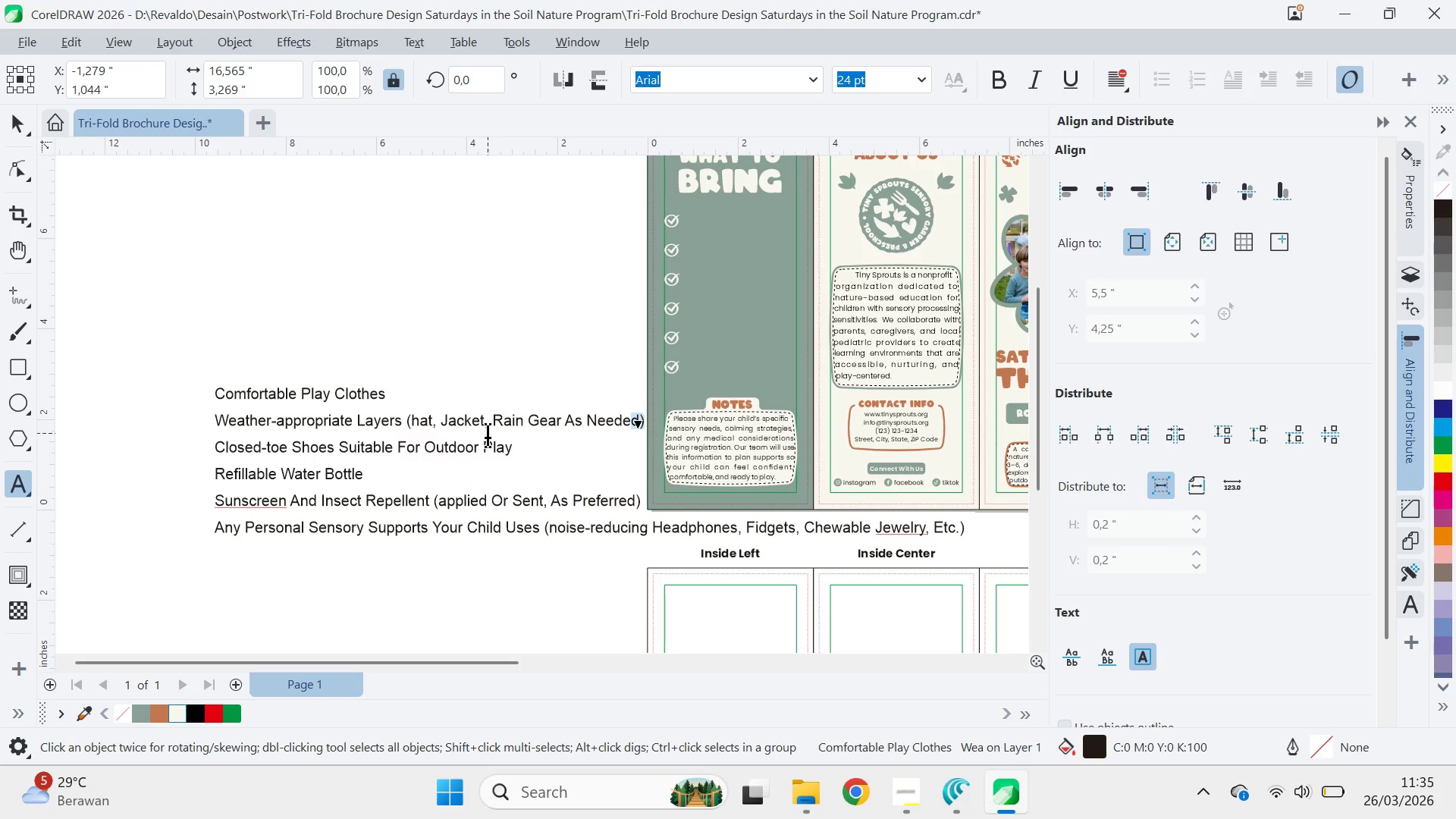 
key(Control+Shift+ArrowLeft)
 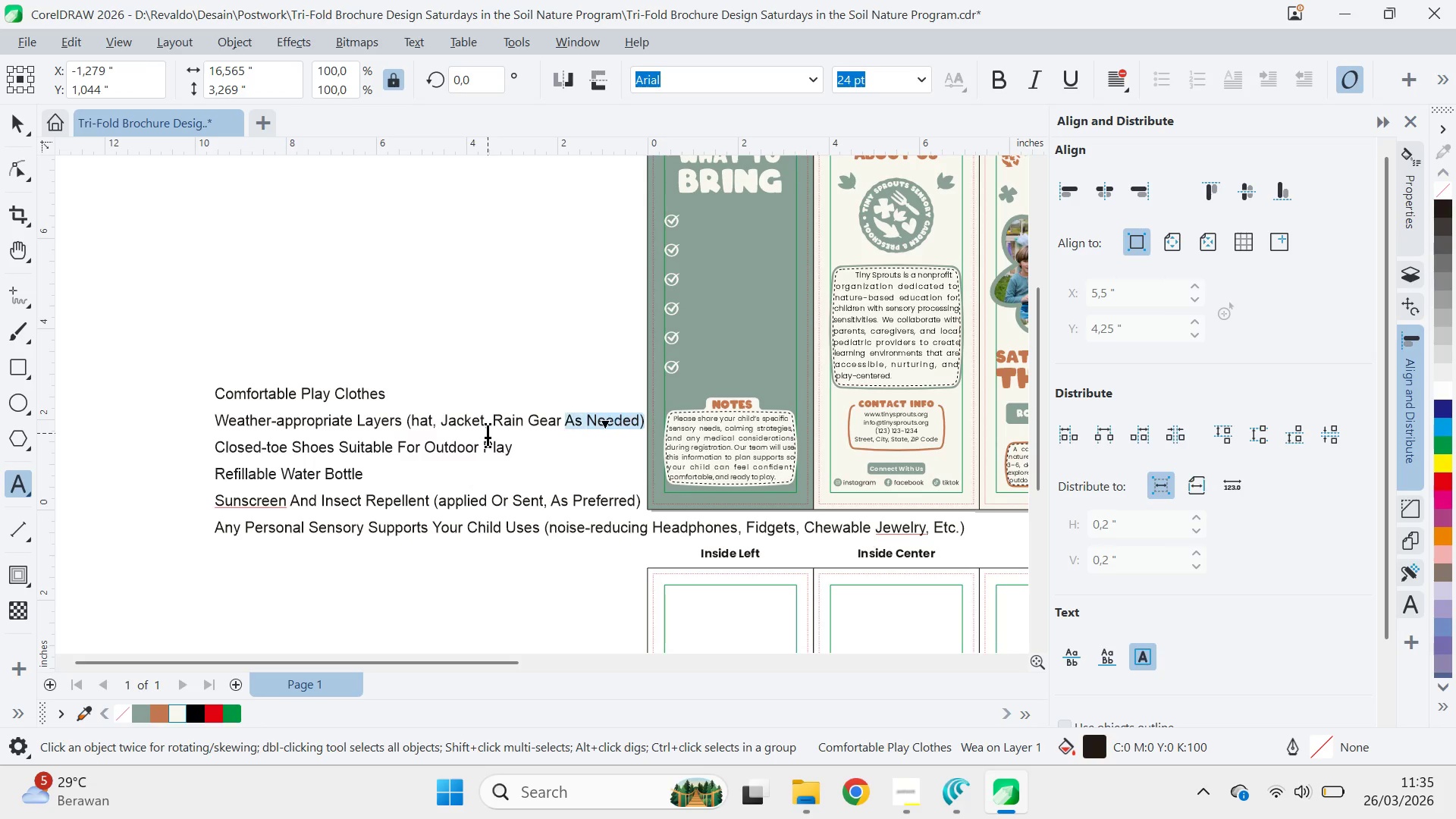 
key(Control+Shift+ArrowLeft)
 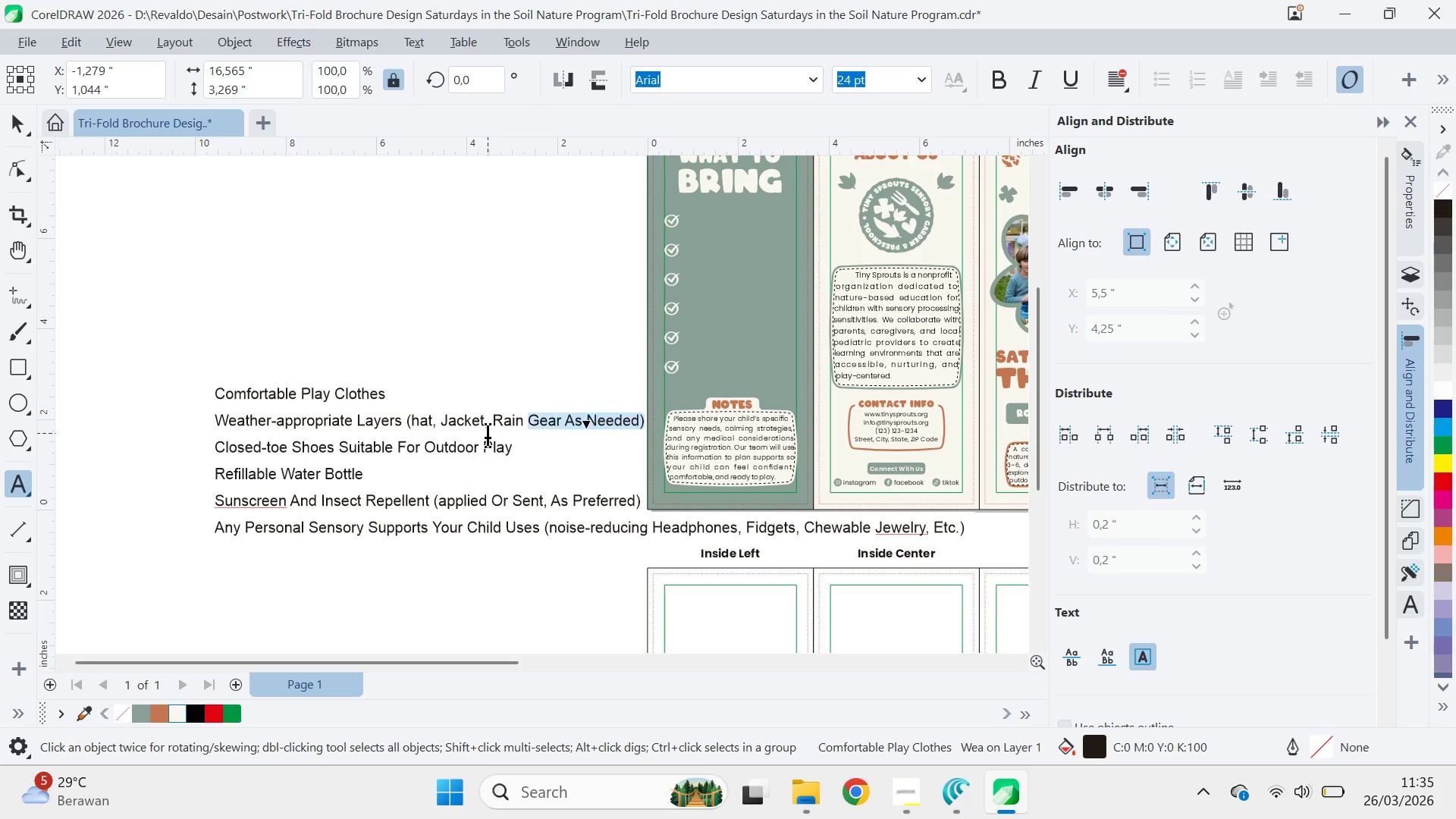 
key(Control+Shift+ArrowLeft)
 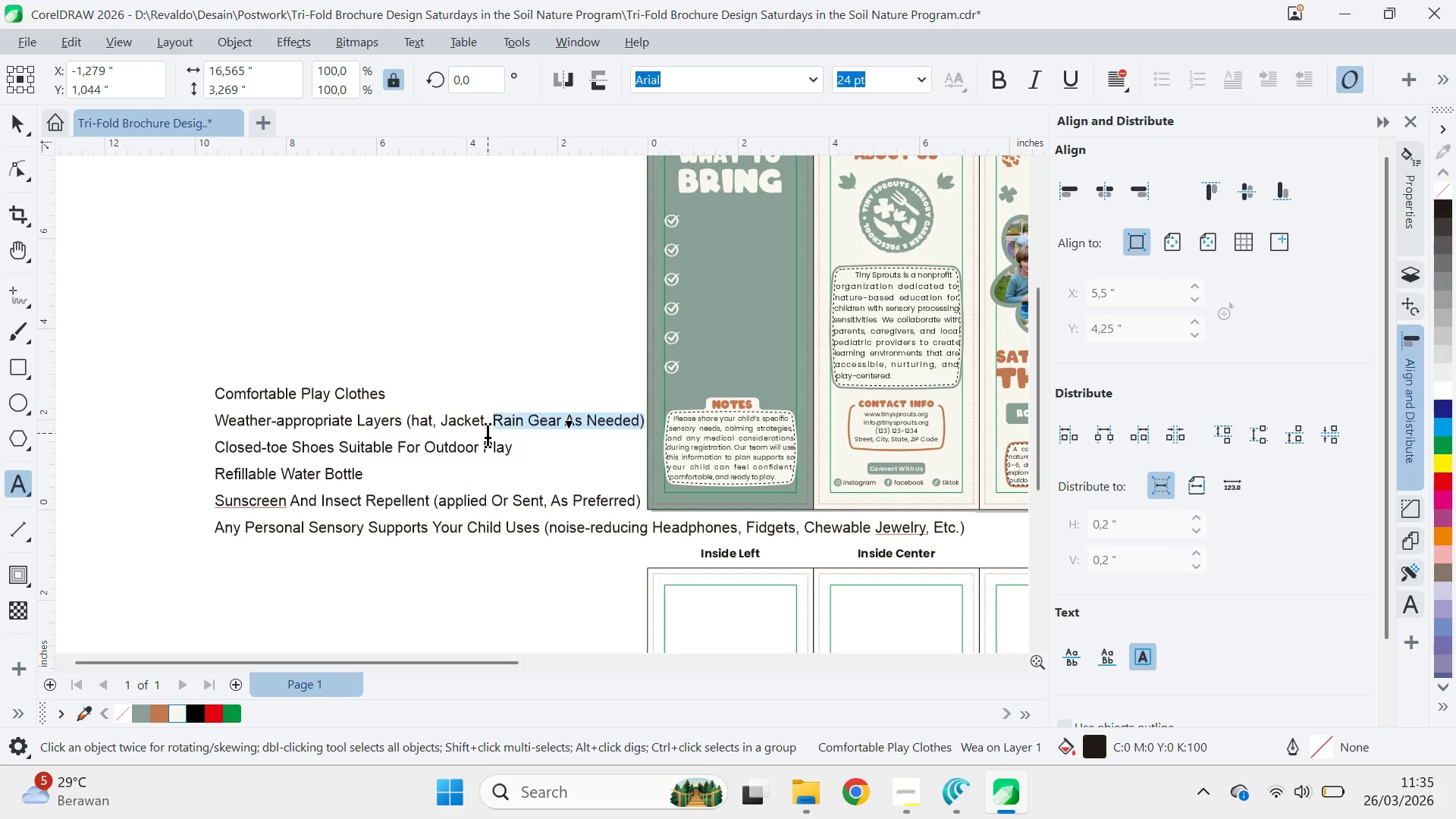 
key(Control+Shift+ArrowLeft)
 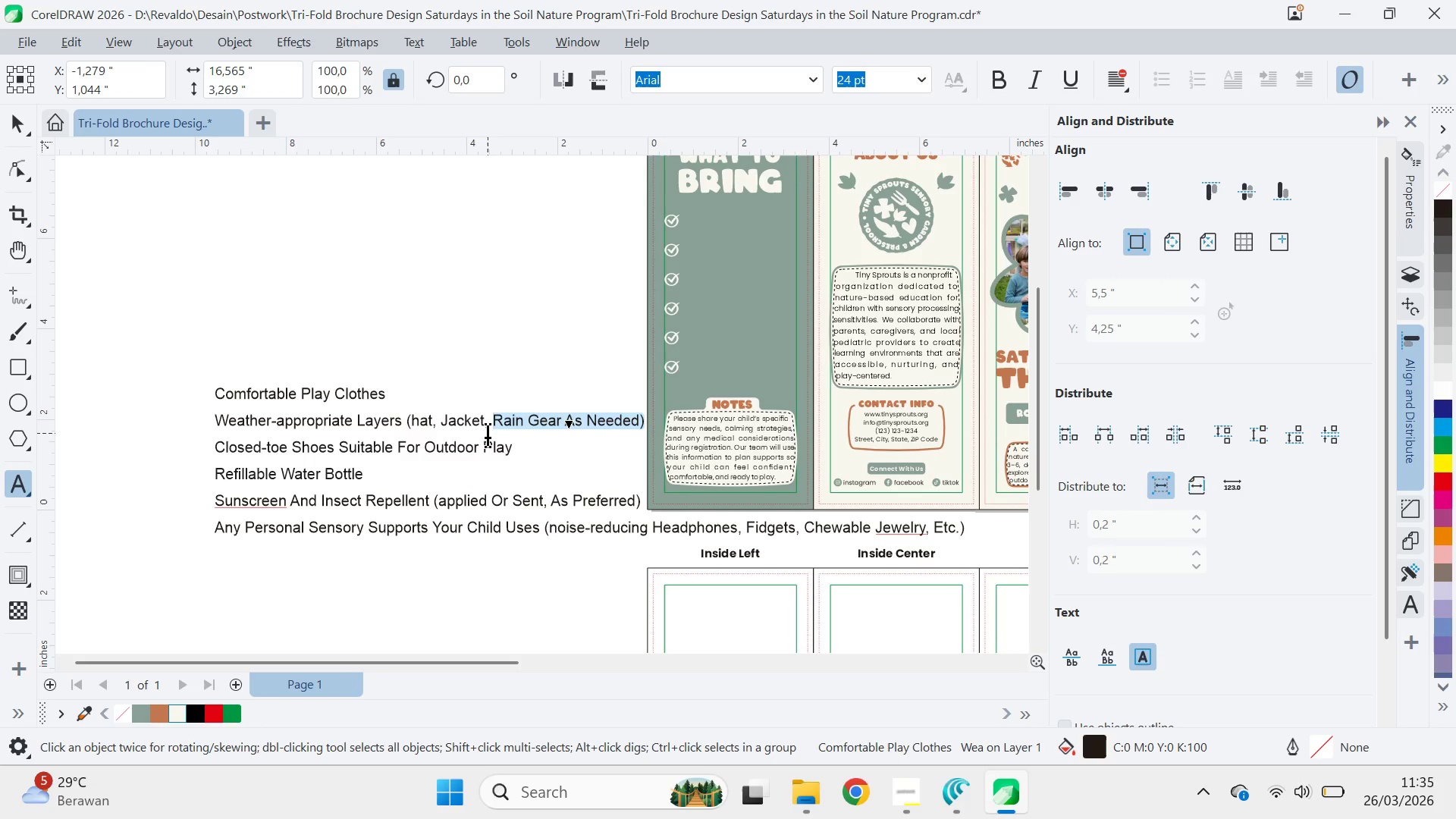 
key(Control+Shift+ArrowLeft)
 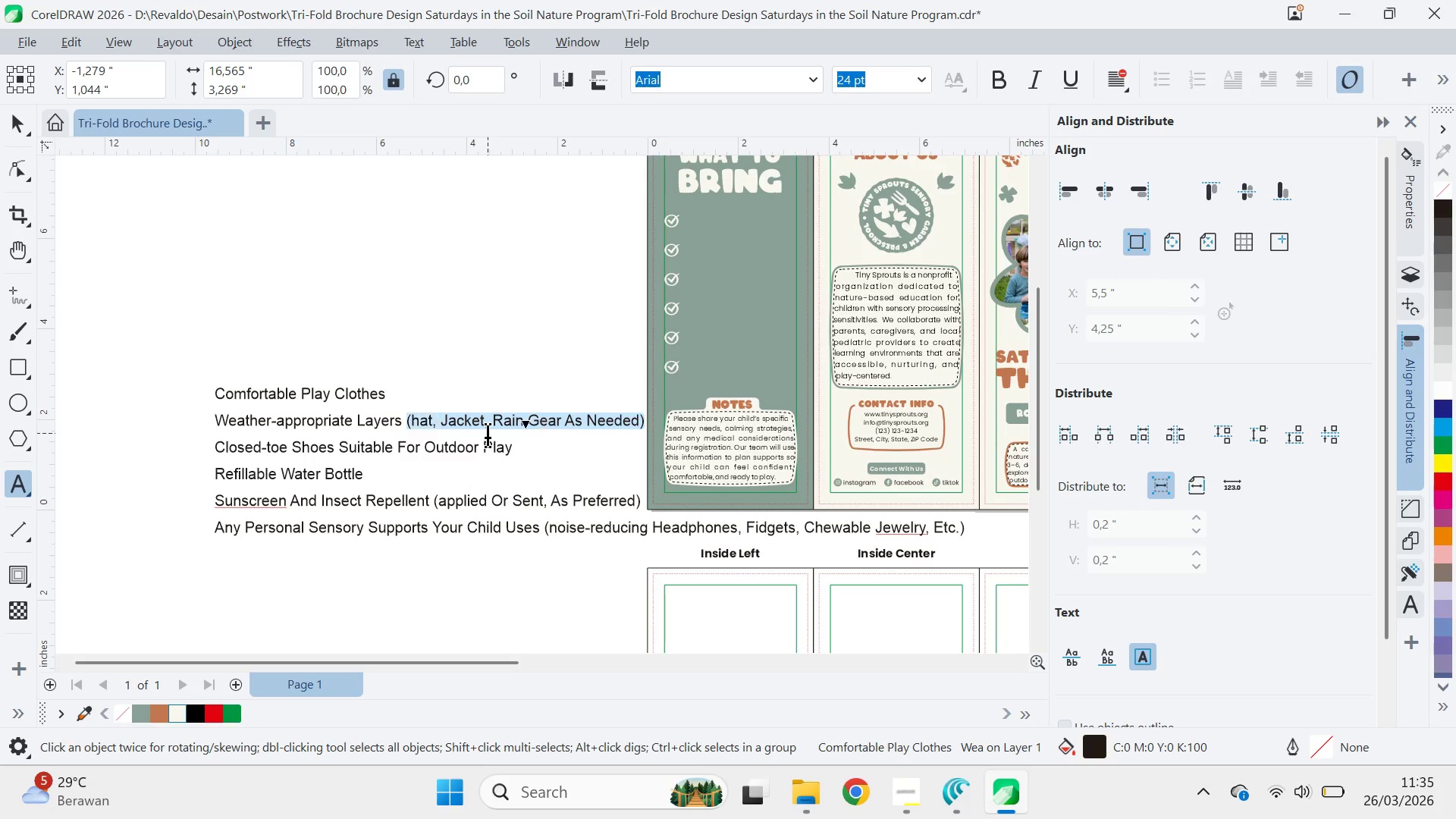 
key(Control+Shift+ArrowLeft)
 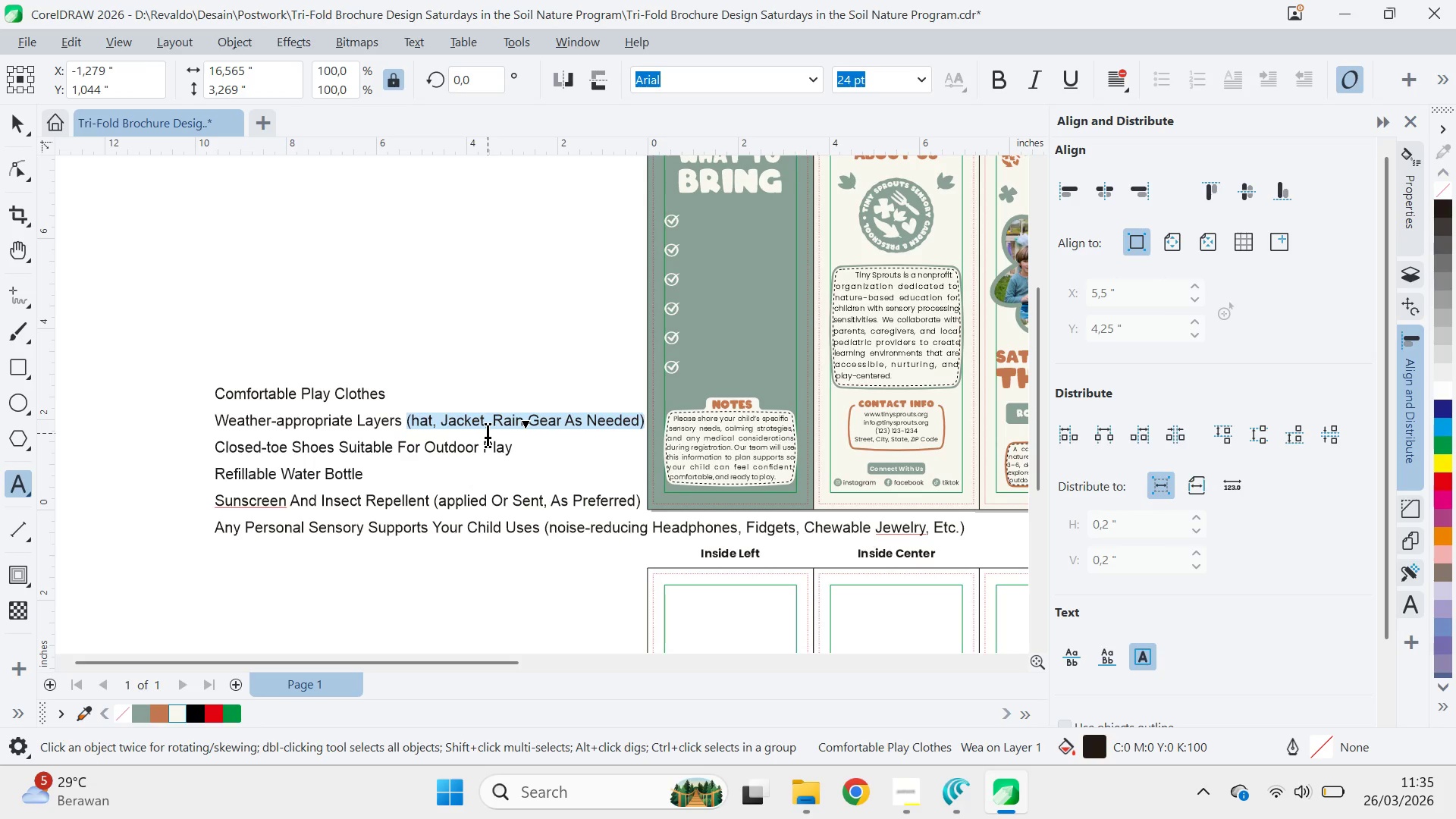 
key(Backspace)
 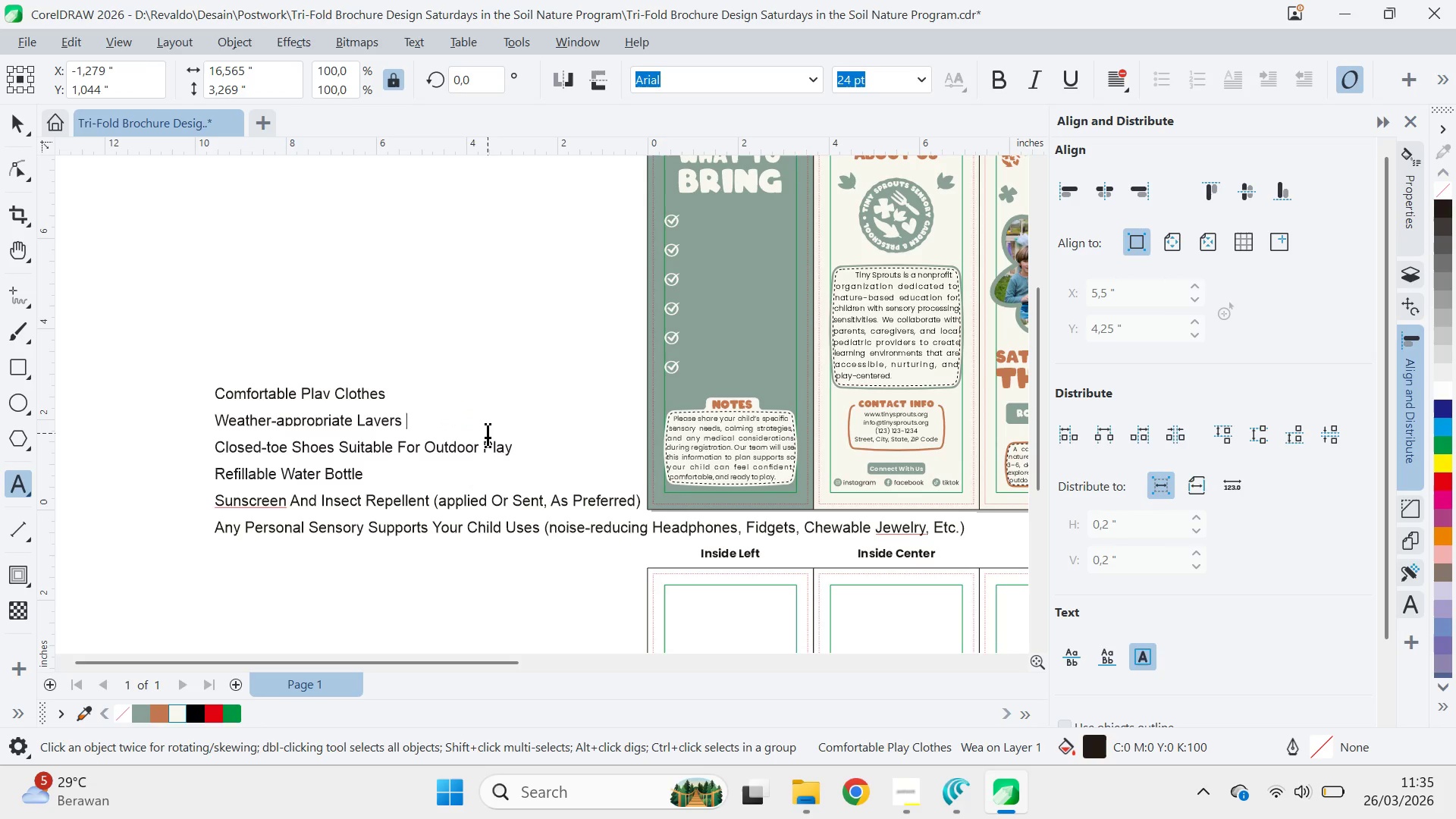 
key(Backspace)
 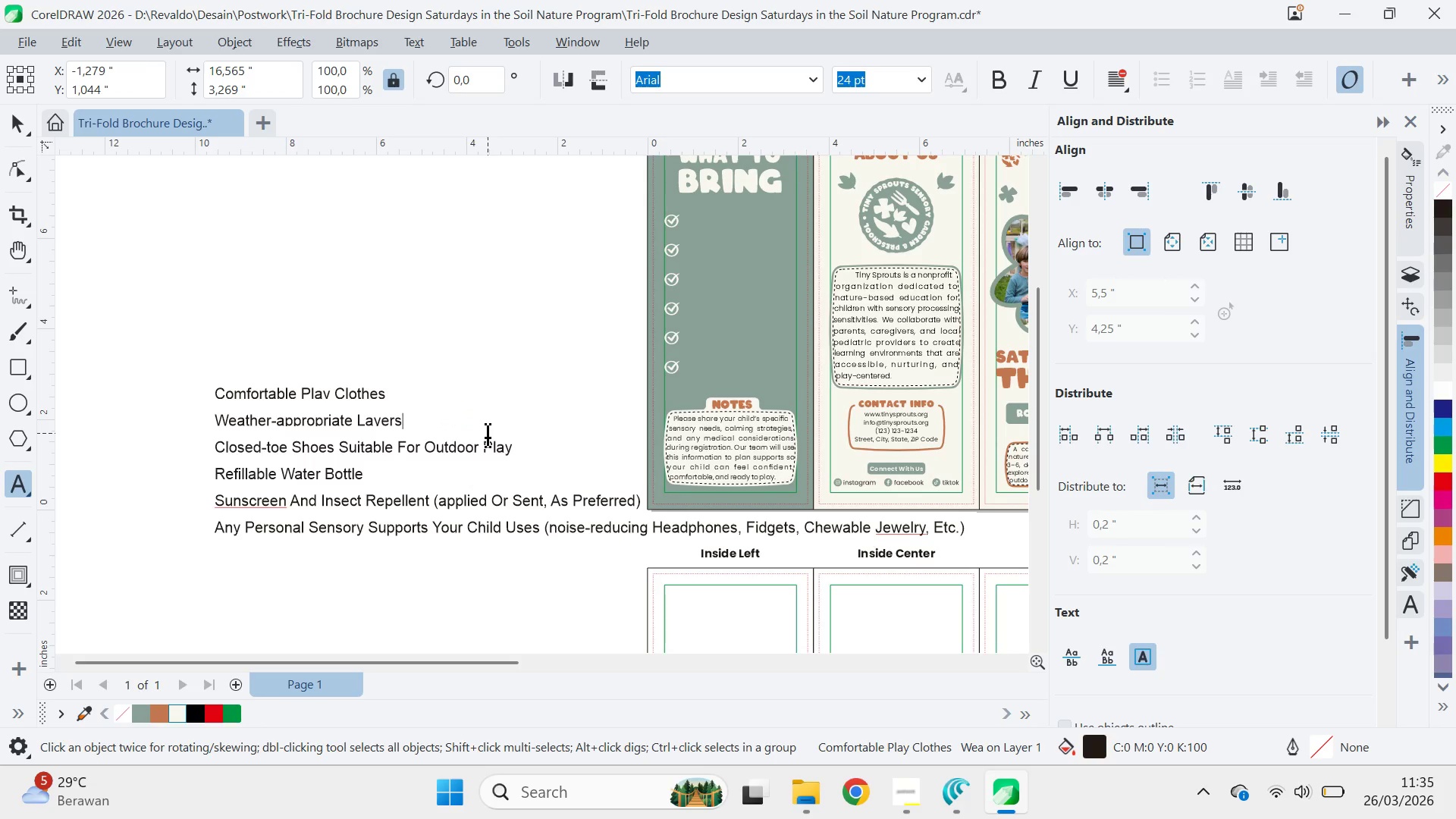 
key(ArrowDown)
 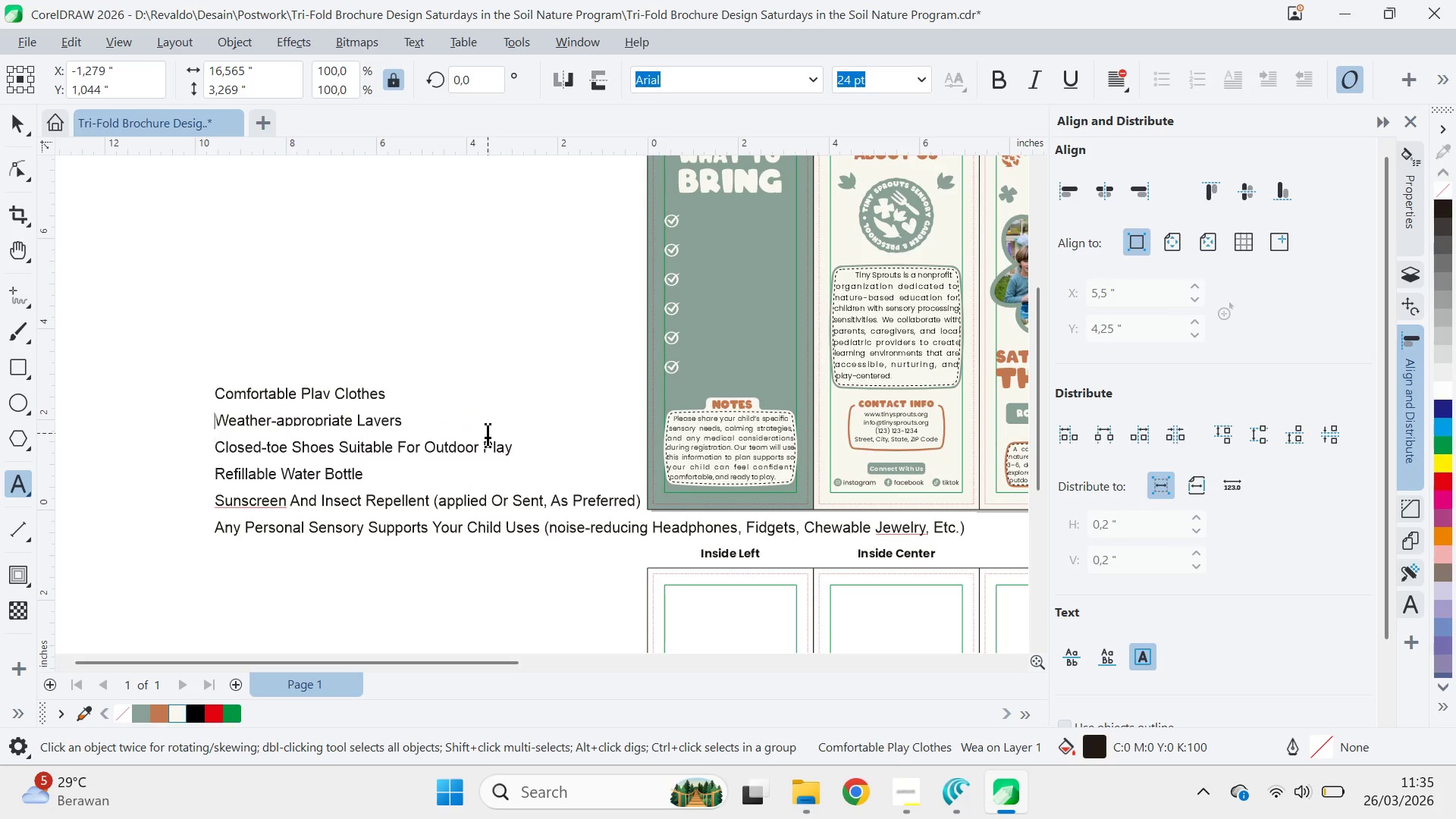 
key(ArrowUp)
 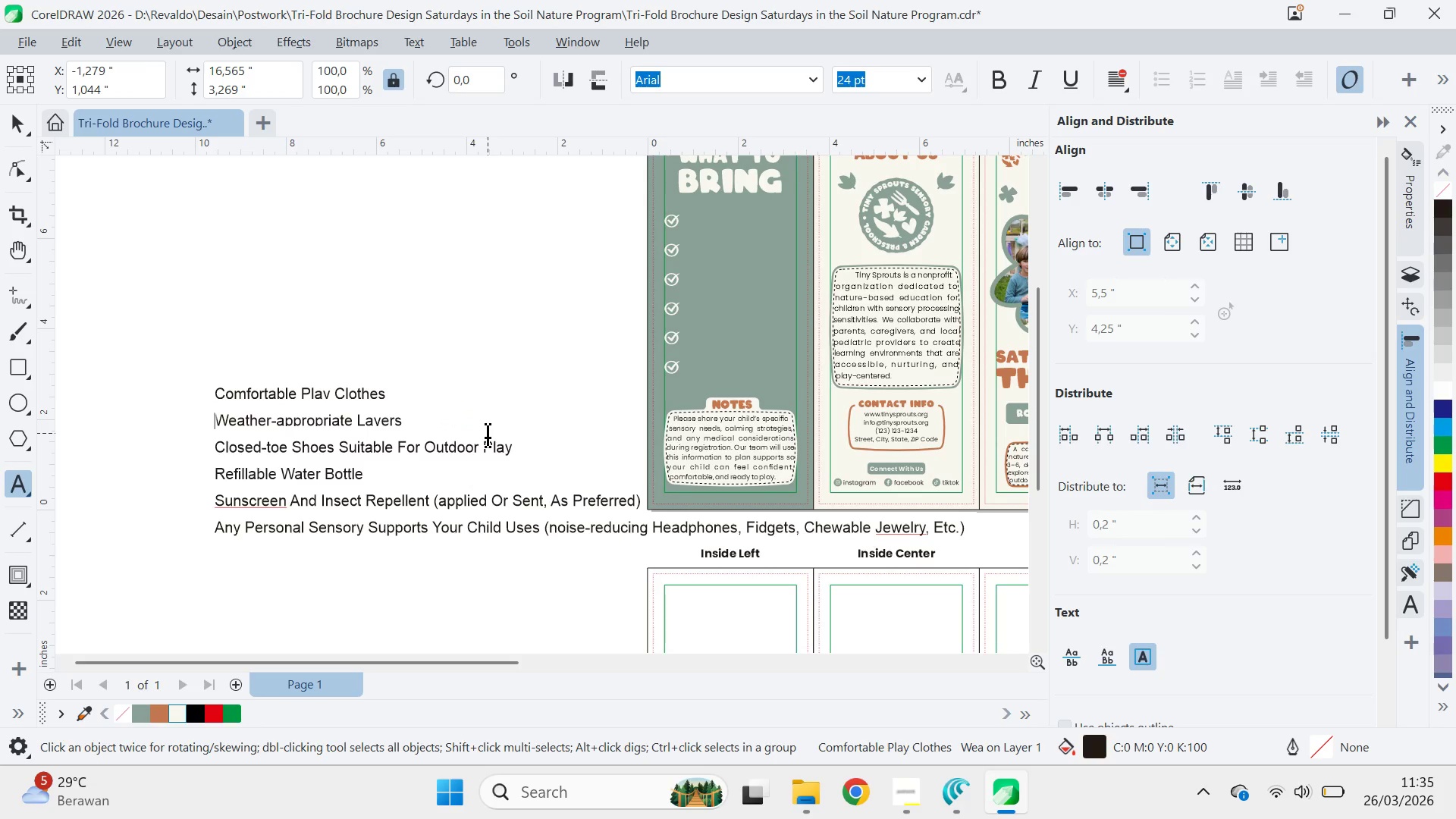 
key(ArrowDown)
 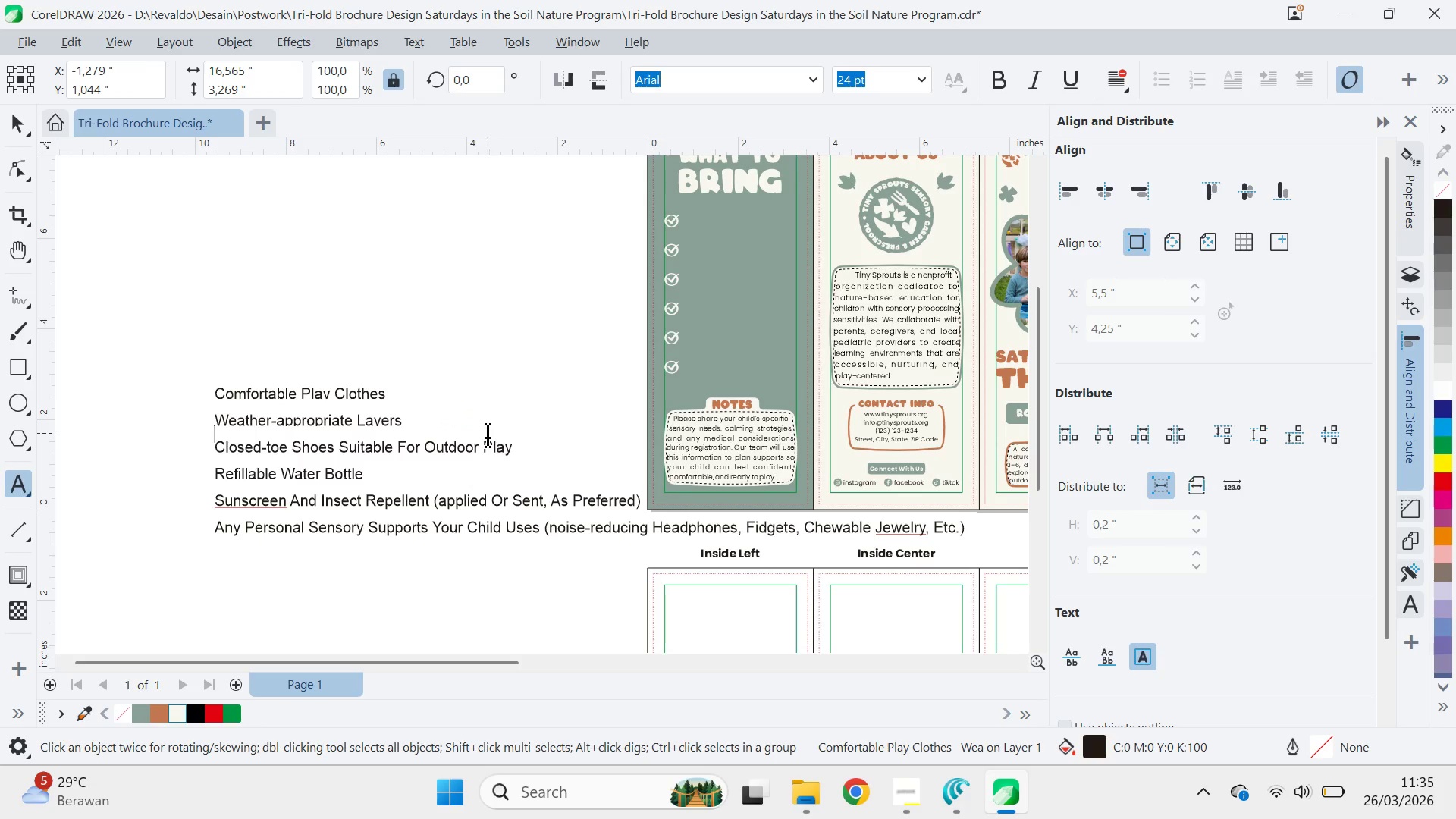 
key(ArrowDown)
 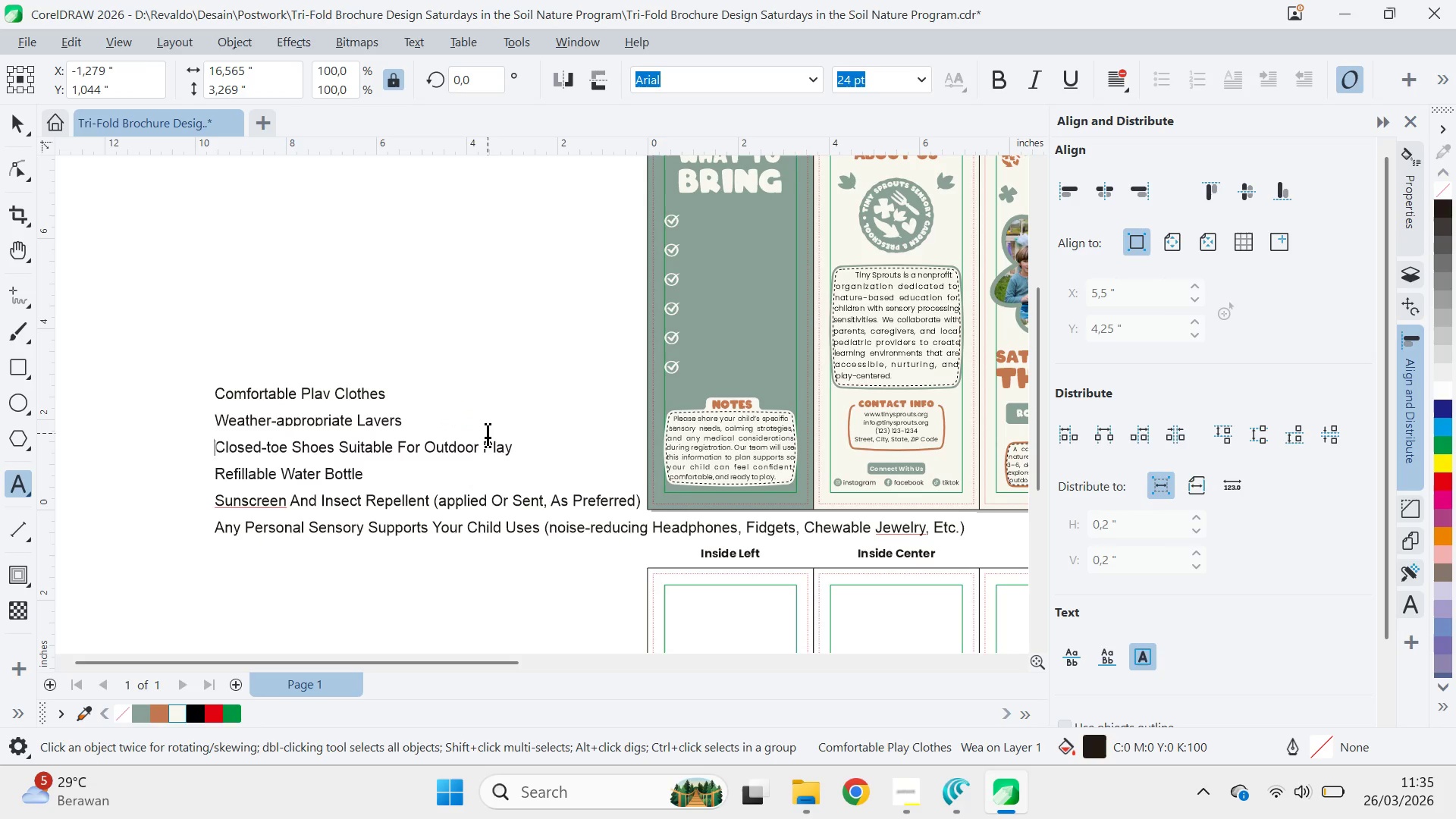 
key(Control+ArrowRight)
 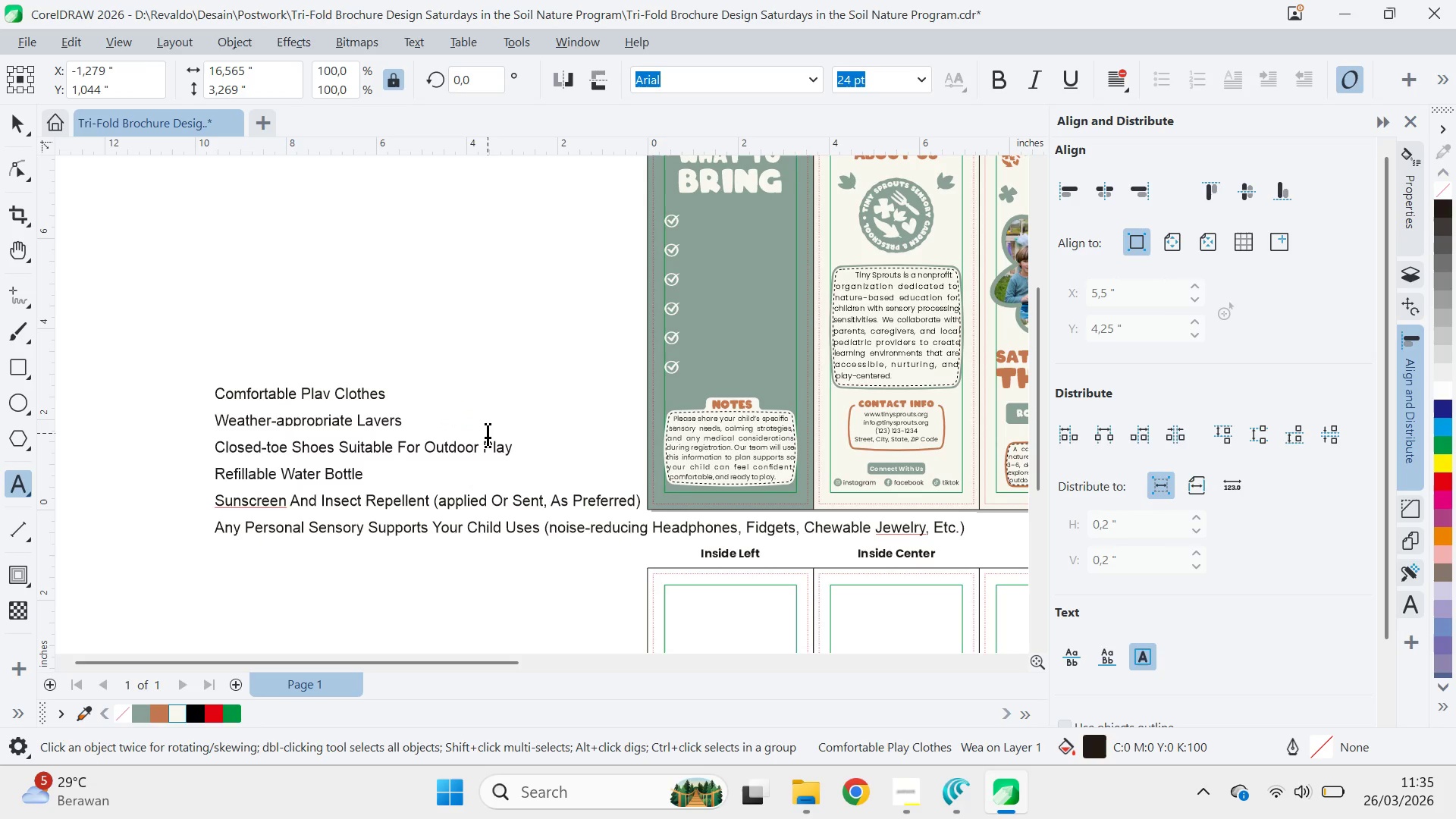 
key(Control+ArrowRight)
 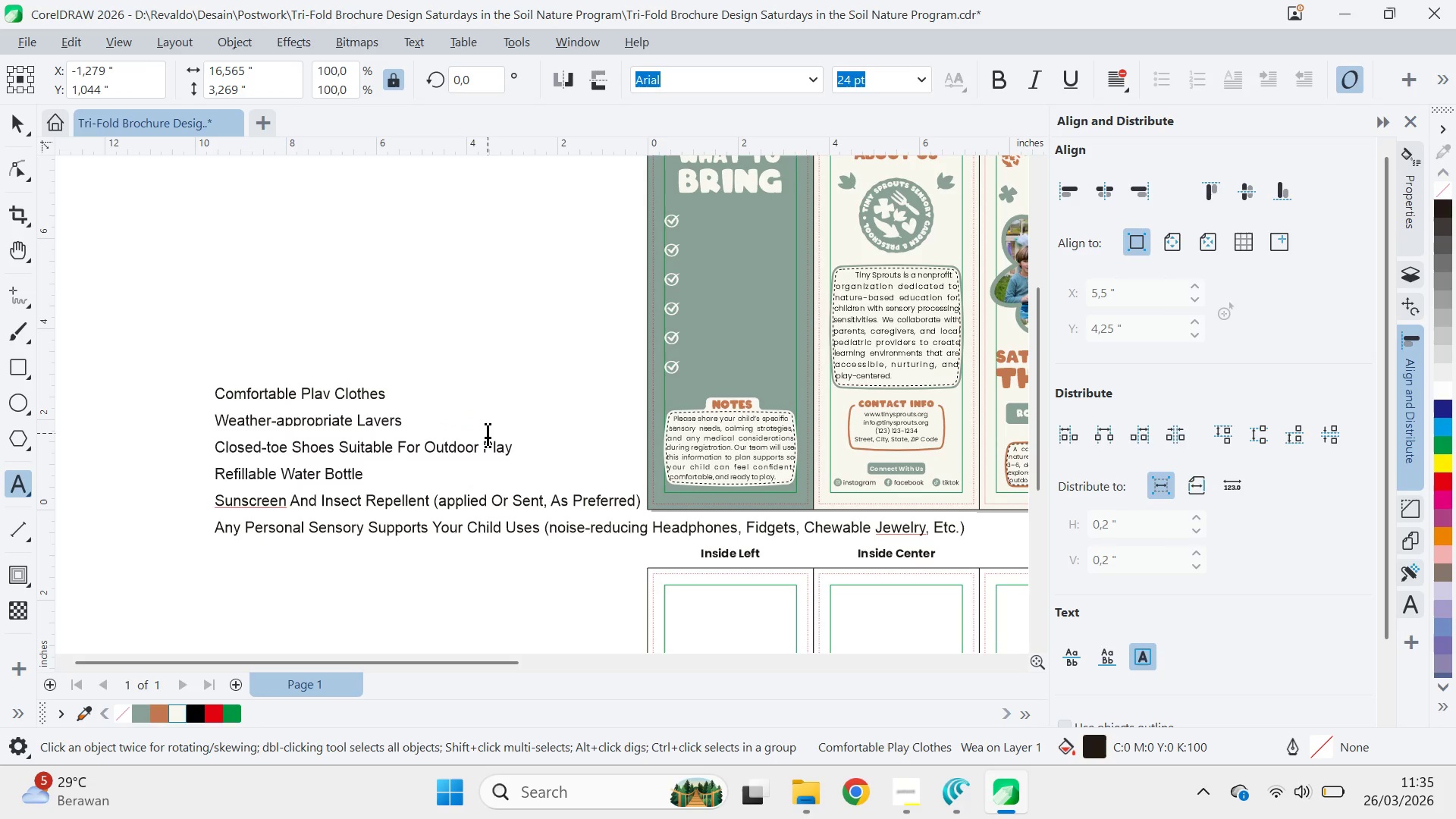 
key(Control+ArrowRight)
 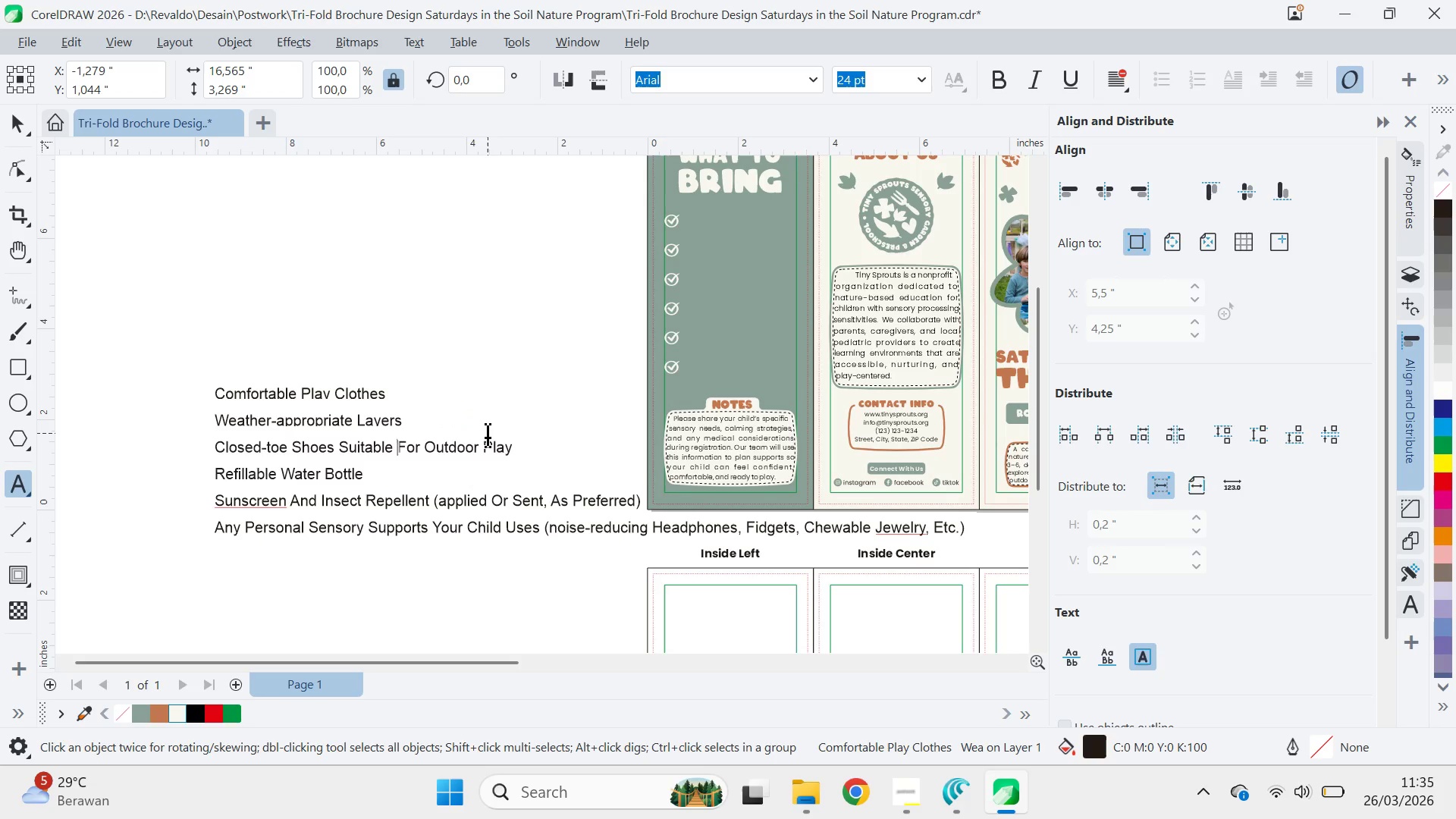 
key(Control+ArrowRight)
 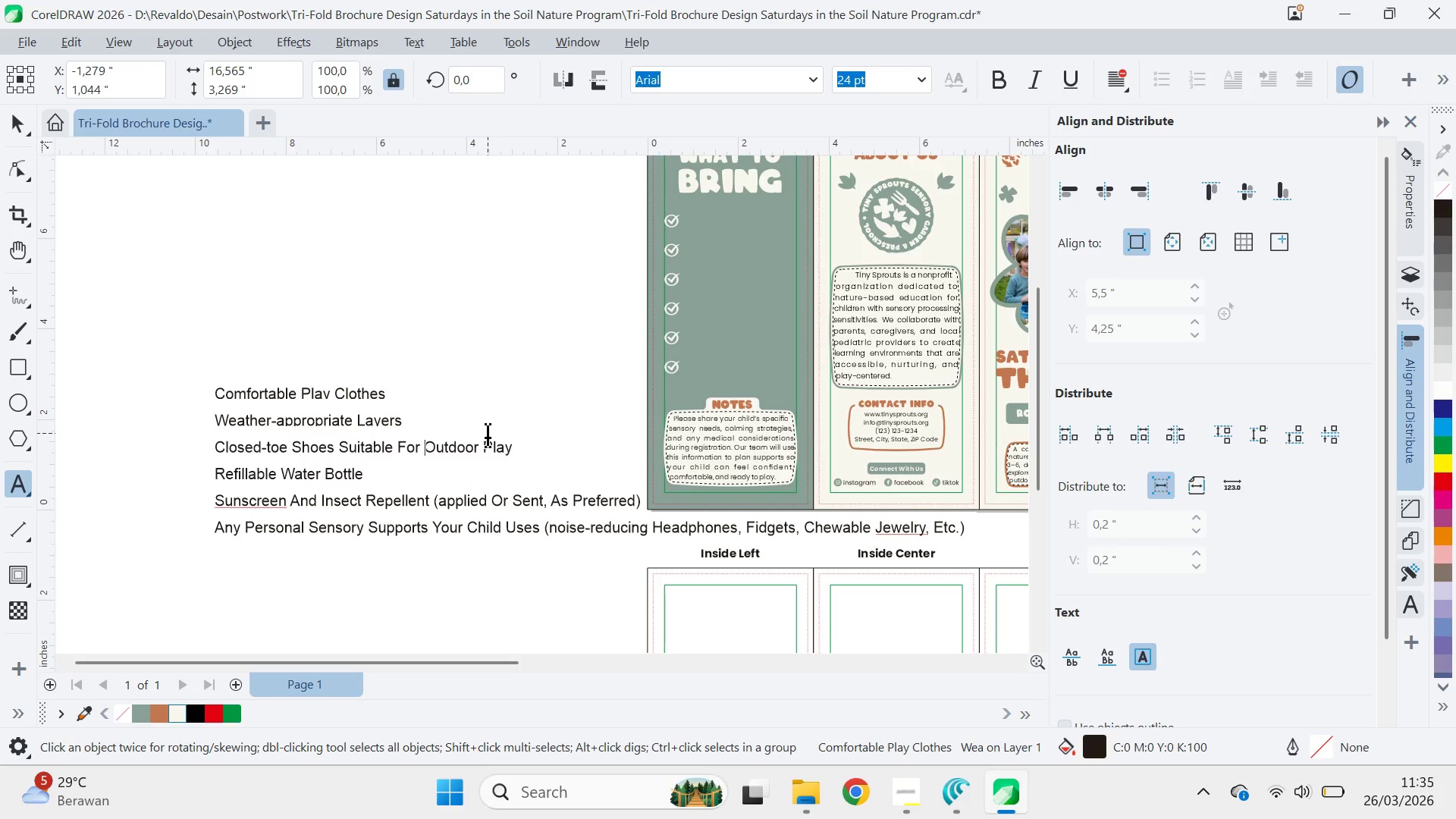 
key(Control+ArrowRight)
 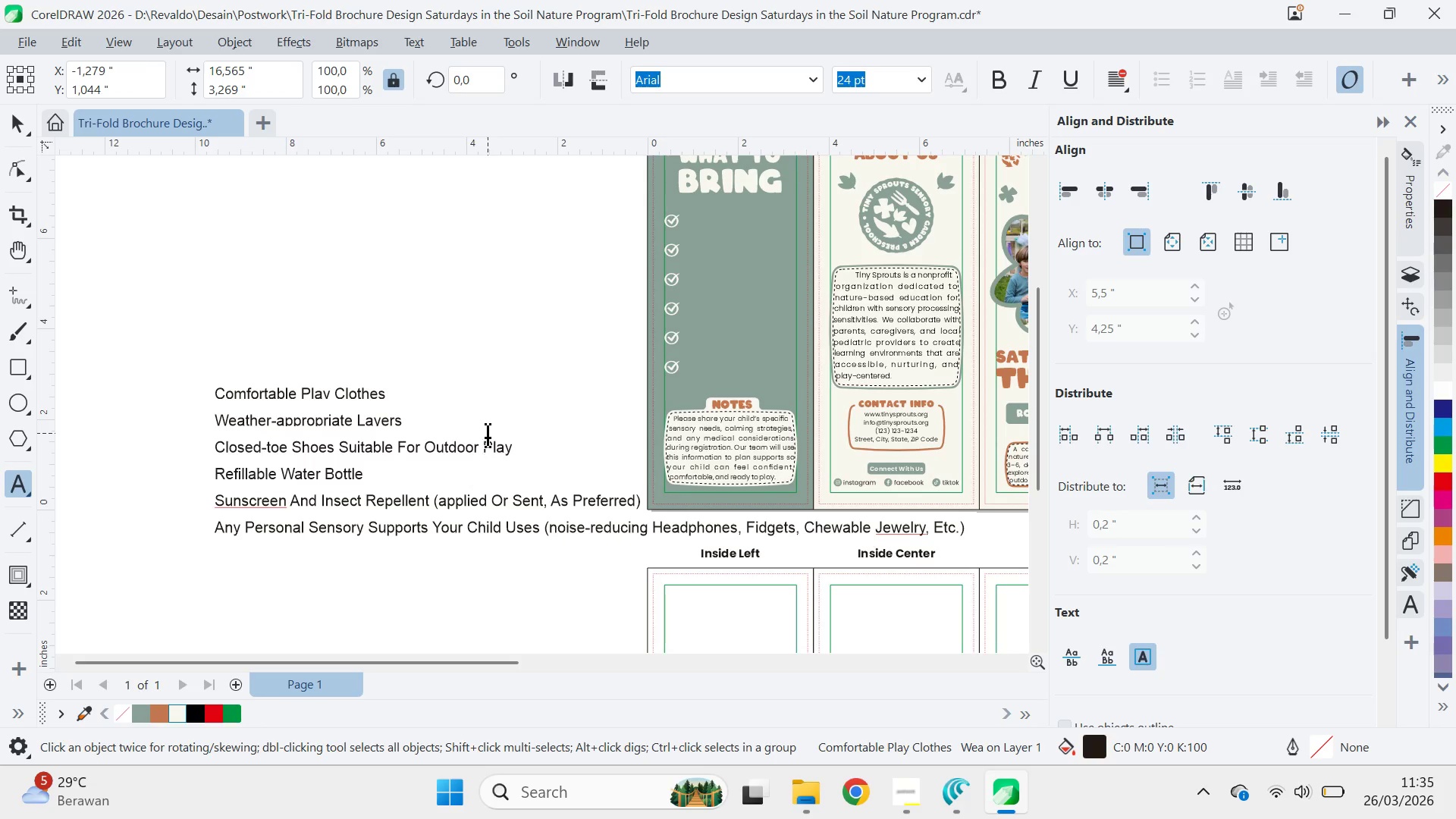 
key(Control+ArrowRight)
 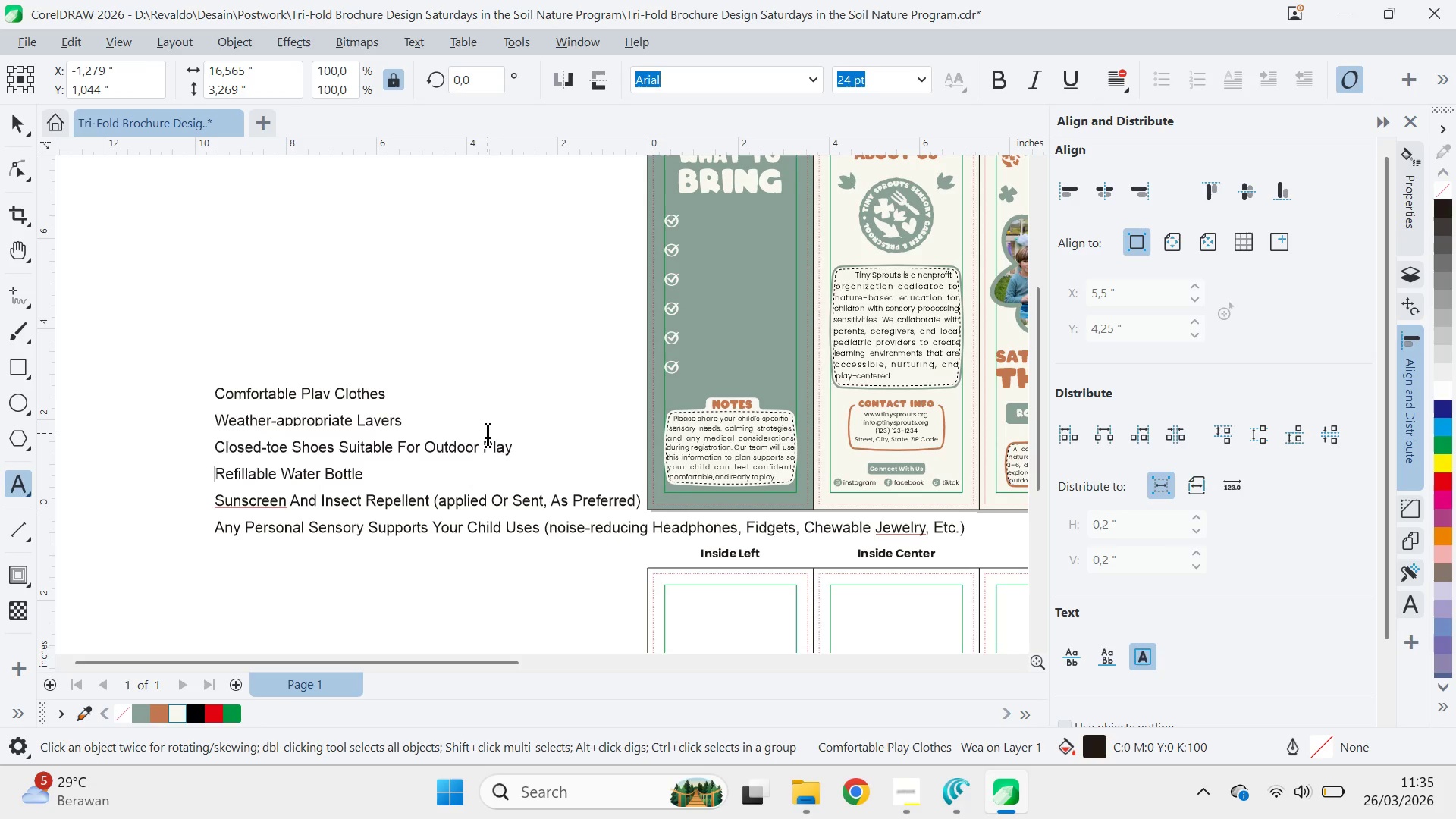 
key(ArrowLeft)
 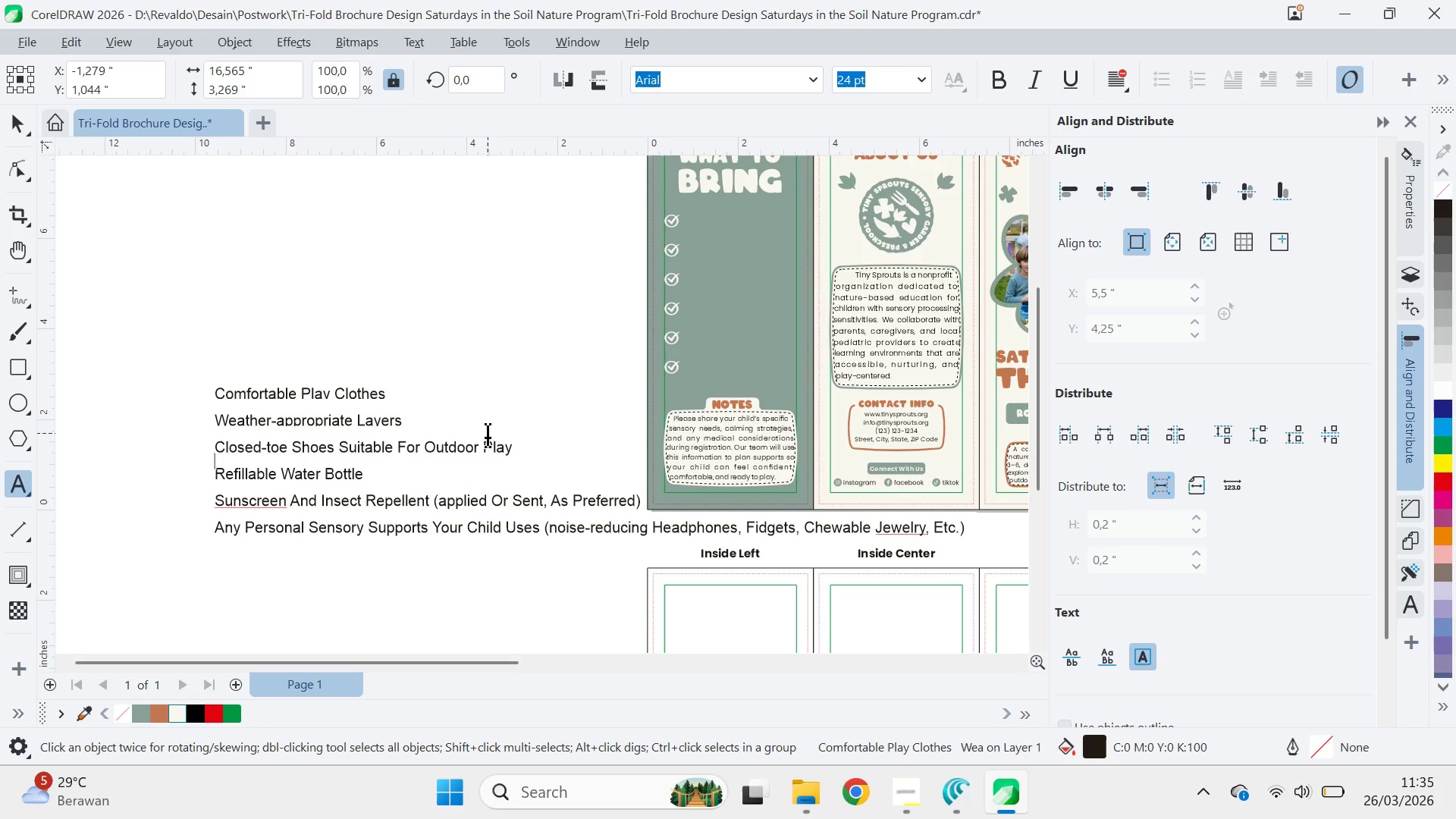 
key(Control+ArrowLeft)
 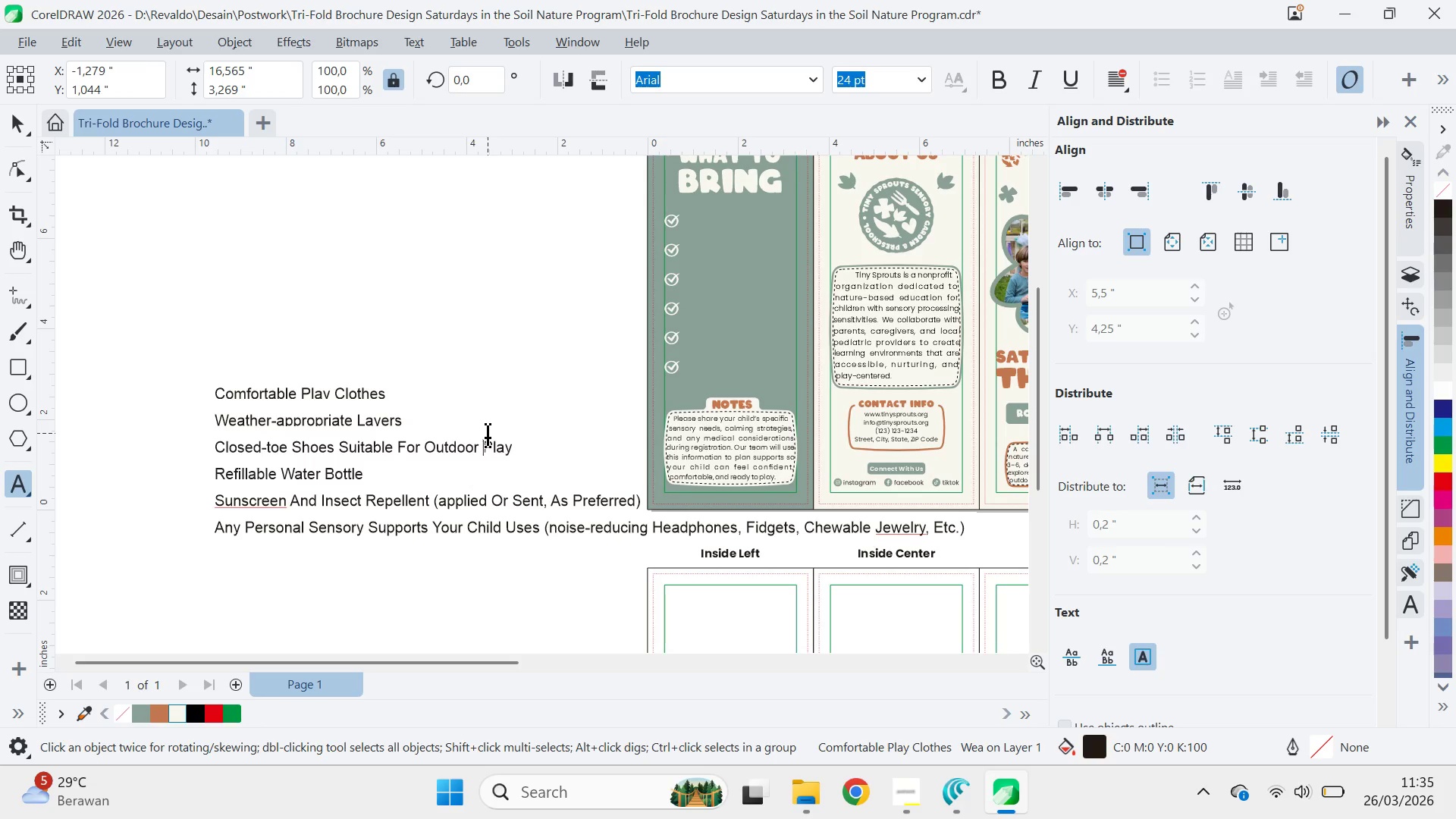 
key(Control+Backspace)
 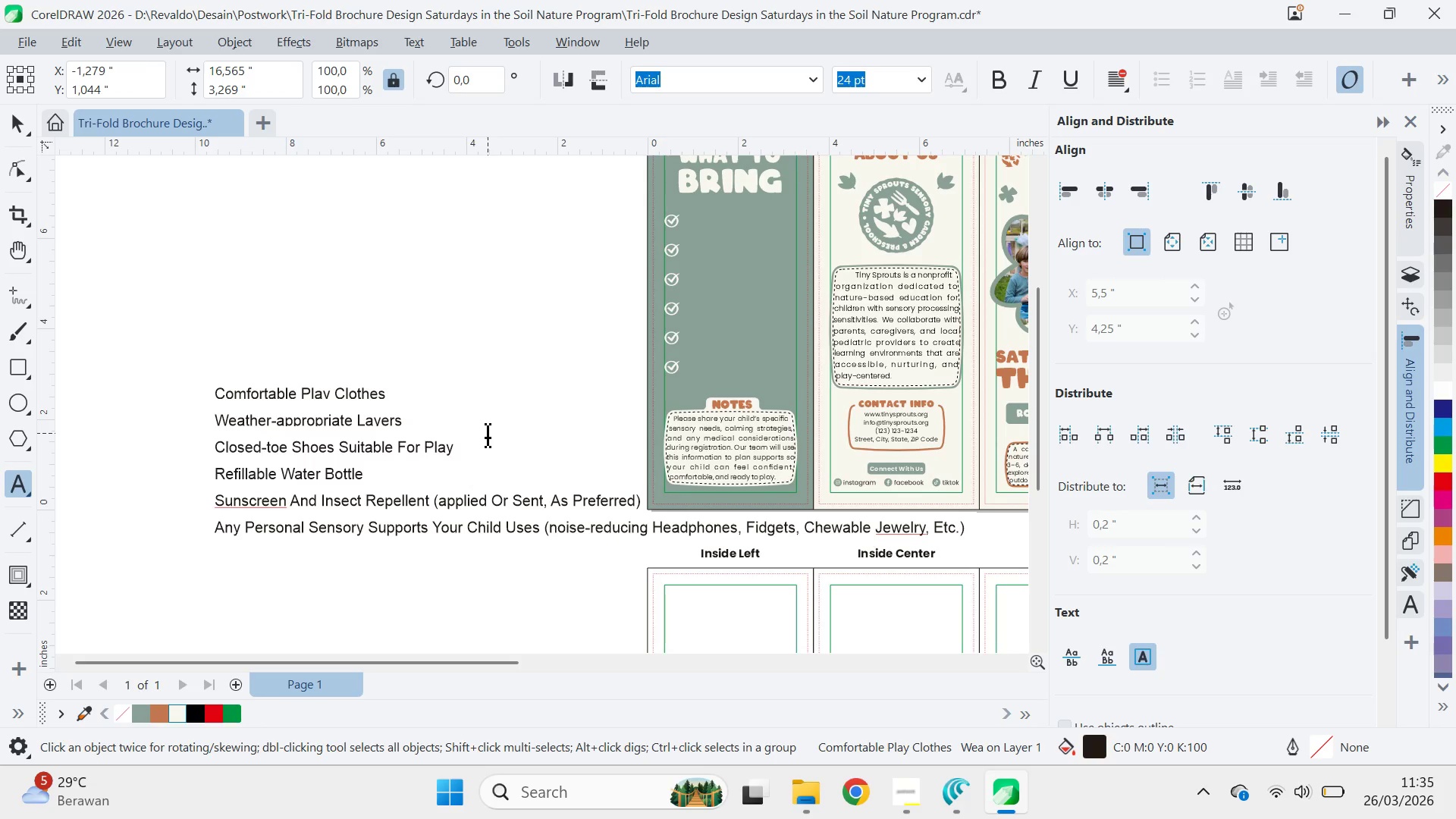 
key(Control+Delete)
 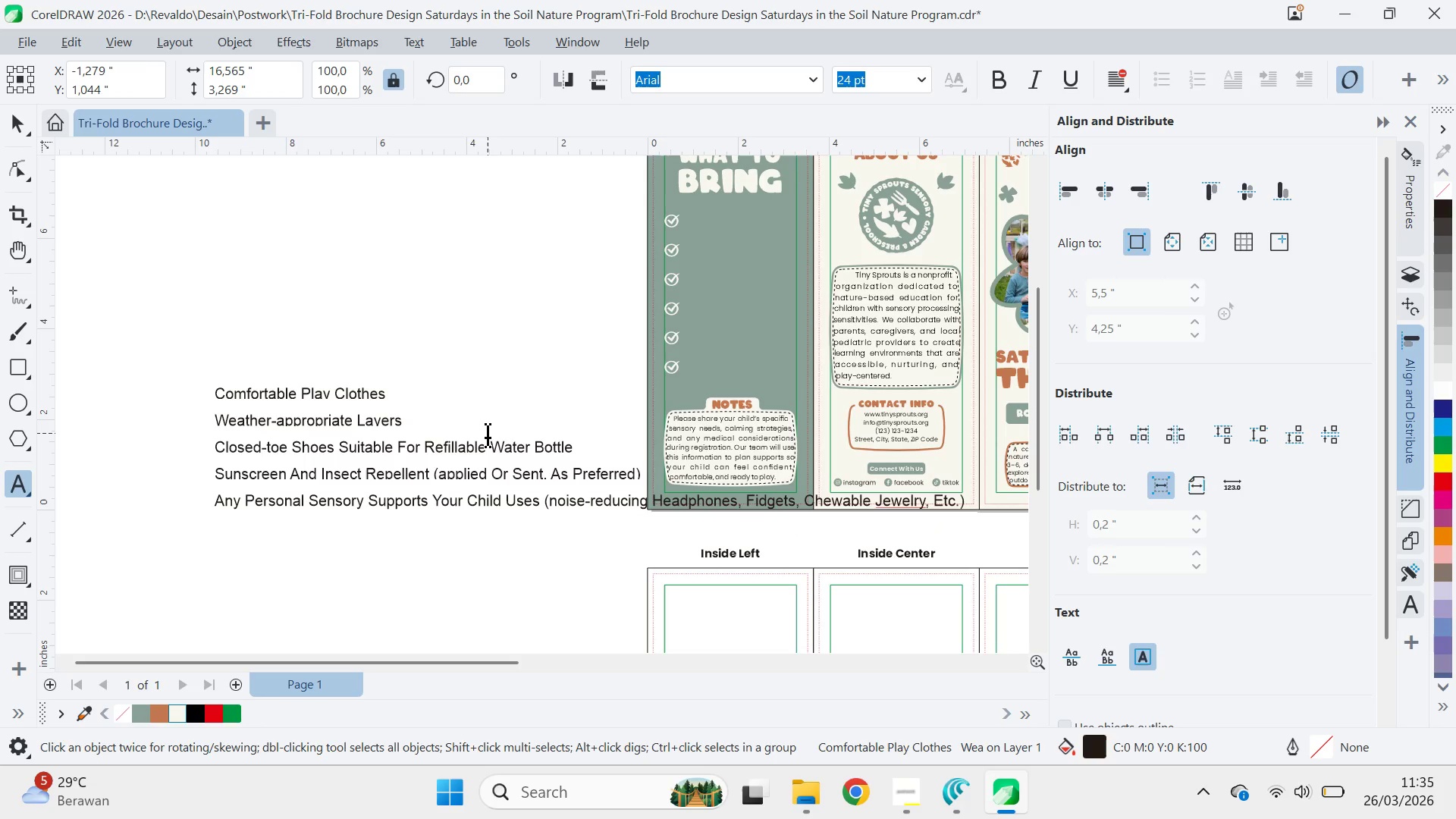 
key(Control+Z)
 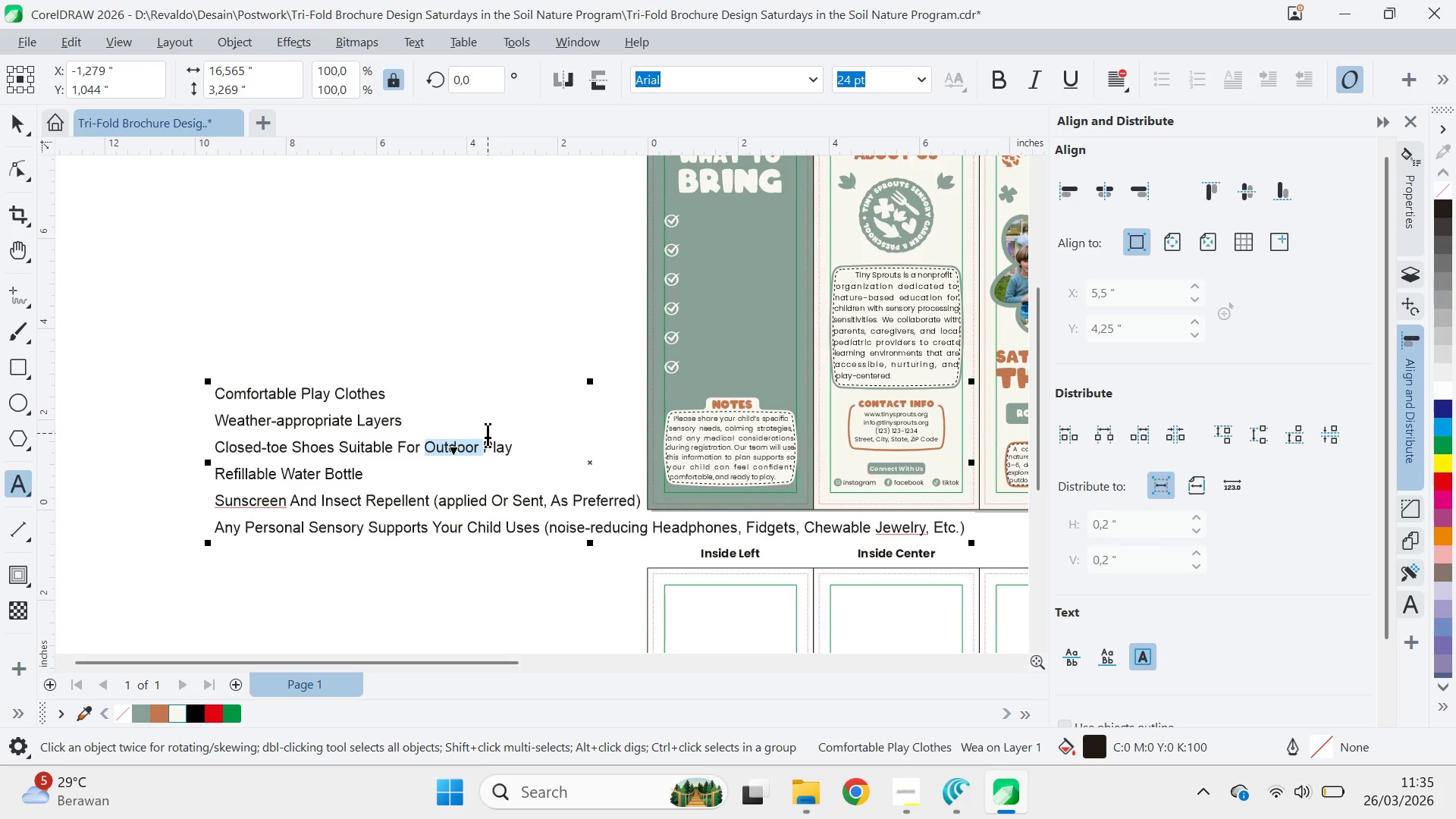 
key(Backspace)
 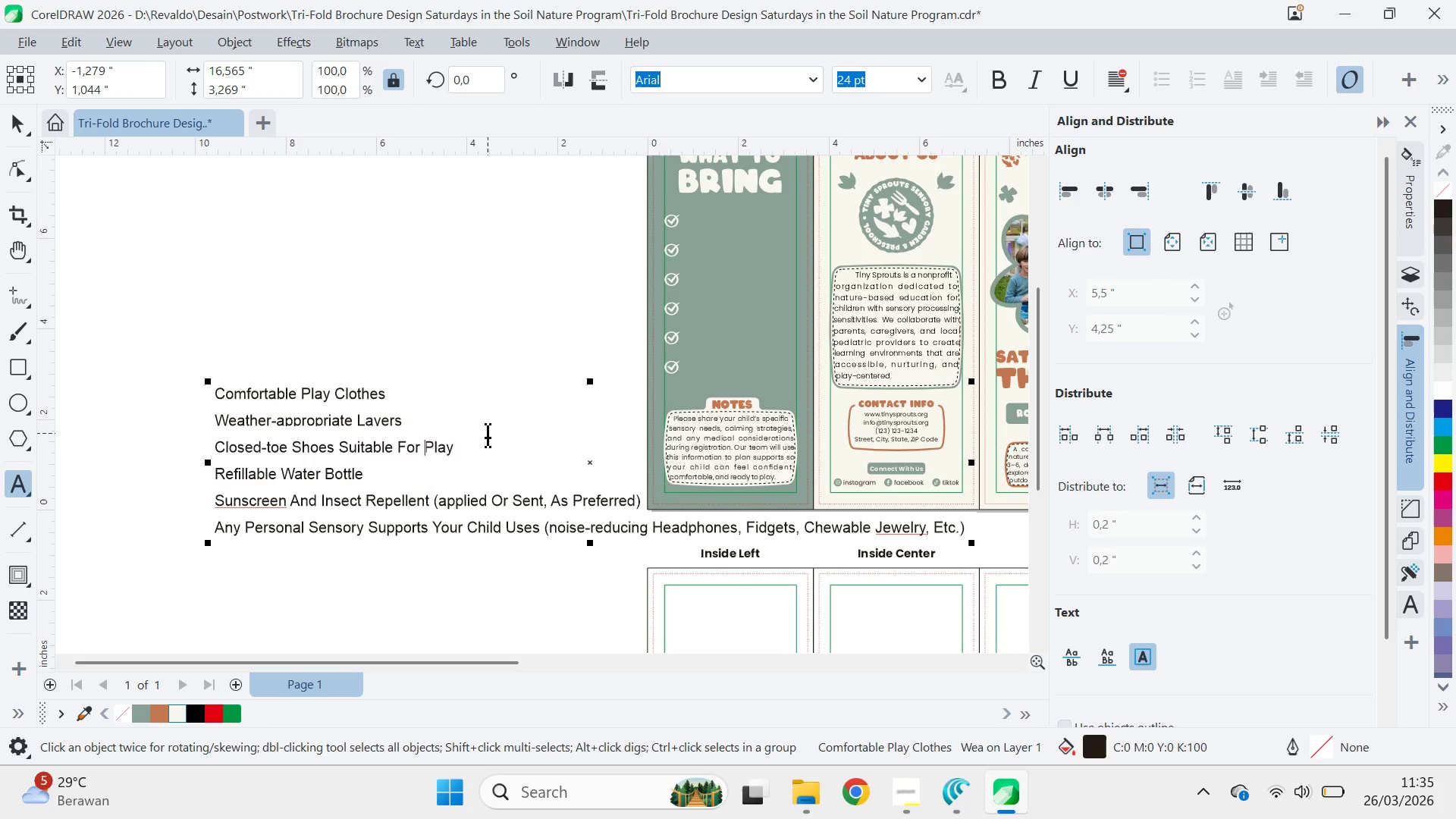 
key(Control+ControlLeft)
 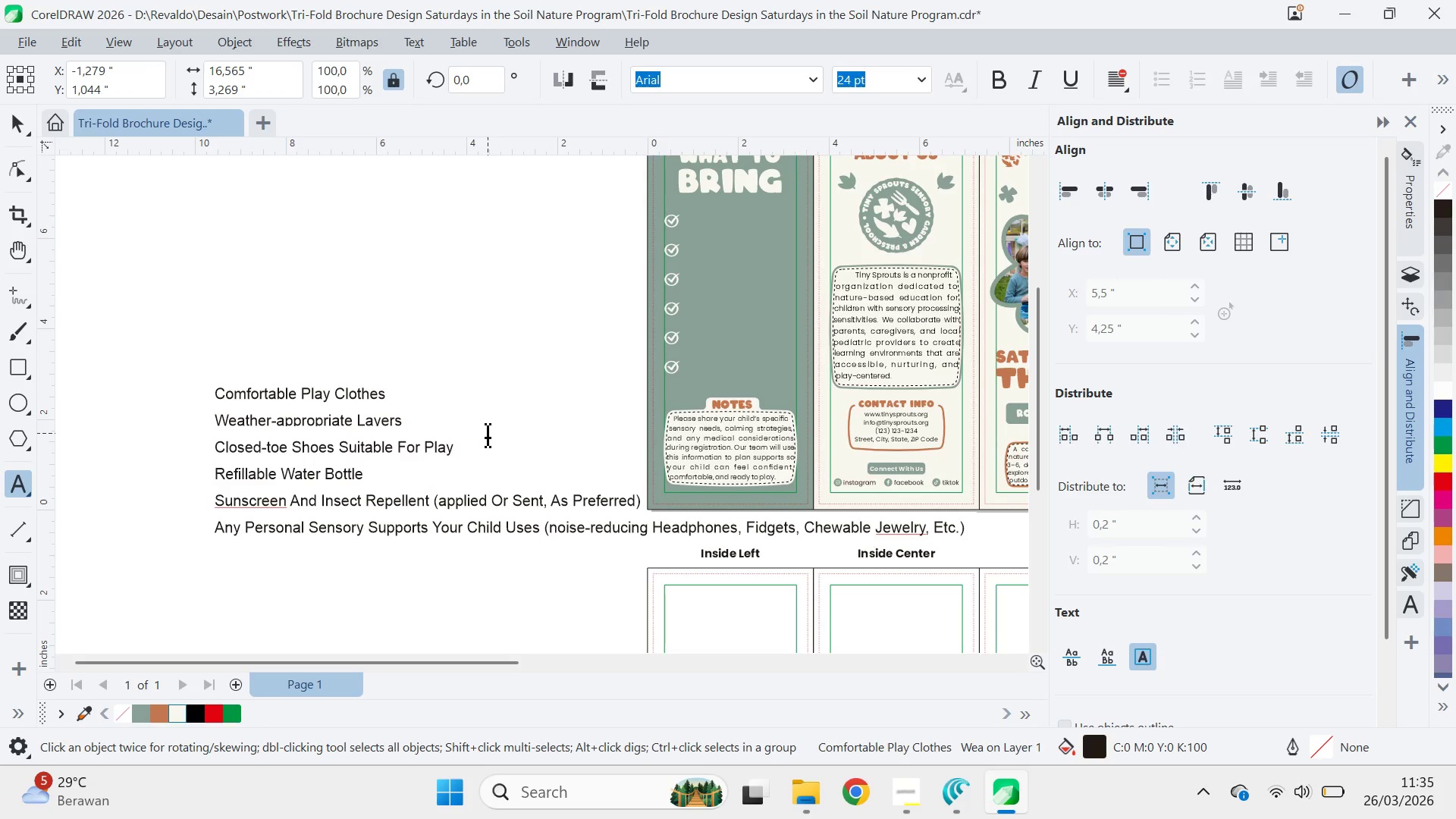 
key(Control+ArrowRight)
 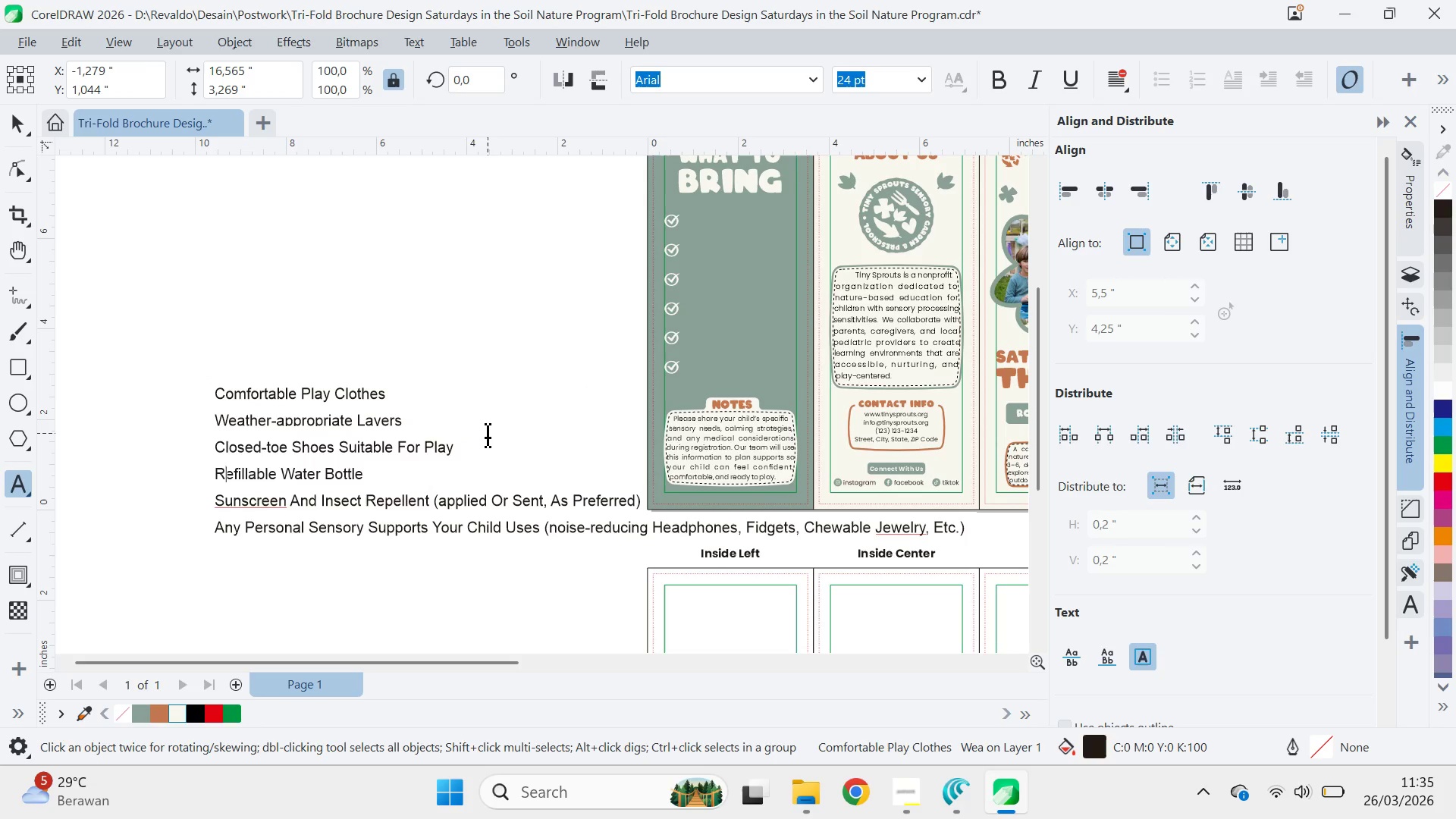 
key(ArrowRight)
 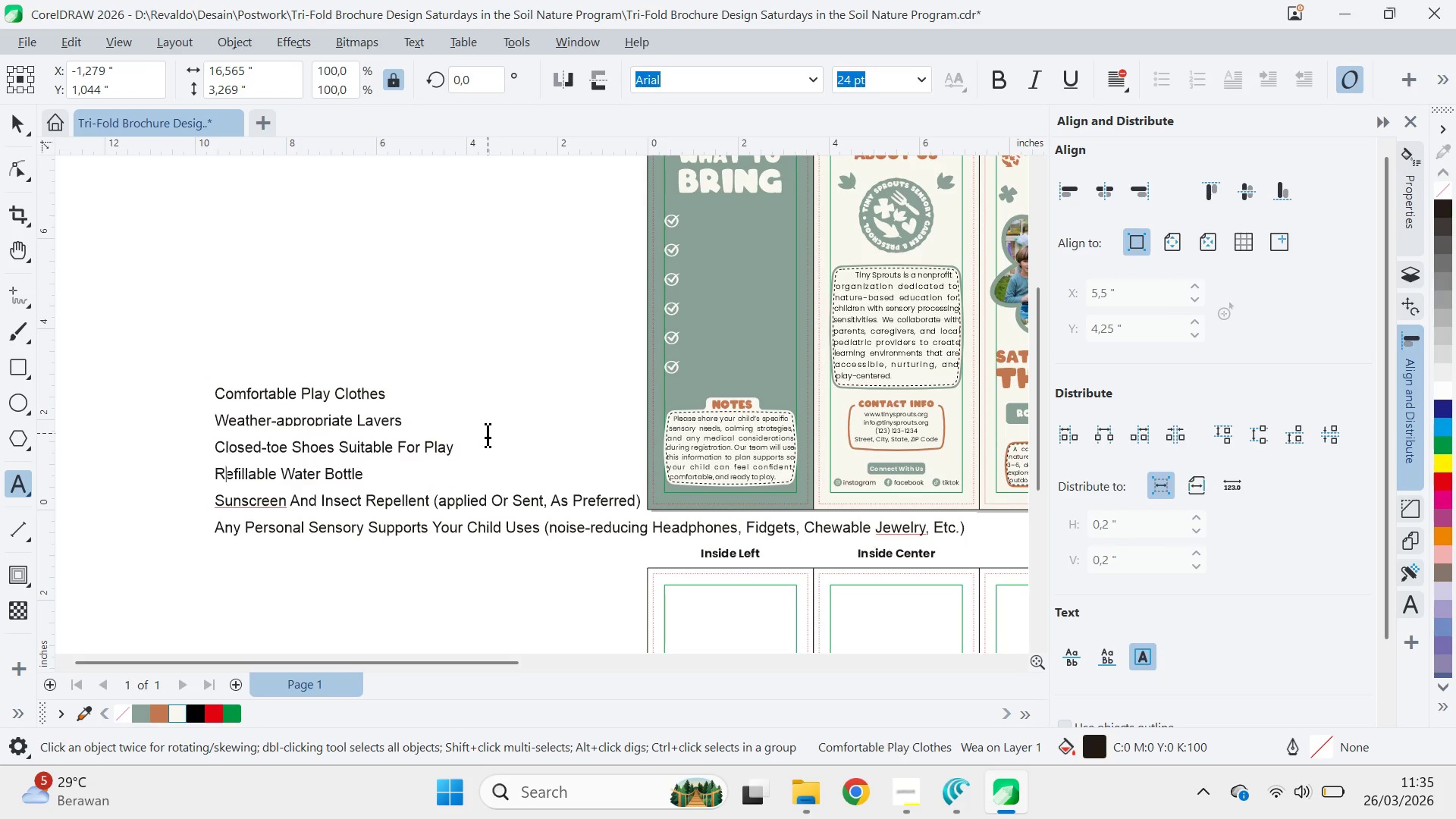 
key(ArrowLeft)
 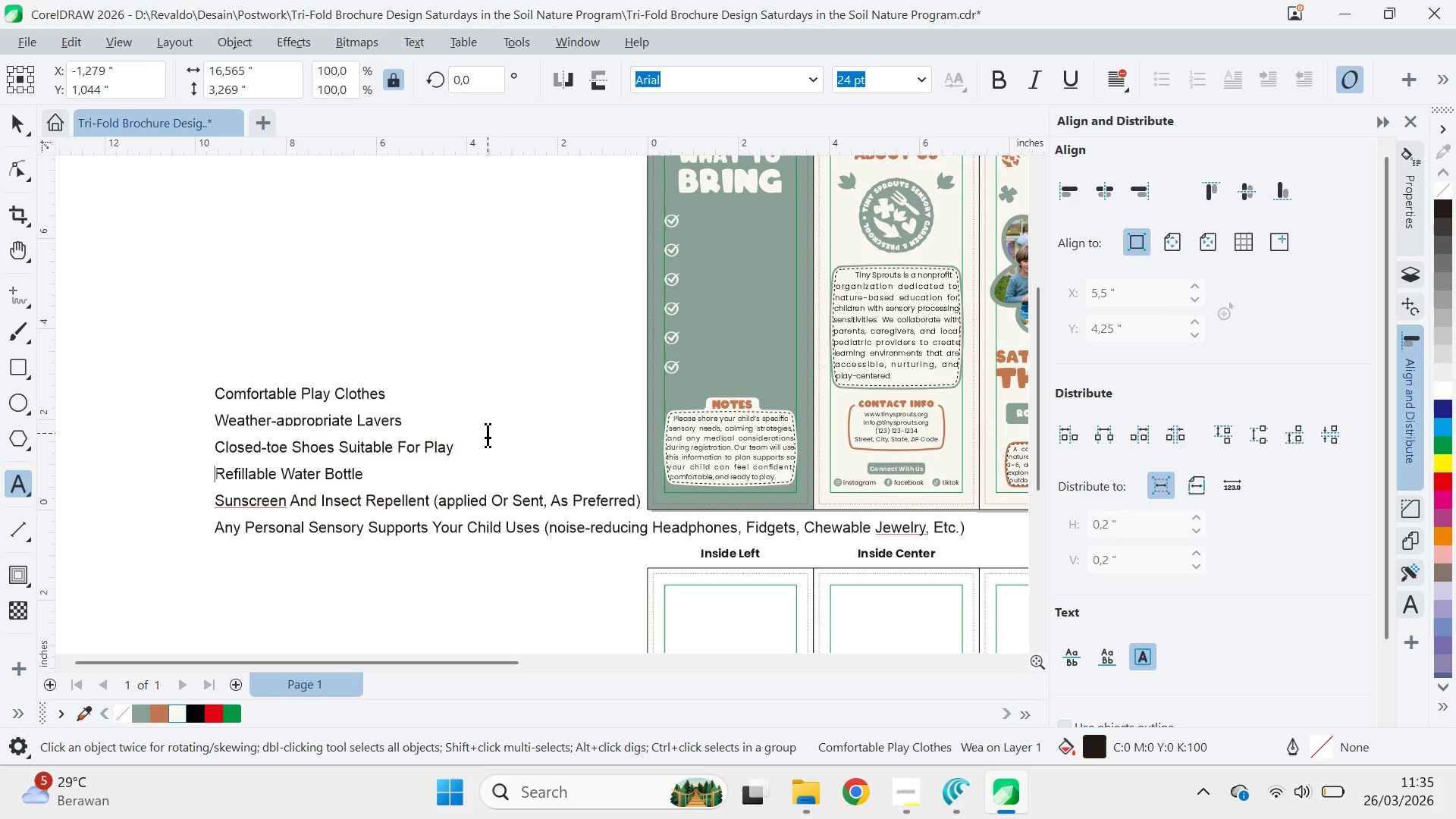 
key(ArrowLeft)
 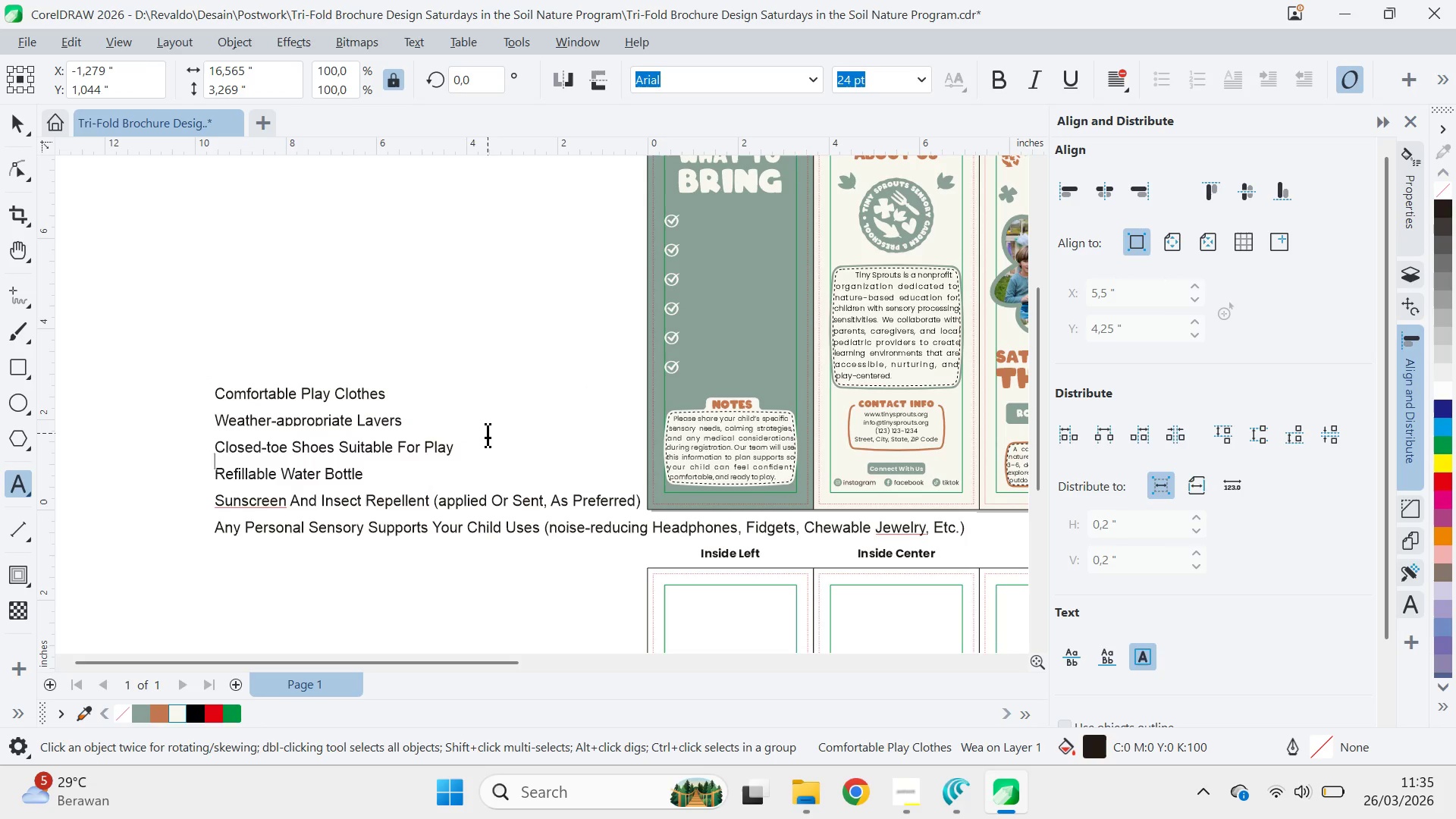 
key(ArrowLeft)
 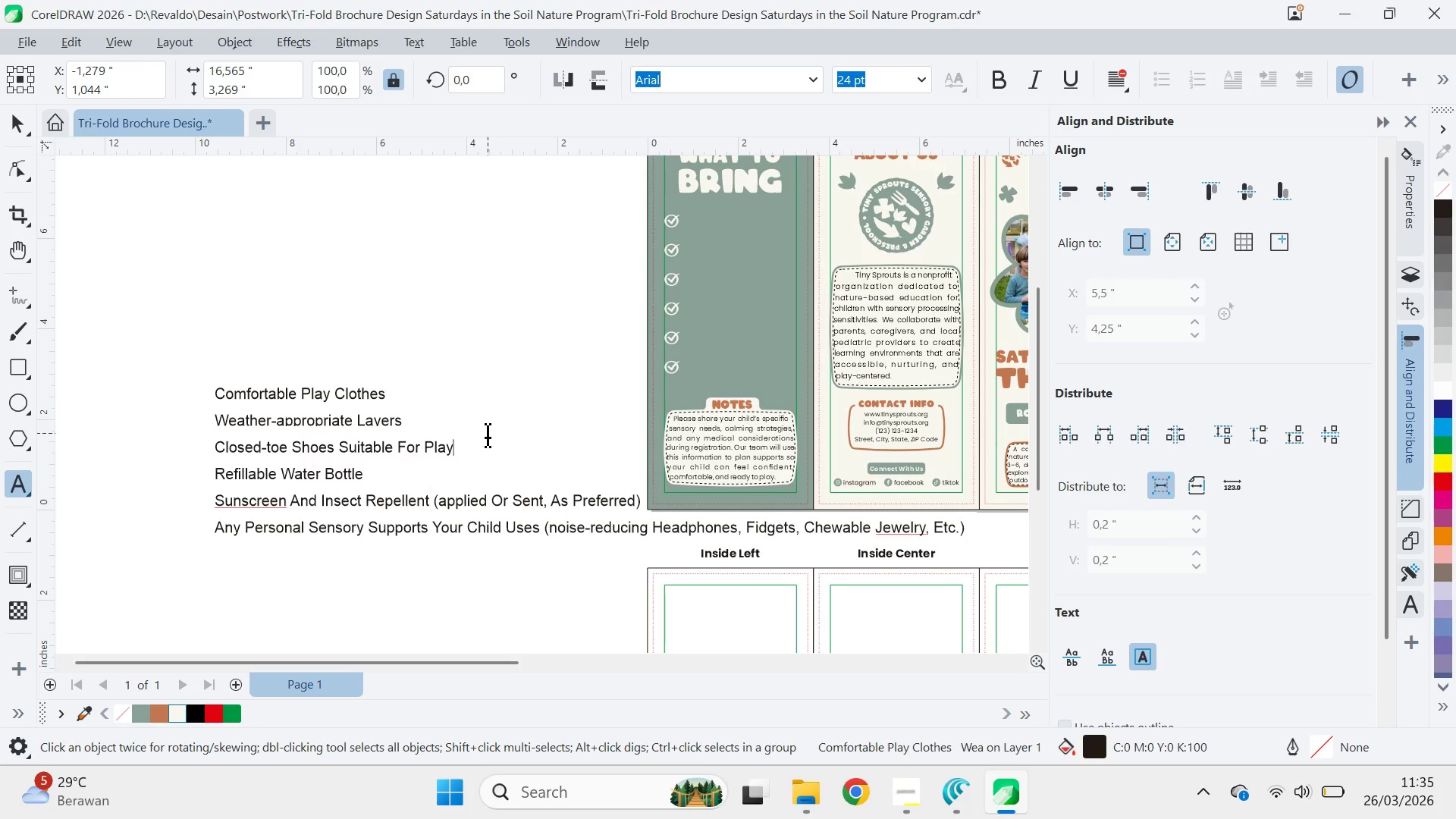 
key(Control+Backspace)
 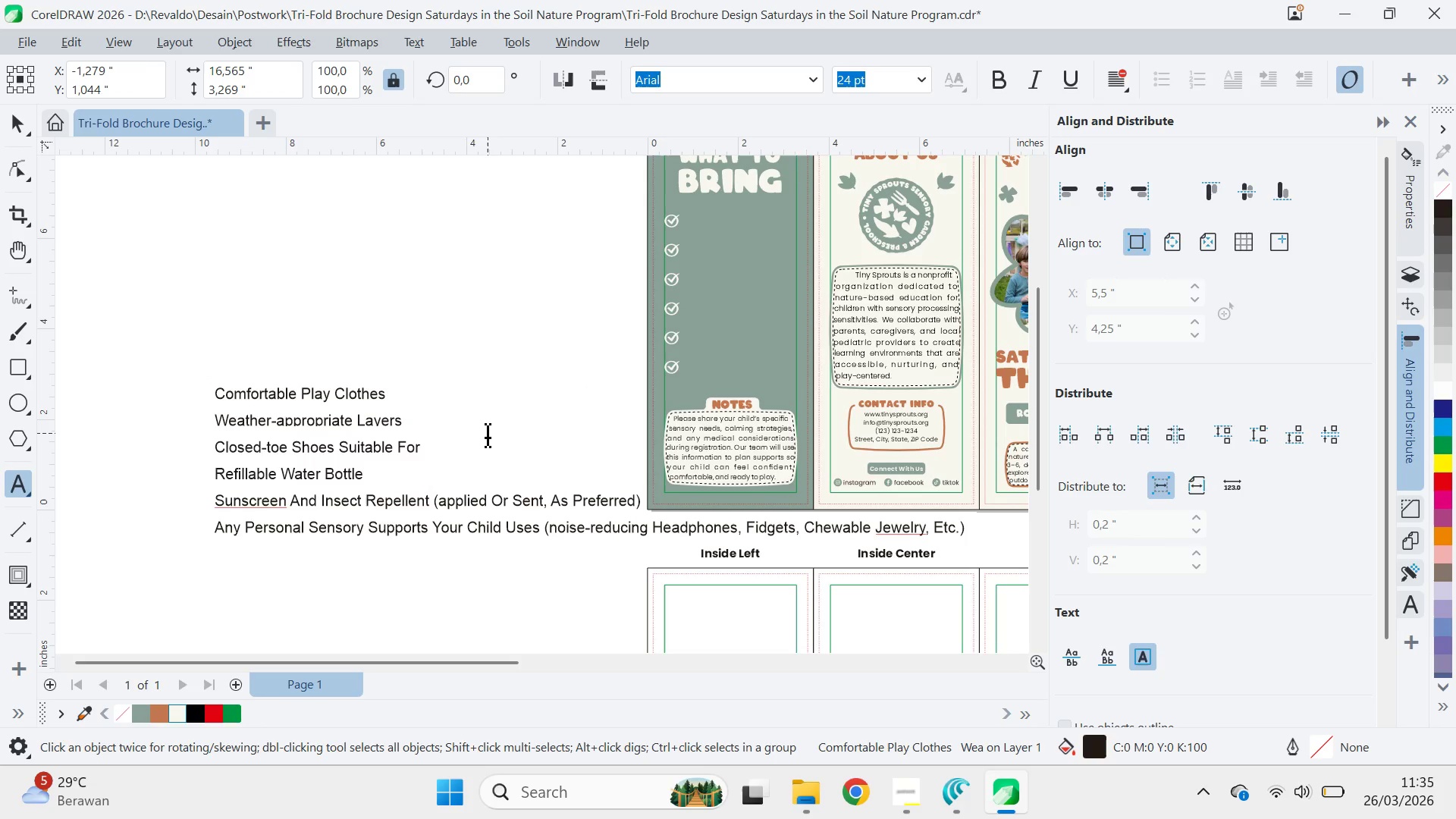 
key(Control+Backspace)
 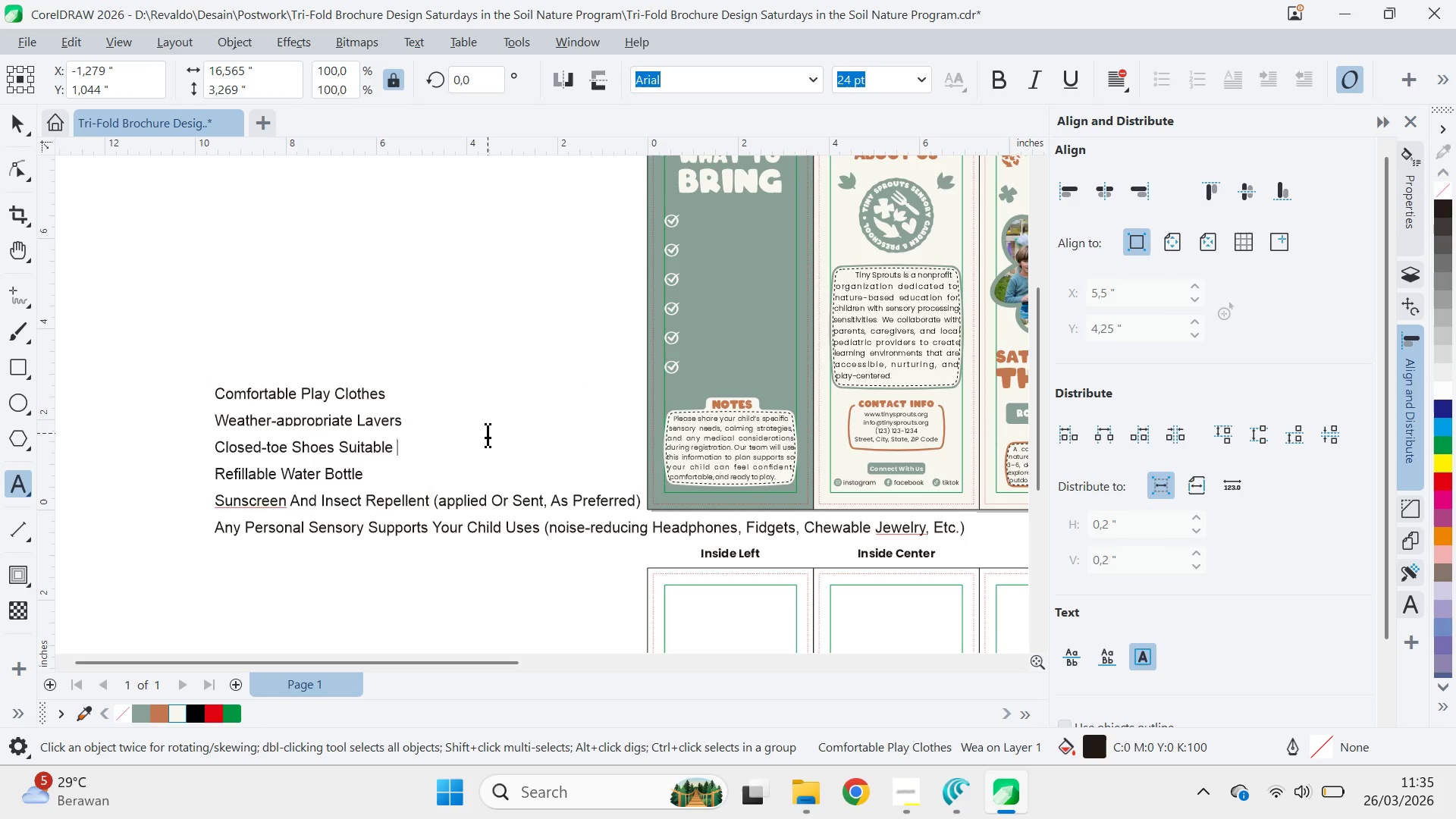 
key(Control+Backspace)
 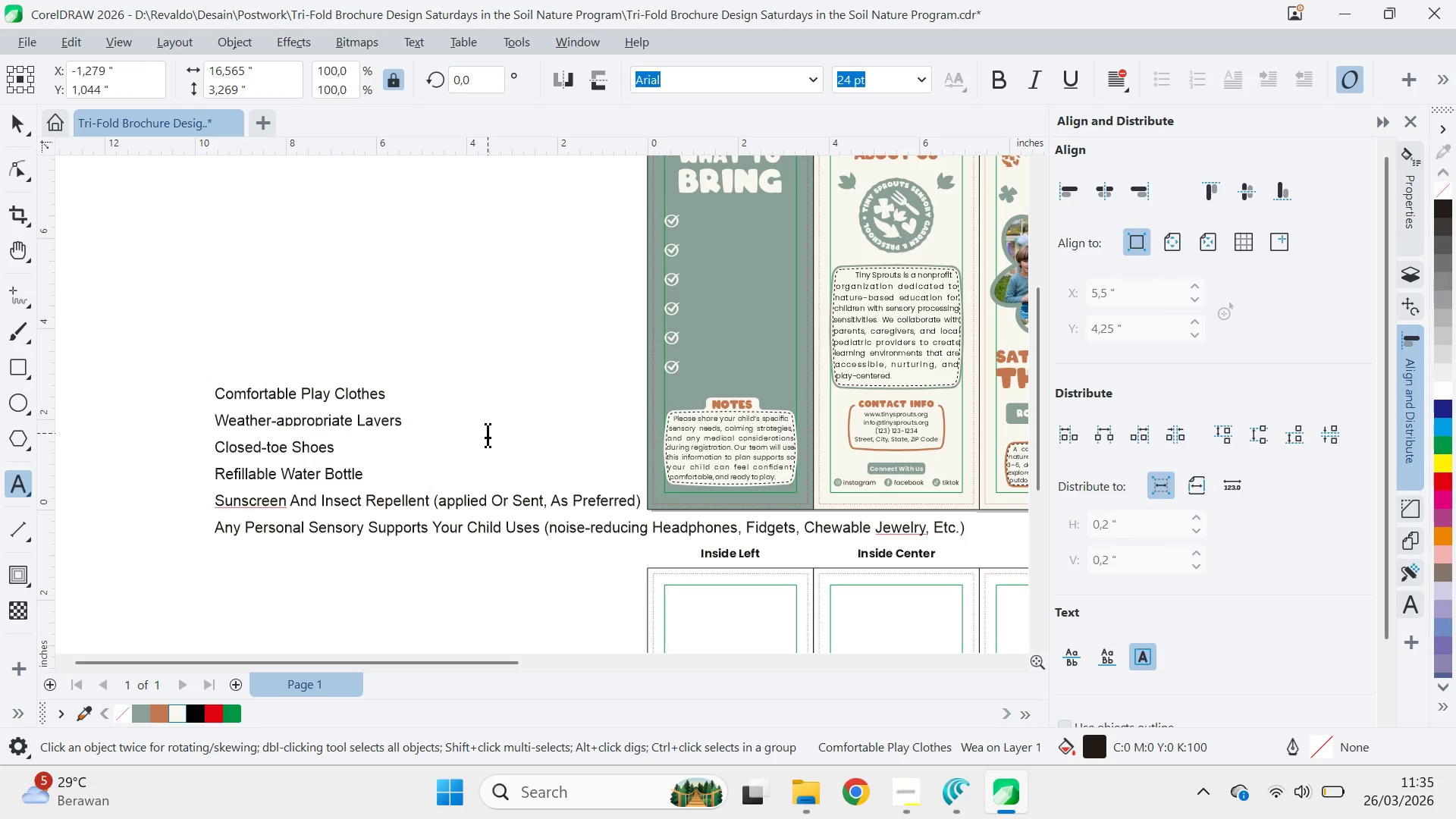 
key(Backspace)
 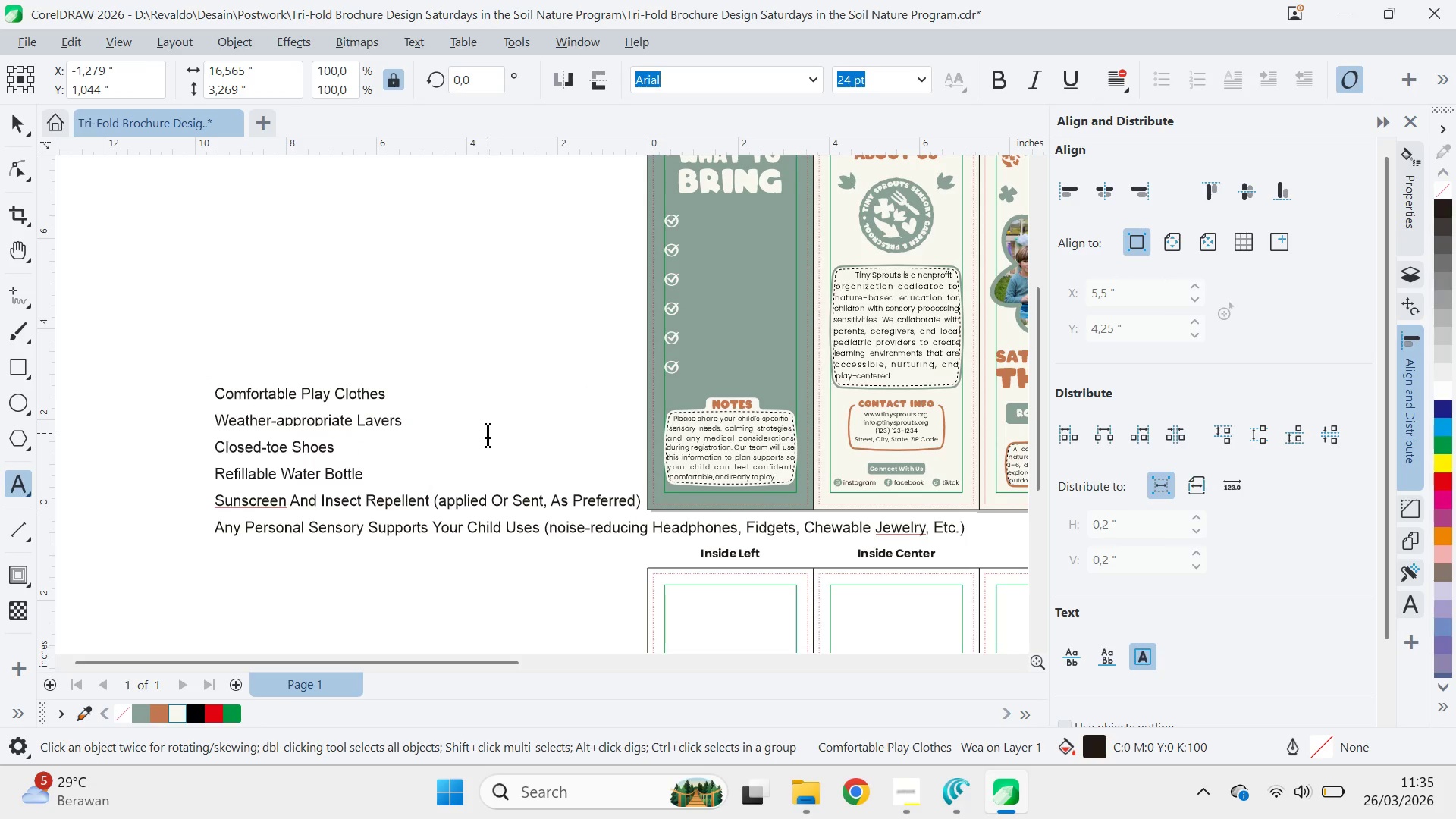 
key(ArrowDown)
 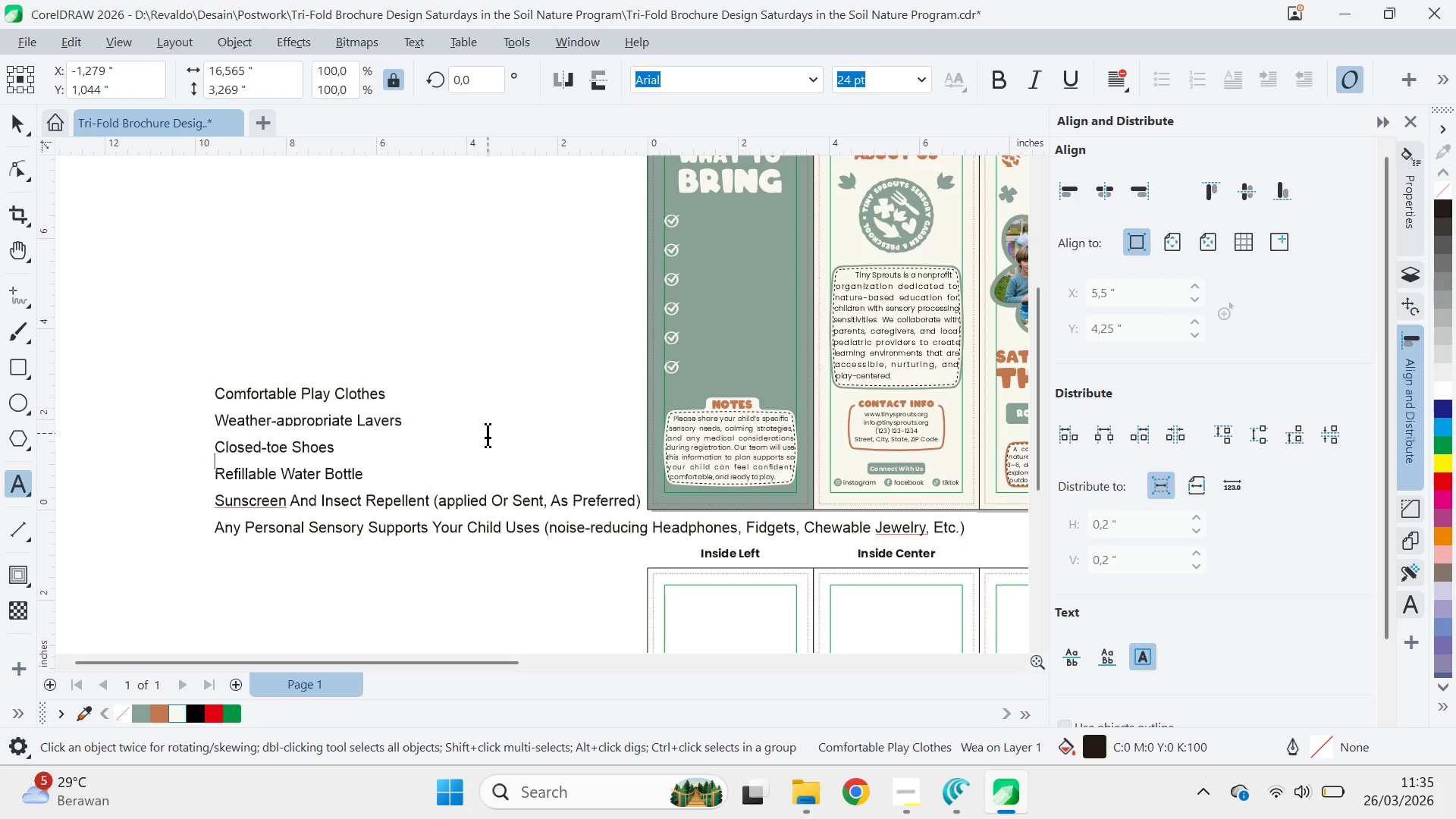 
key(ArrowDown)
 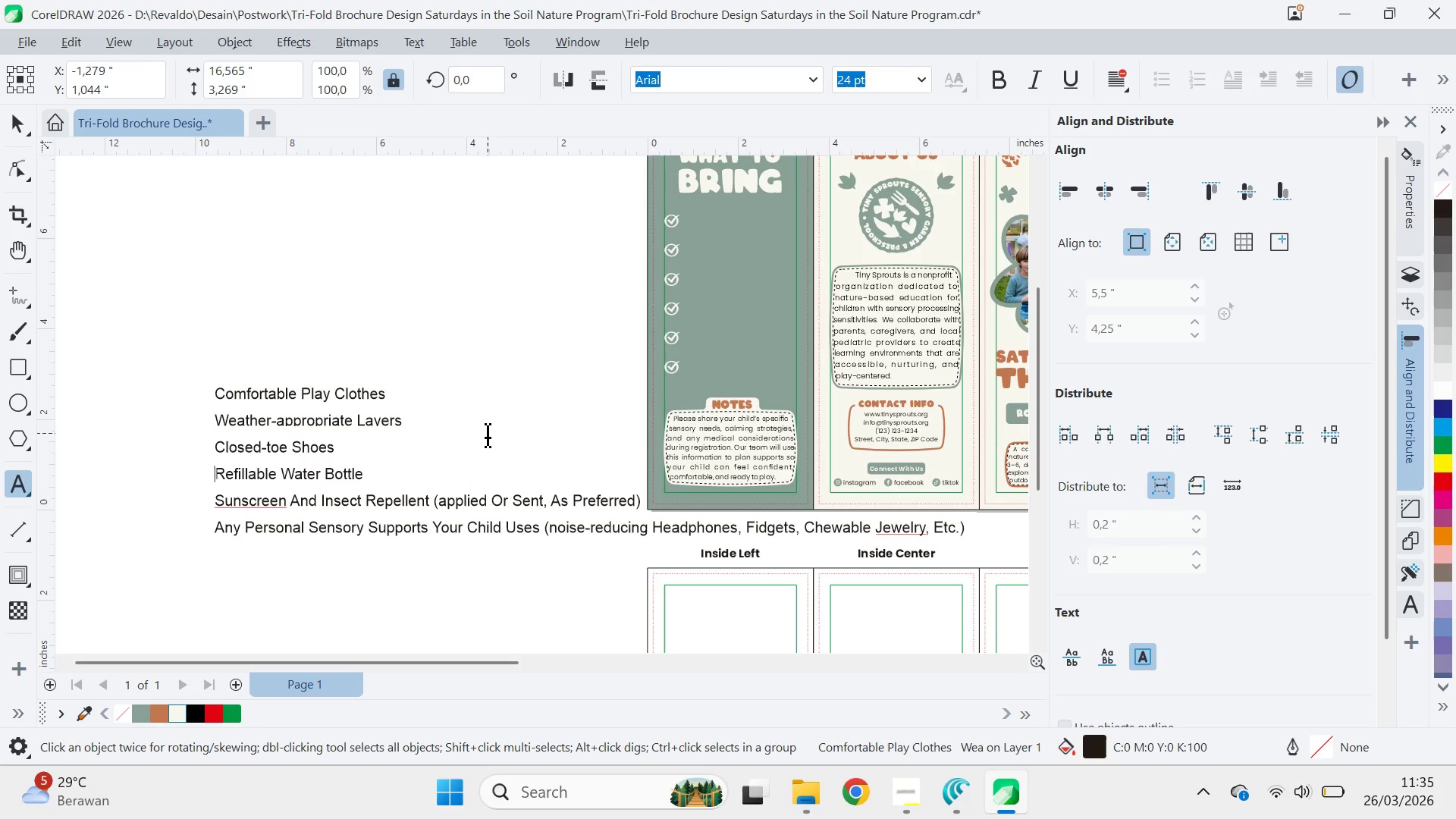 
key(ArrowDown)
 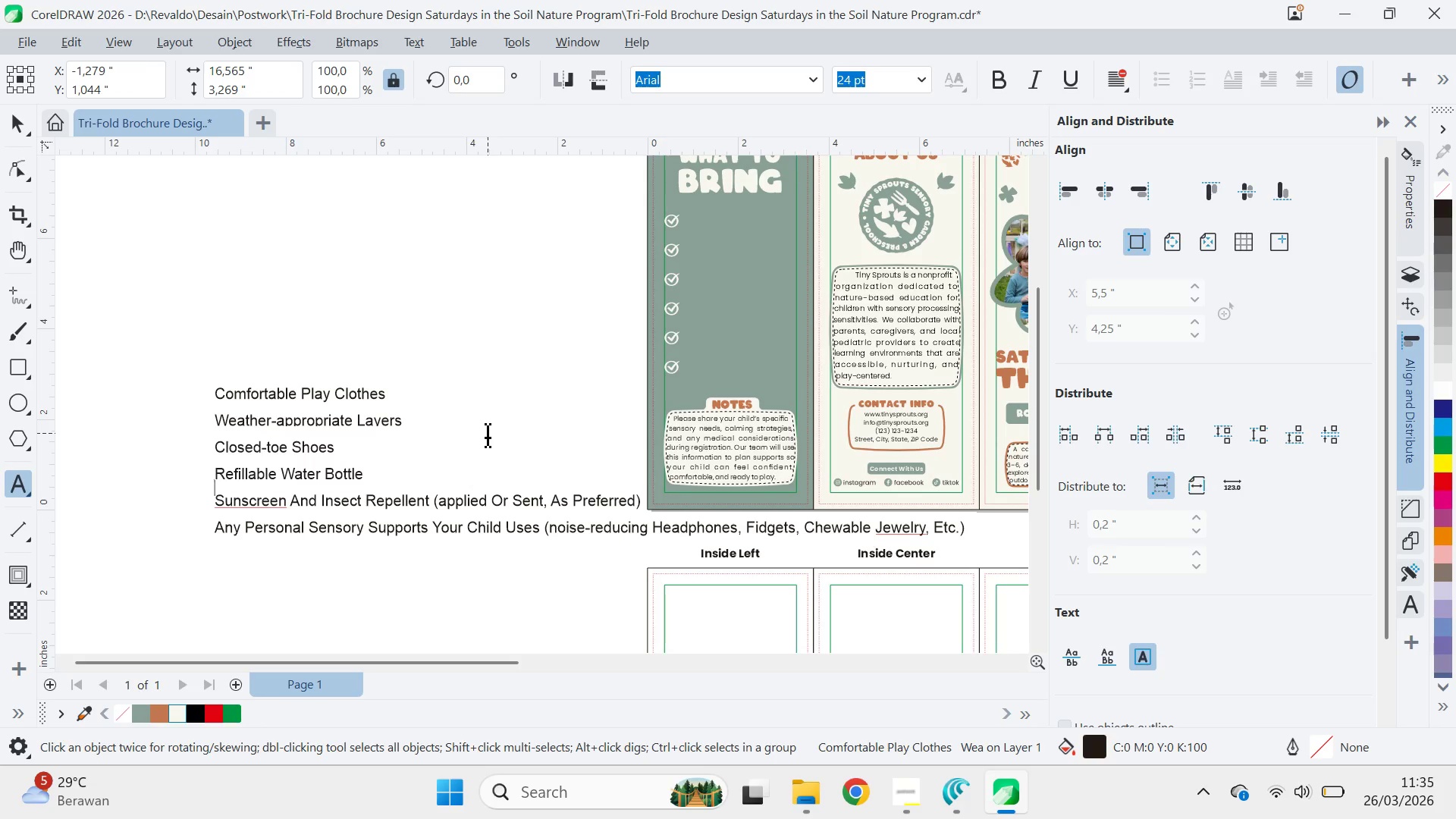 
key(ArrowDown)
 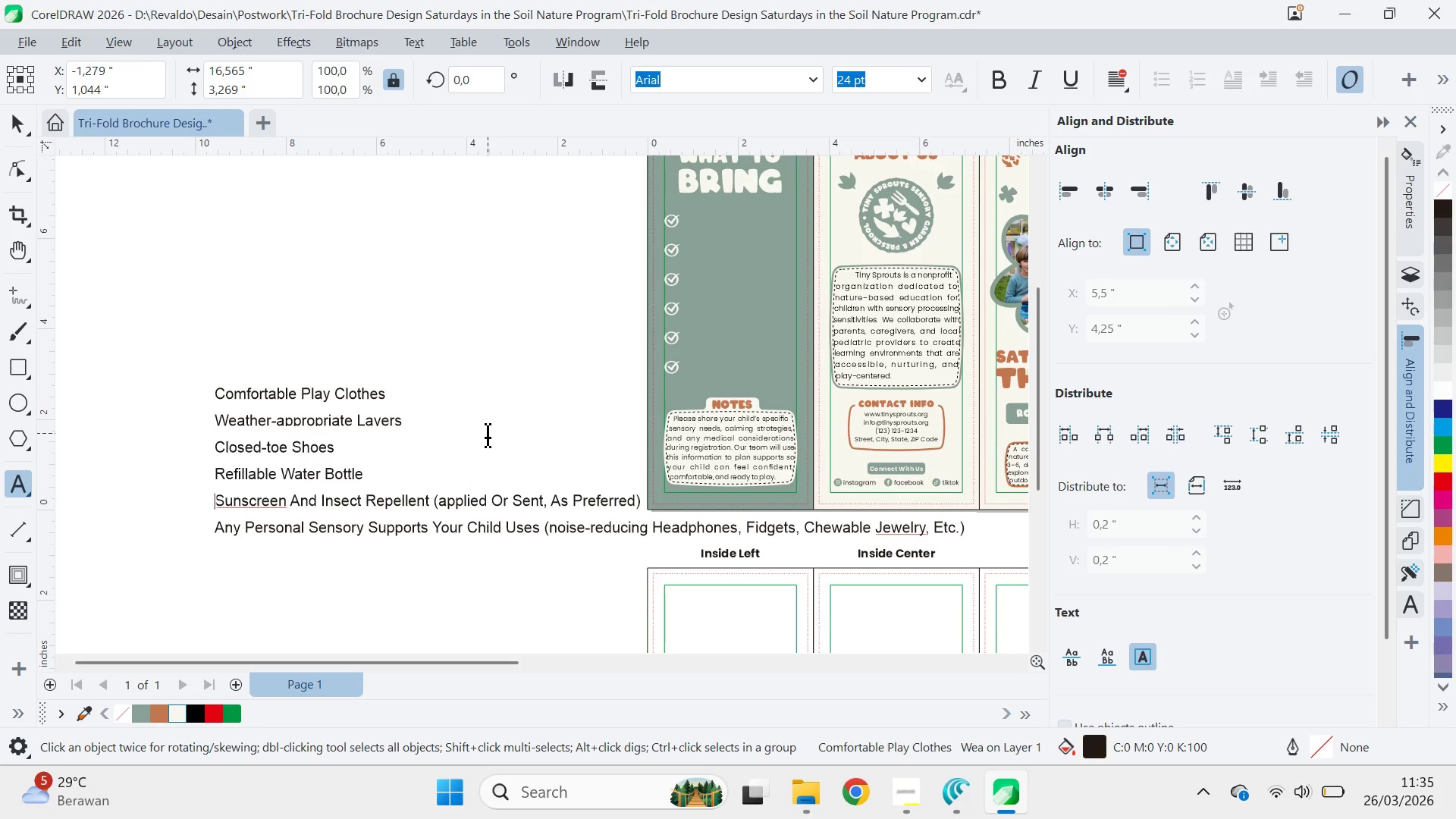 
key(Control+ArrowRight)
 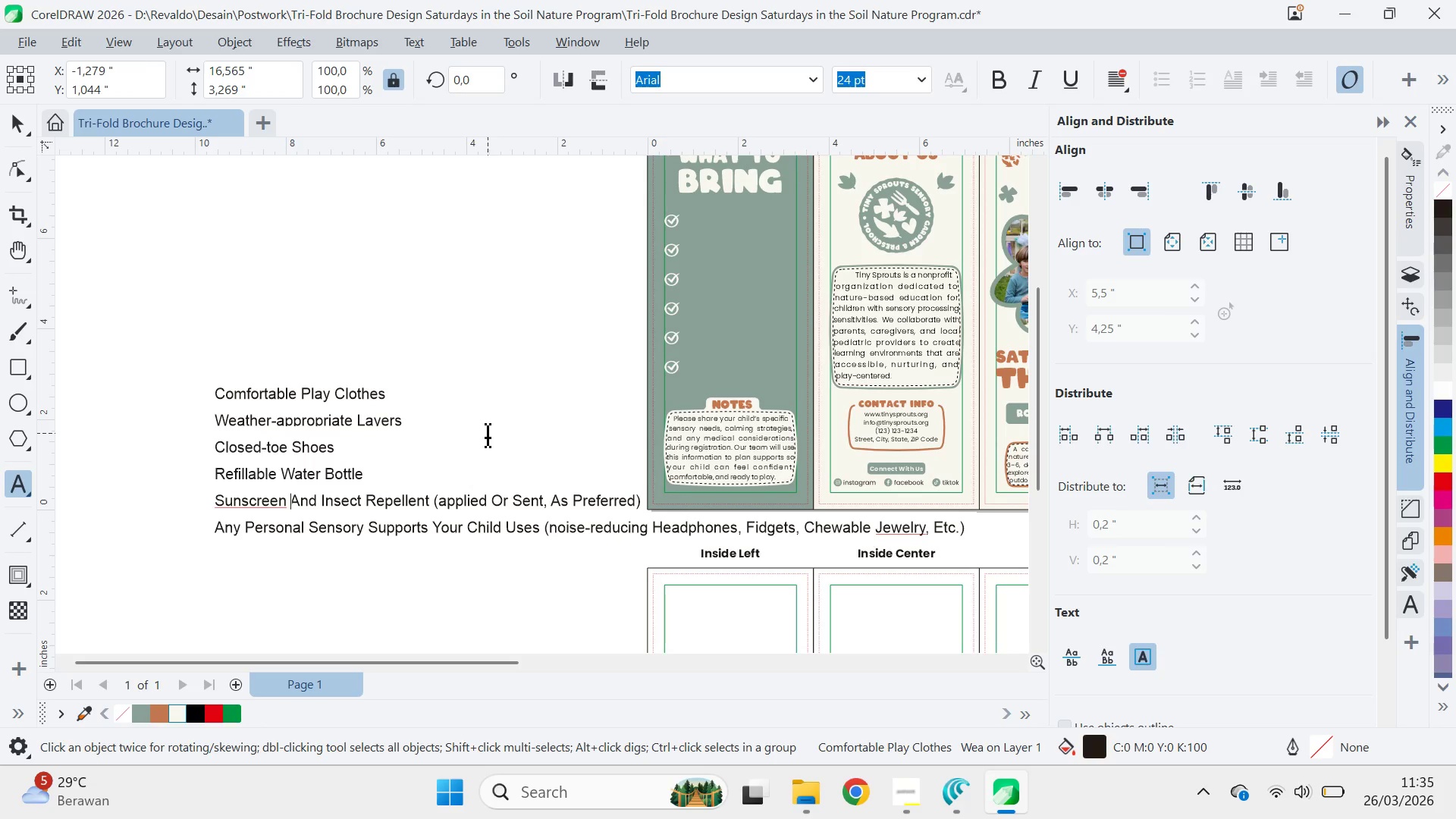 
key(Control+ArrowRight)
 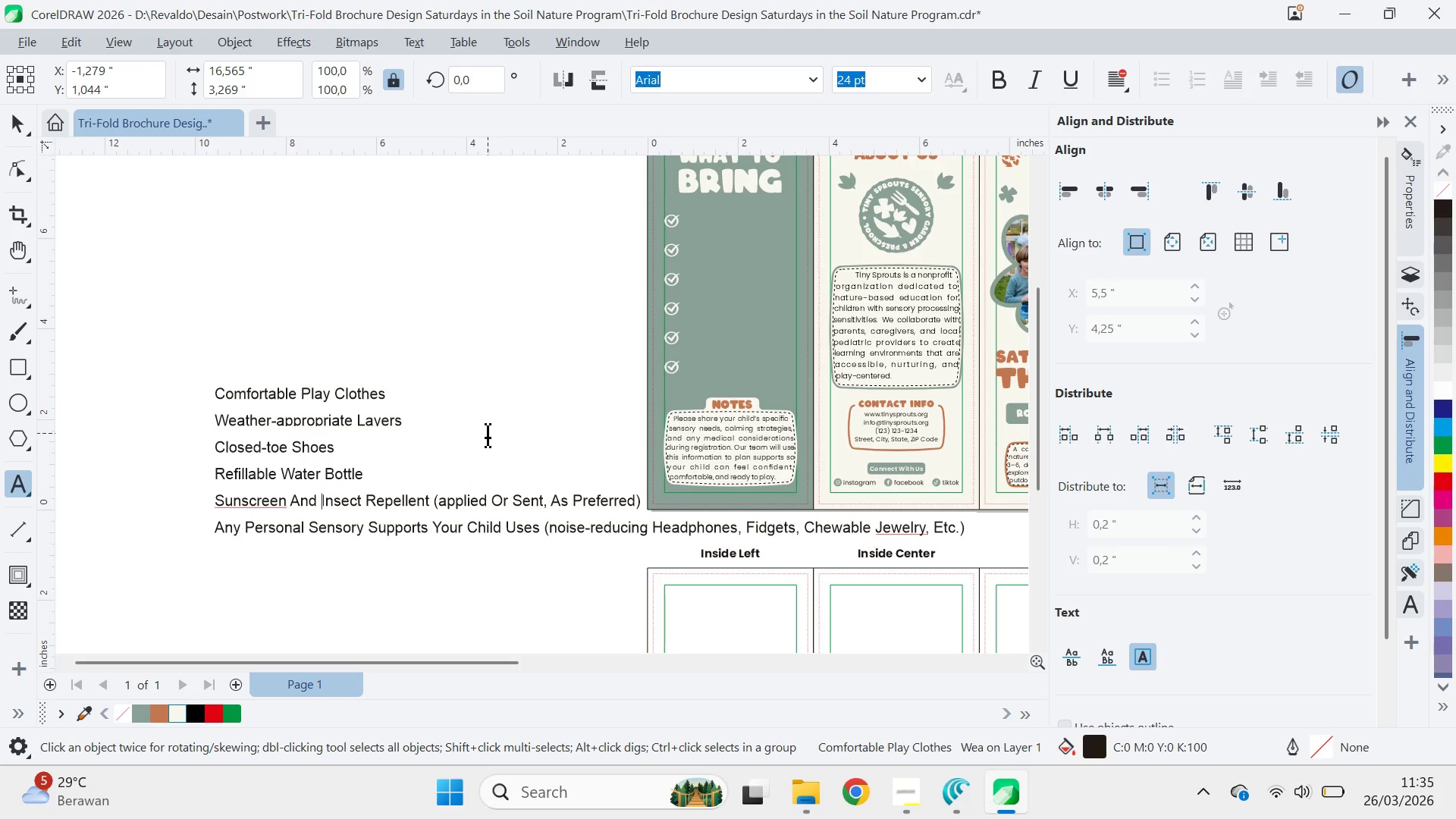 
key(Control+ArrowRight)
 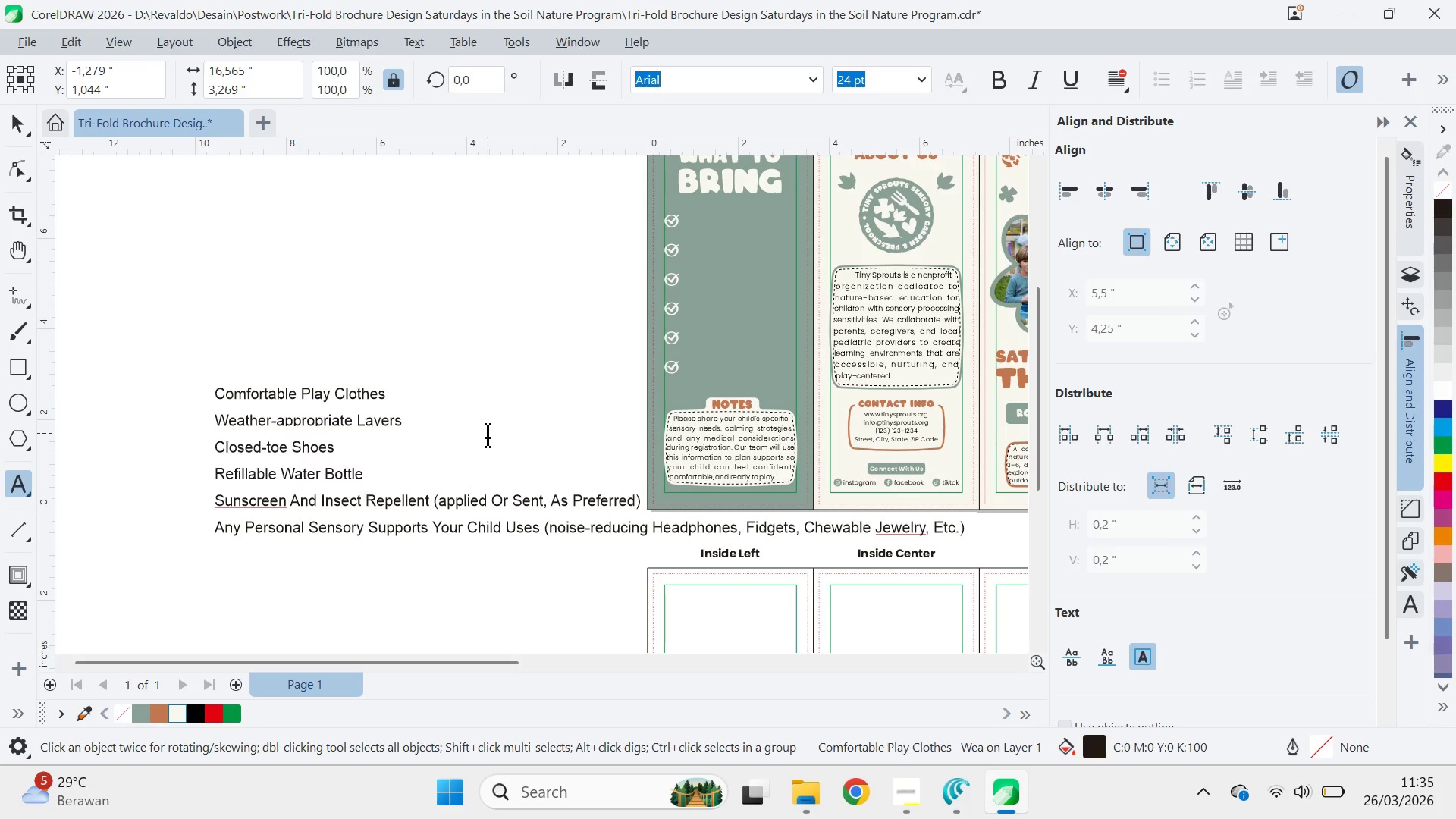 
key(Control+ArrowRight)
 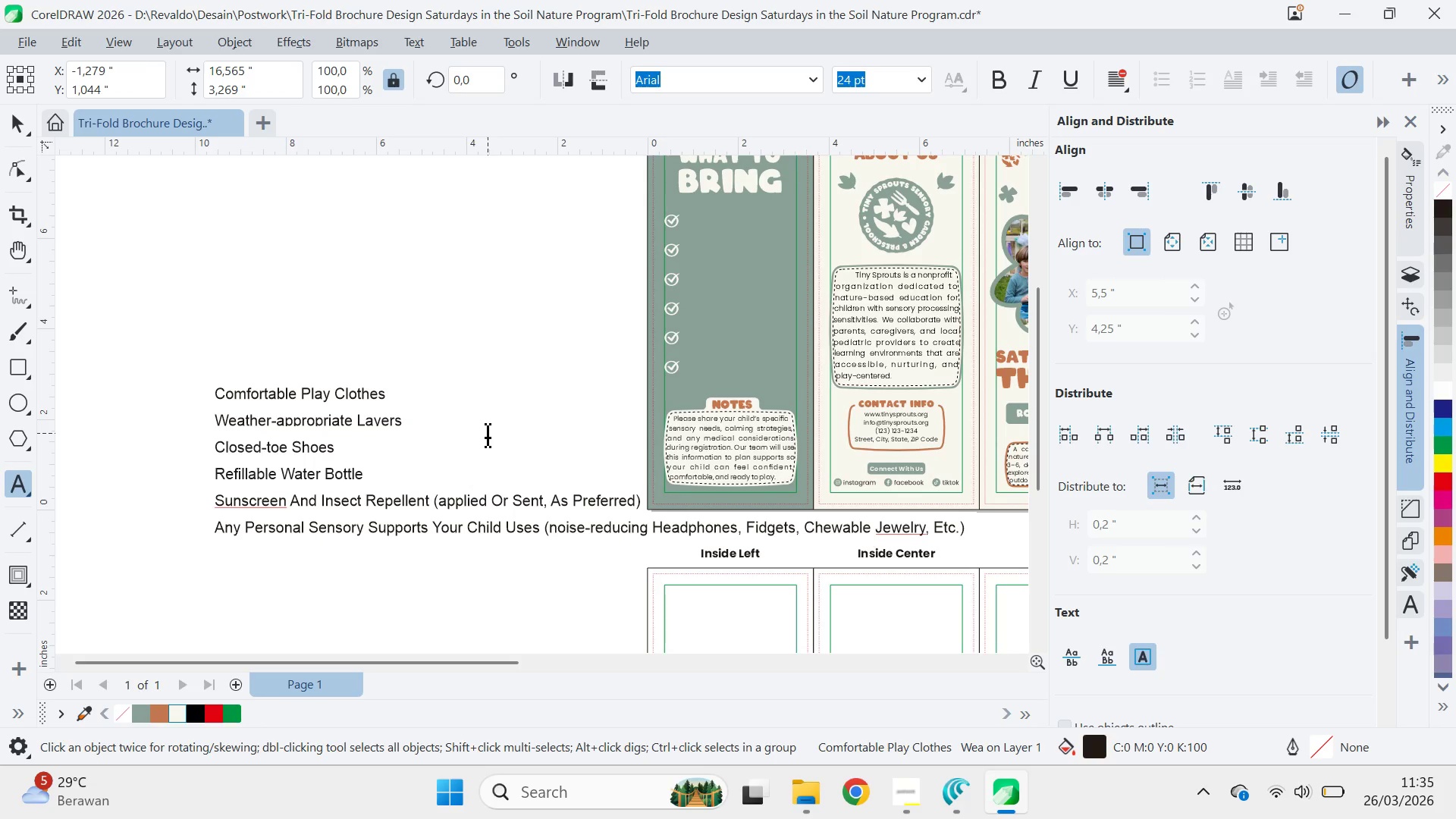 
key(Control+ArrowRight)
 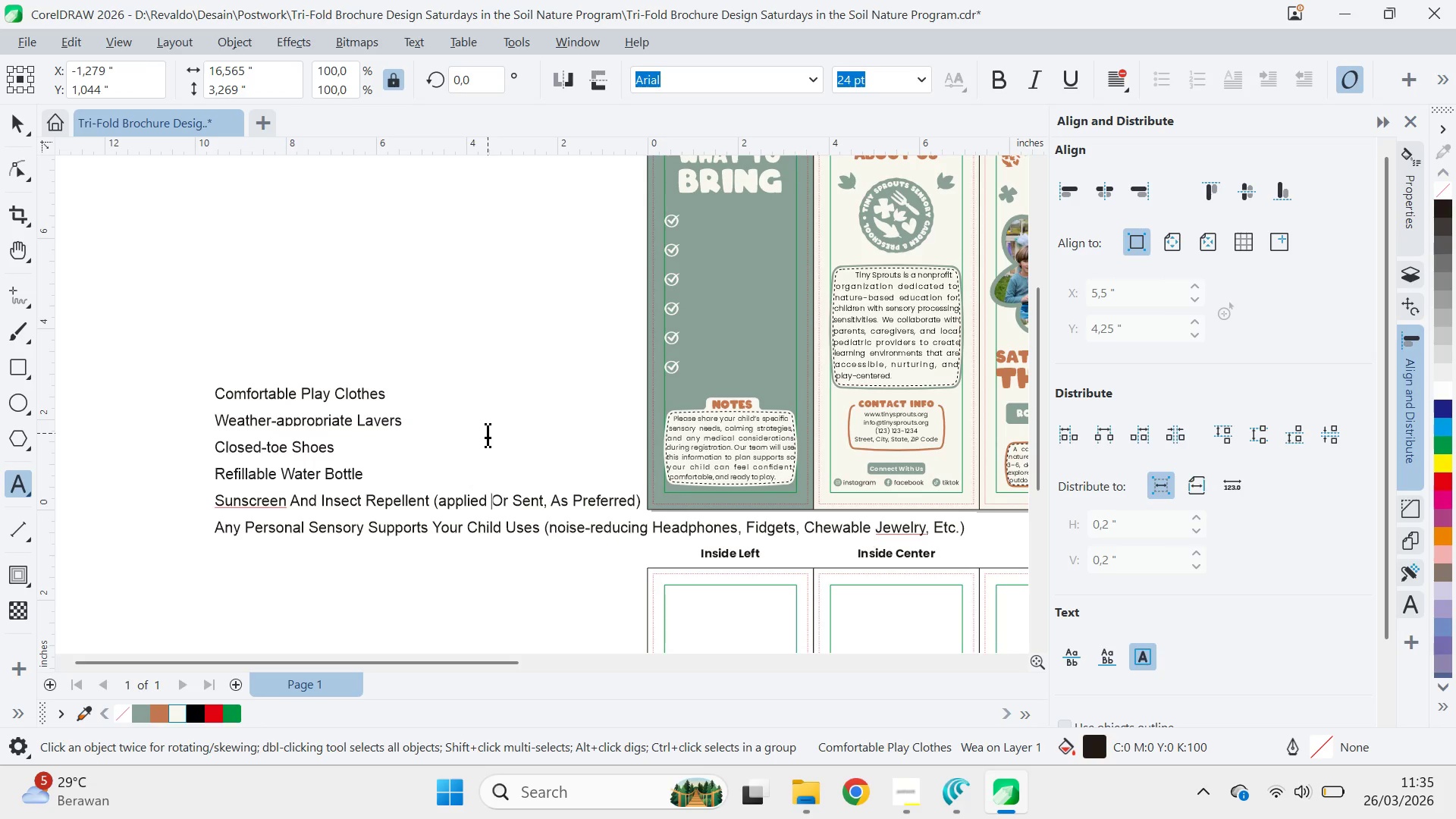 
key(Control+ArrowLeft)
 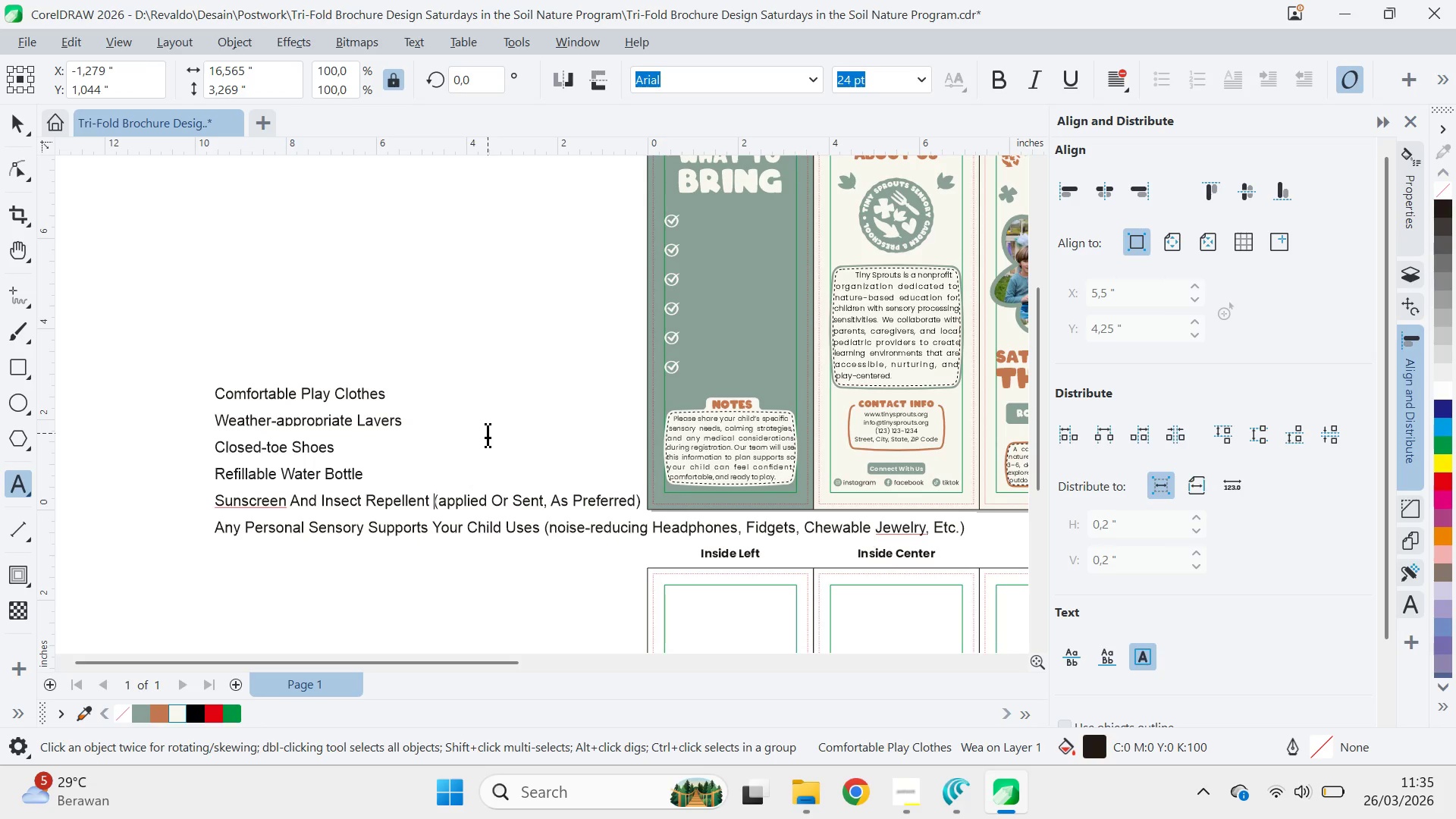 
key(Control+Delete)
 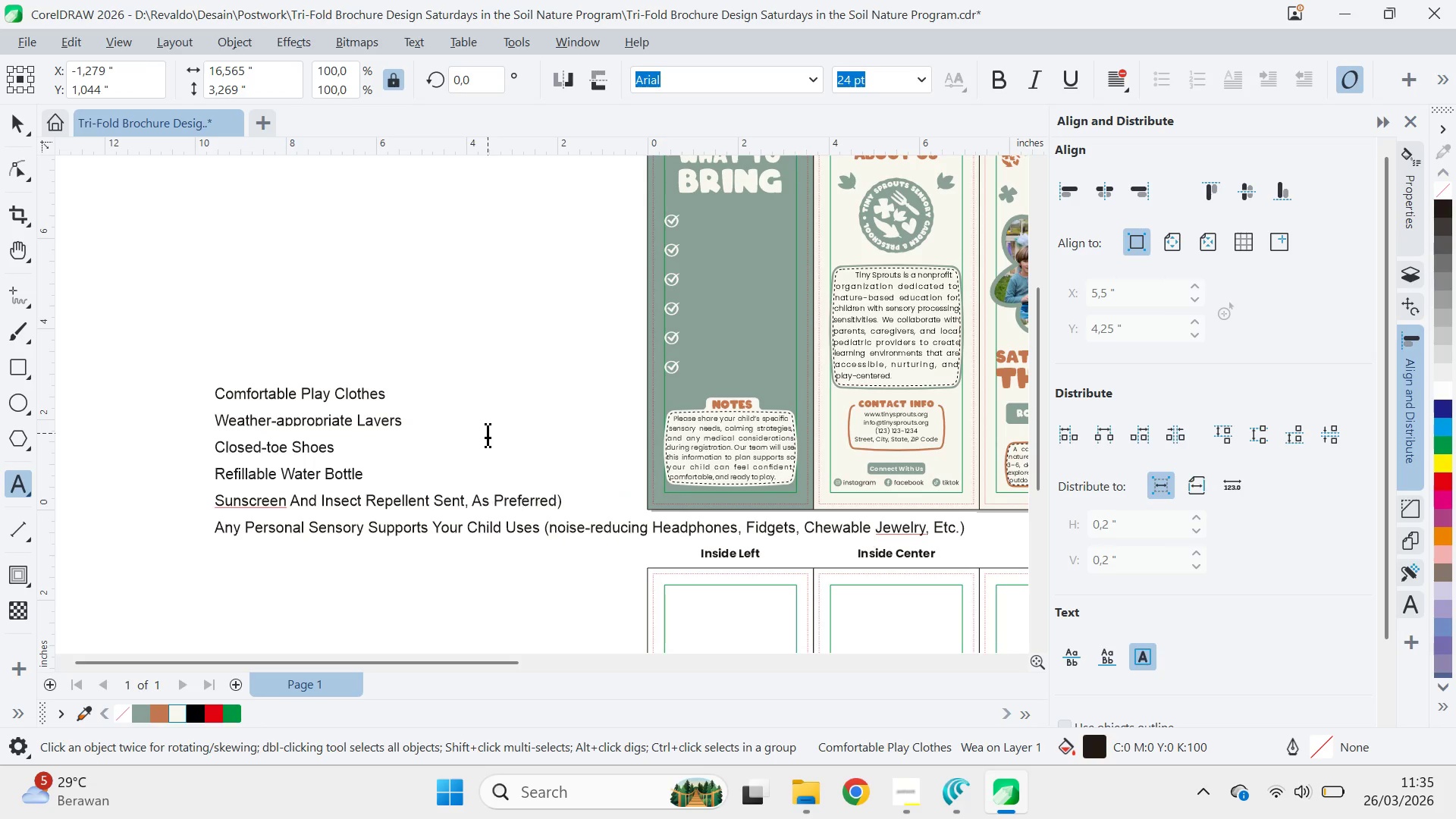 
key(Control+Delete)
 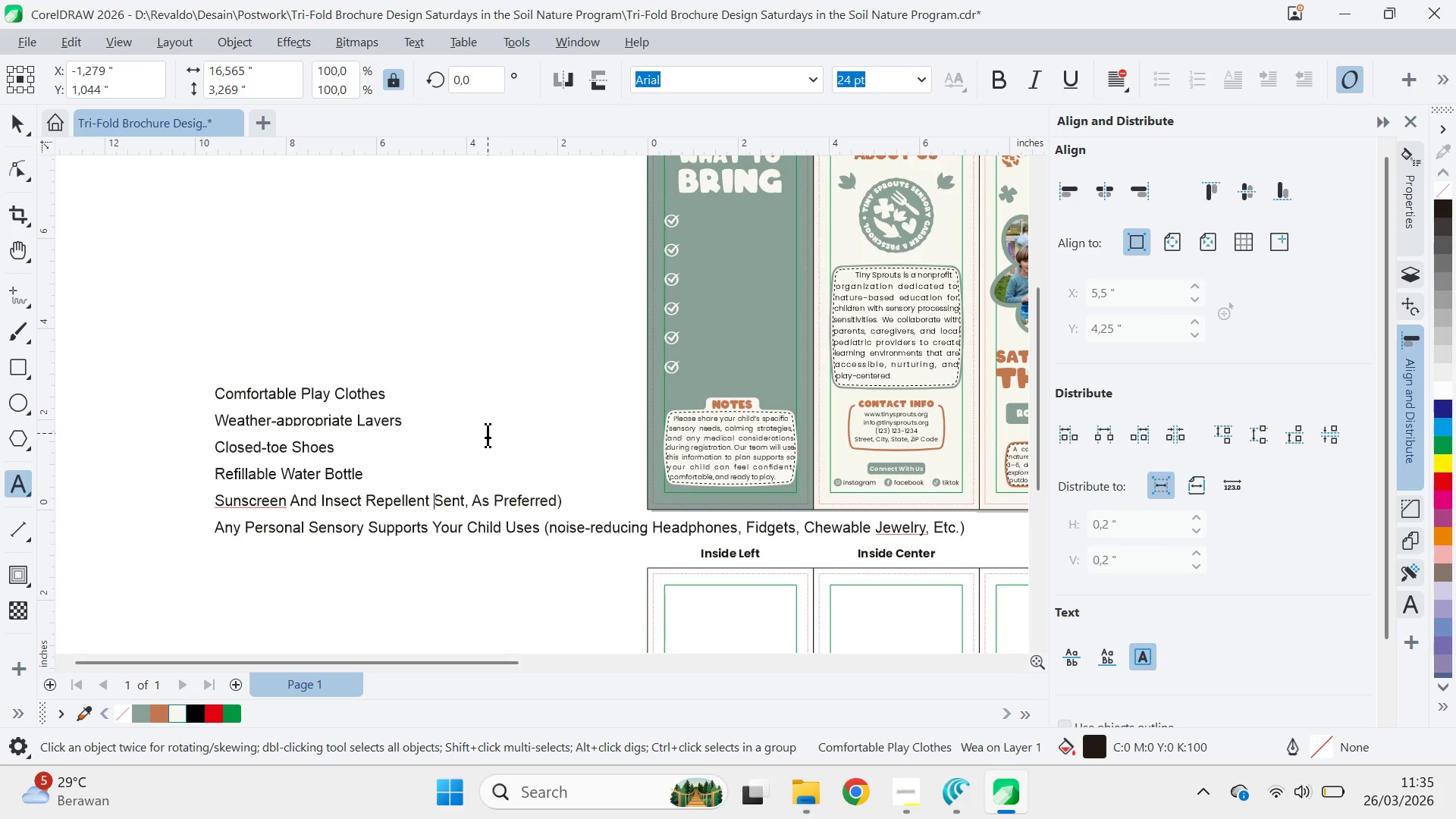 
key(Control+Delete)
 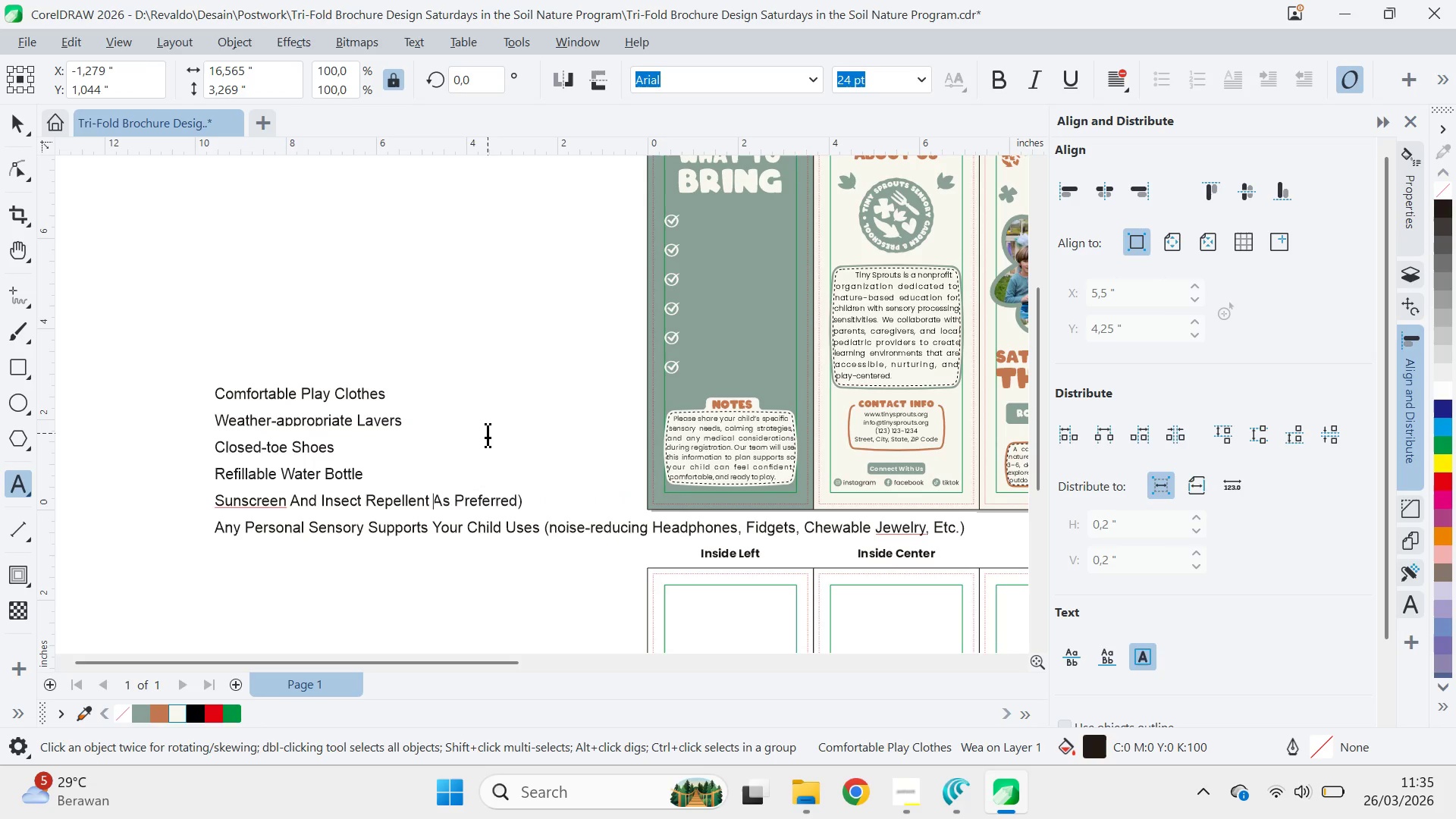 
key(Control+Delete)
 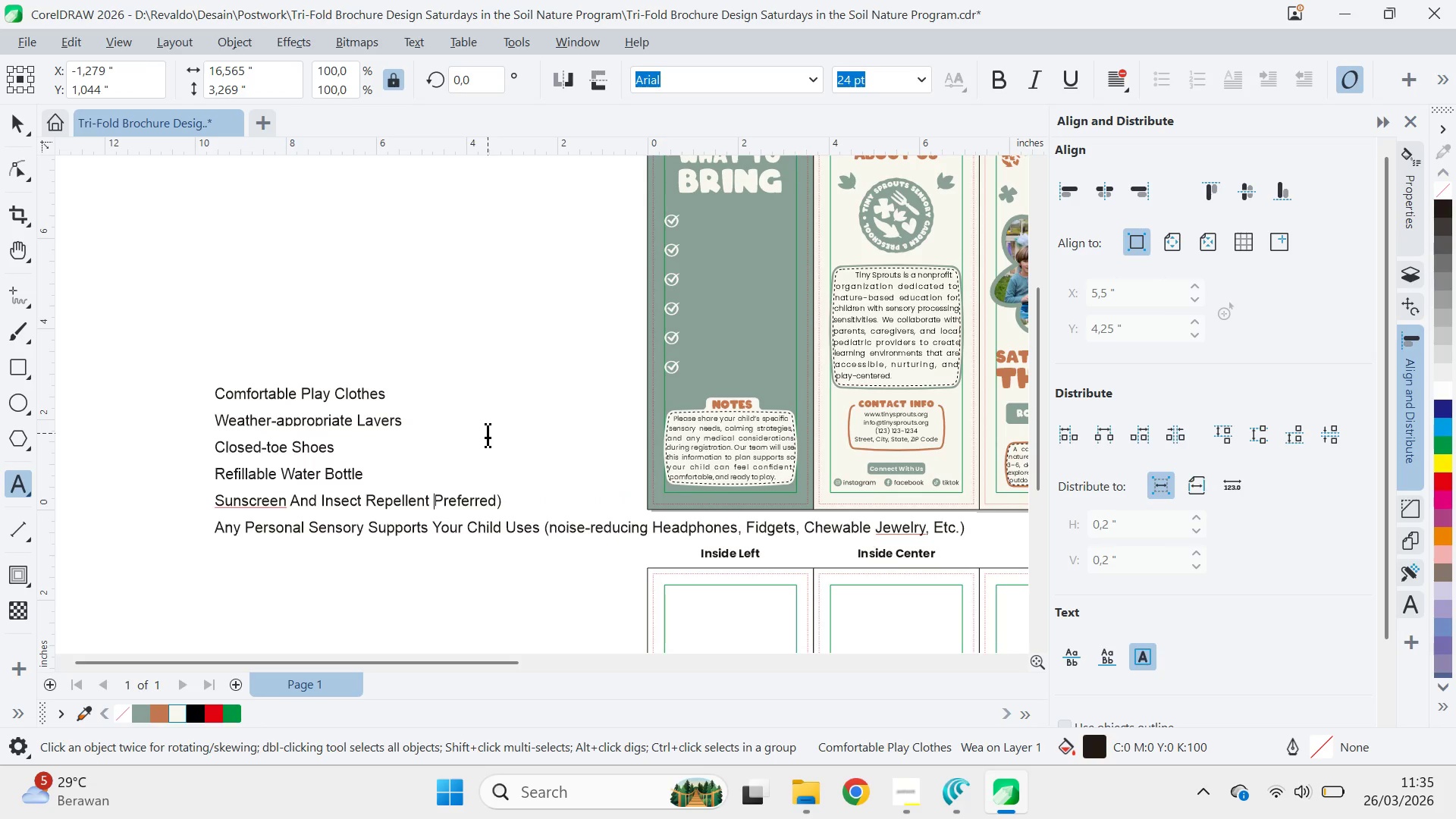 
key(Control+Delete)
 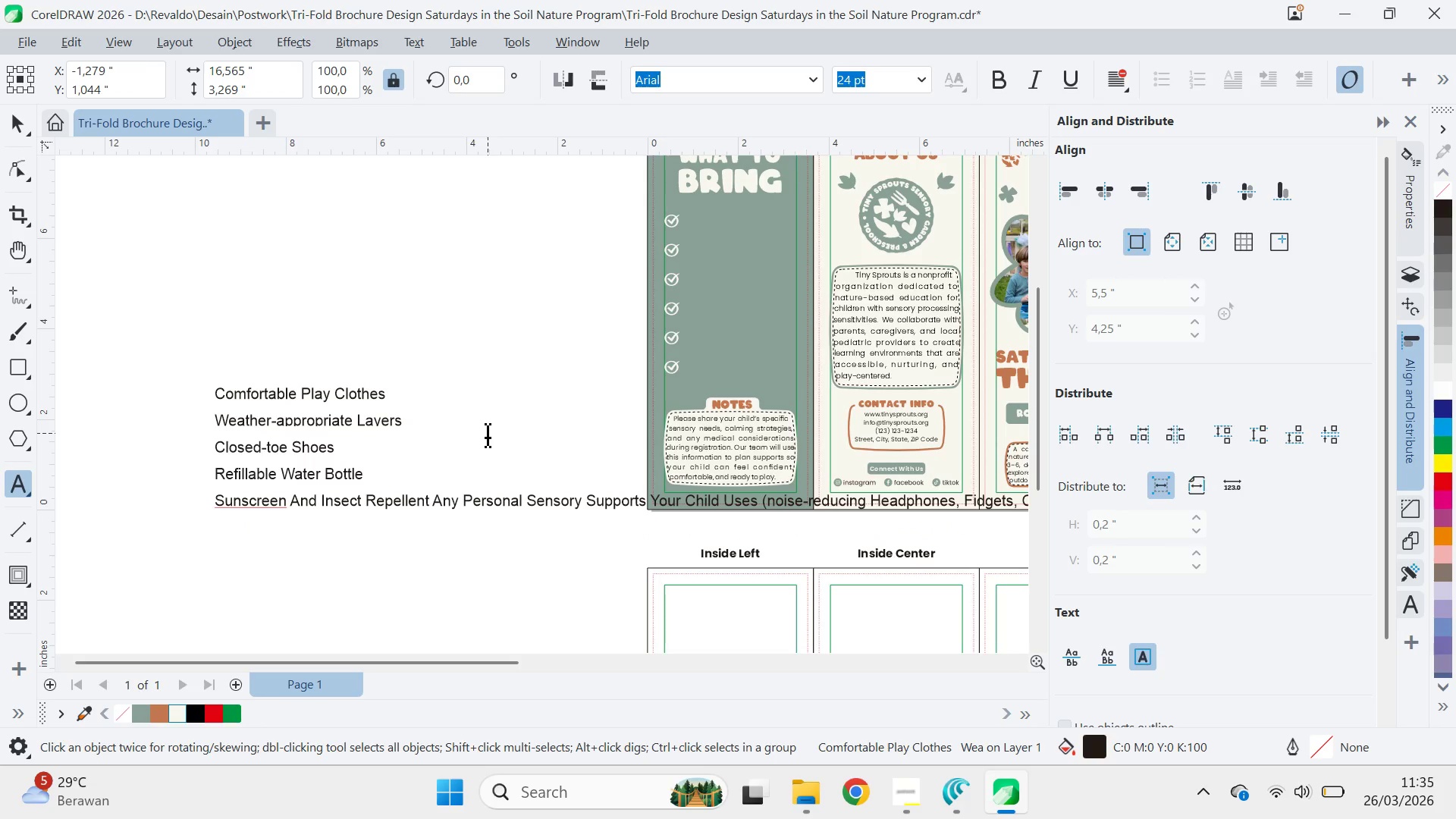 
key(Enter)
 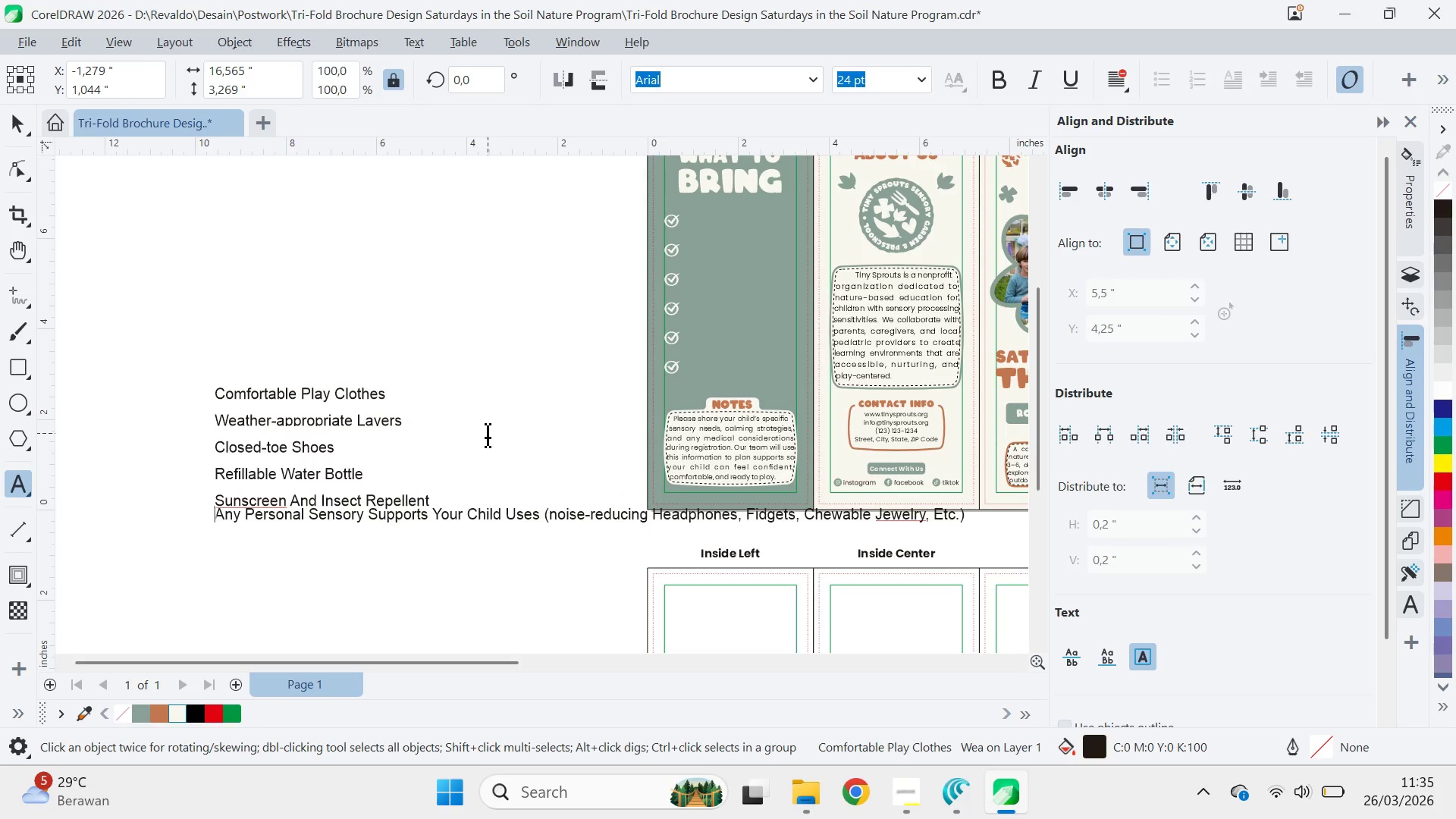 
key(Enter)
 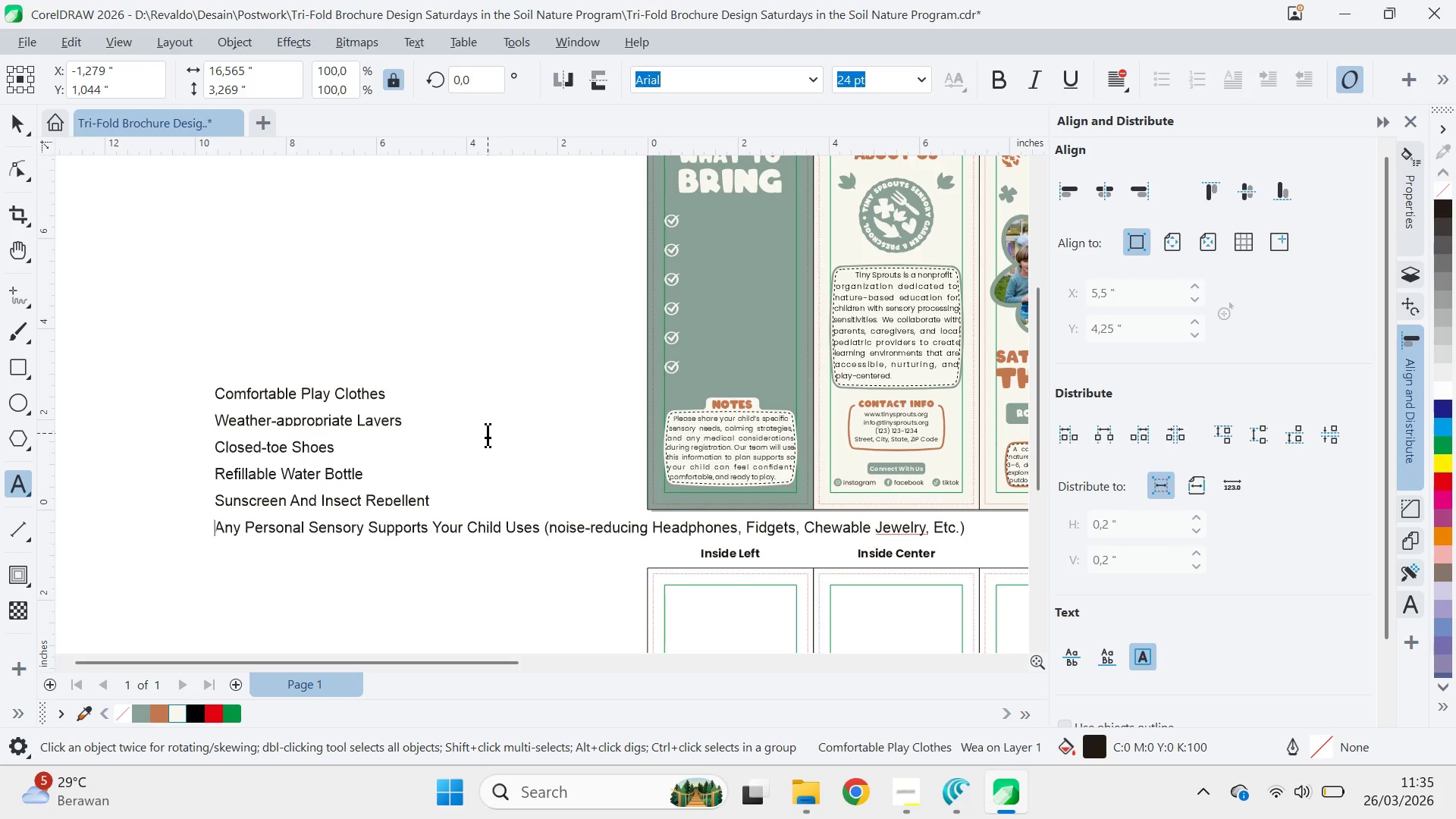 
key(ArrowDown)
 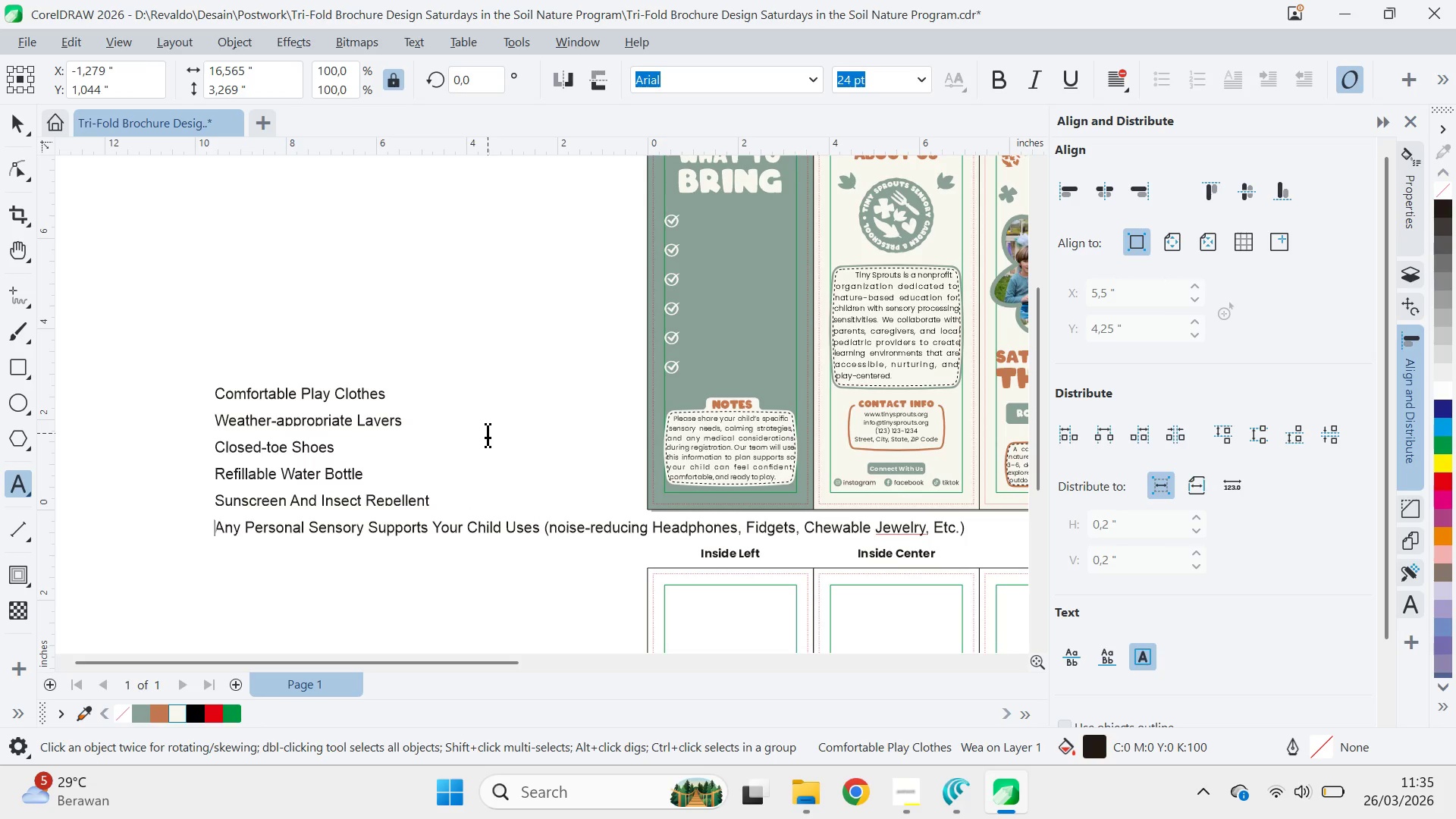 
hold_key(key=ControlLeft, duration=0.31)
 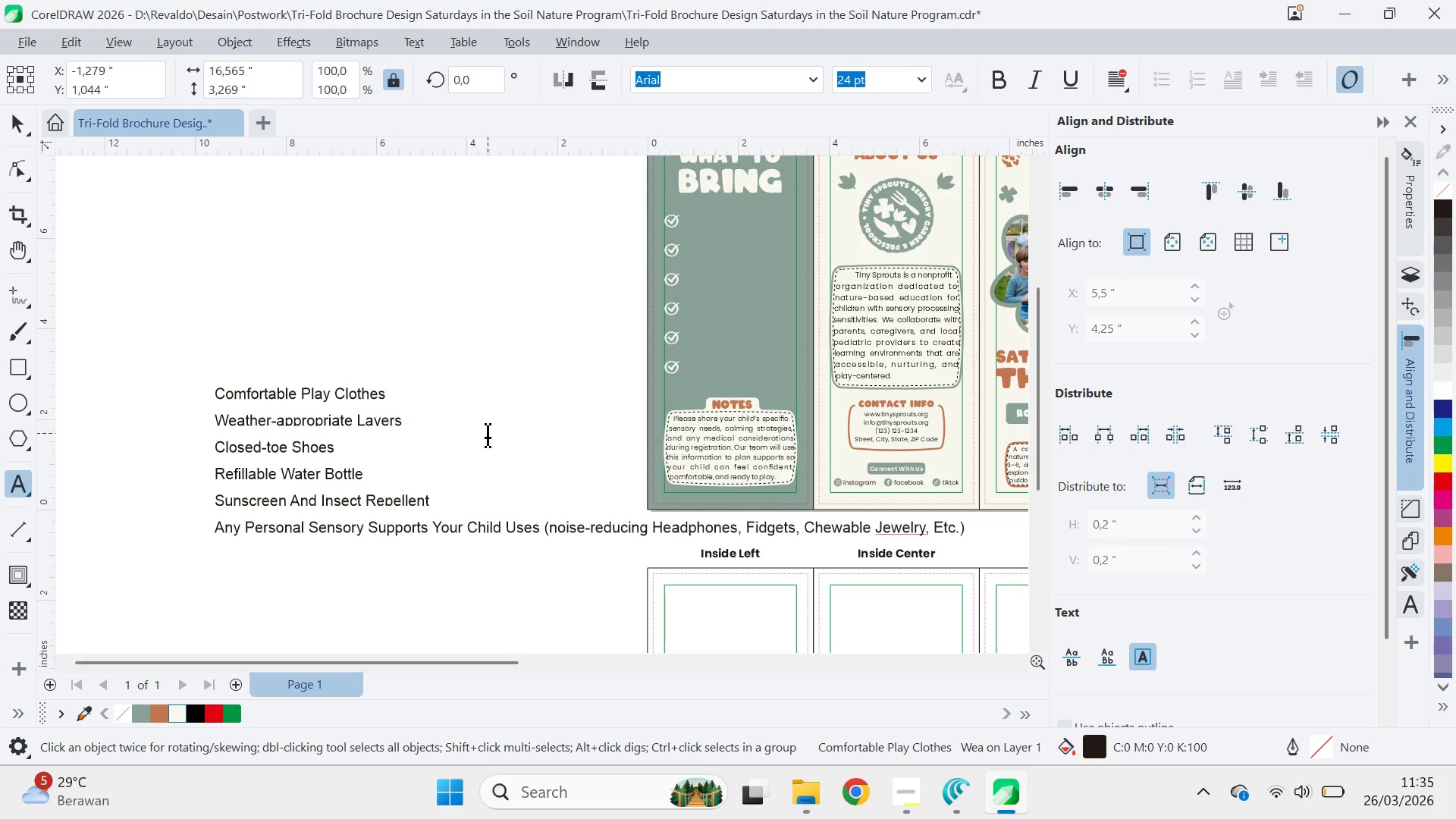 
key(Control+ArrowRight)
 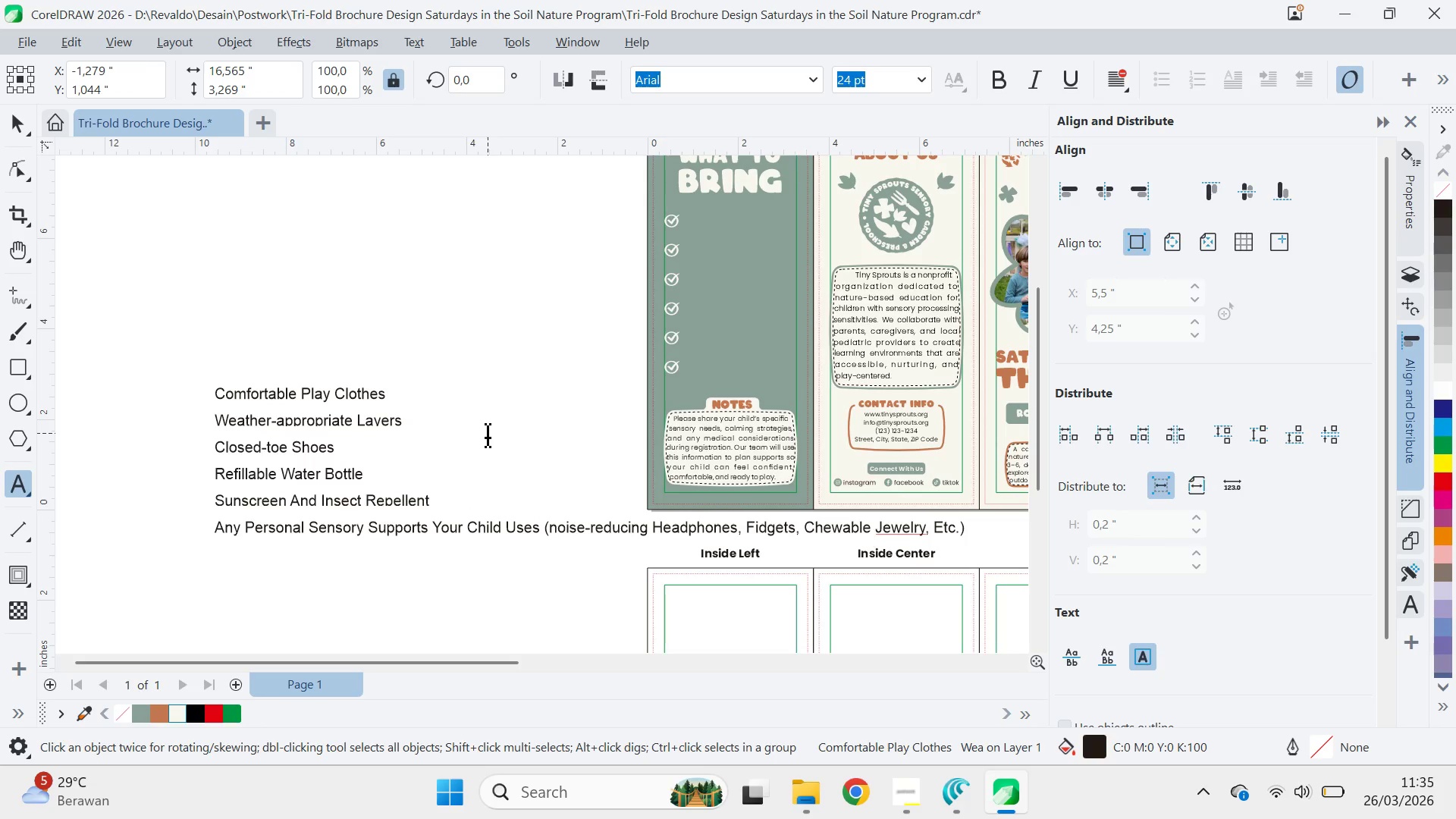 
key(Control+ArrowRight)
 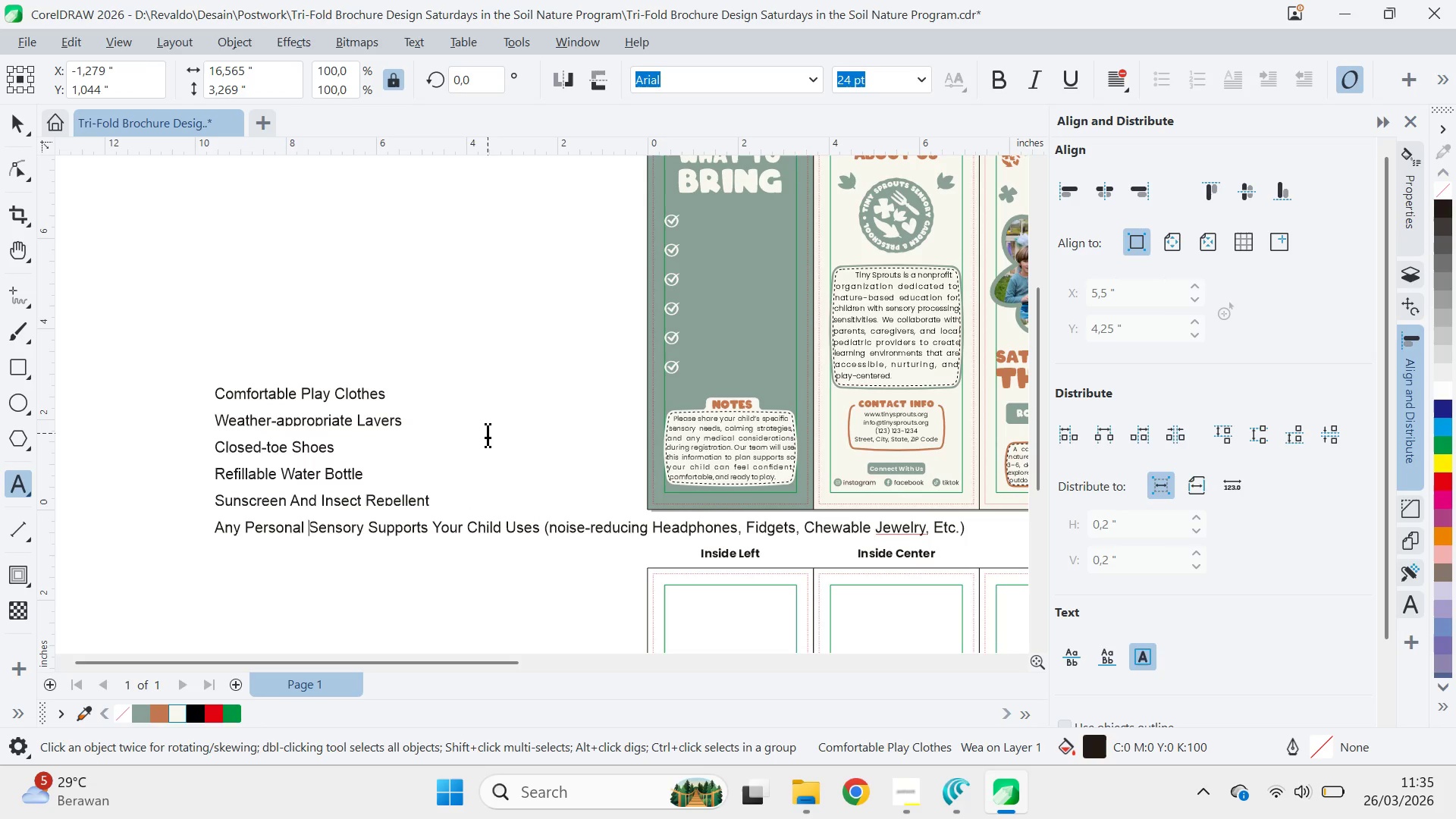 
key(Control+ArrowRight)
 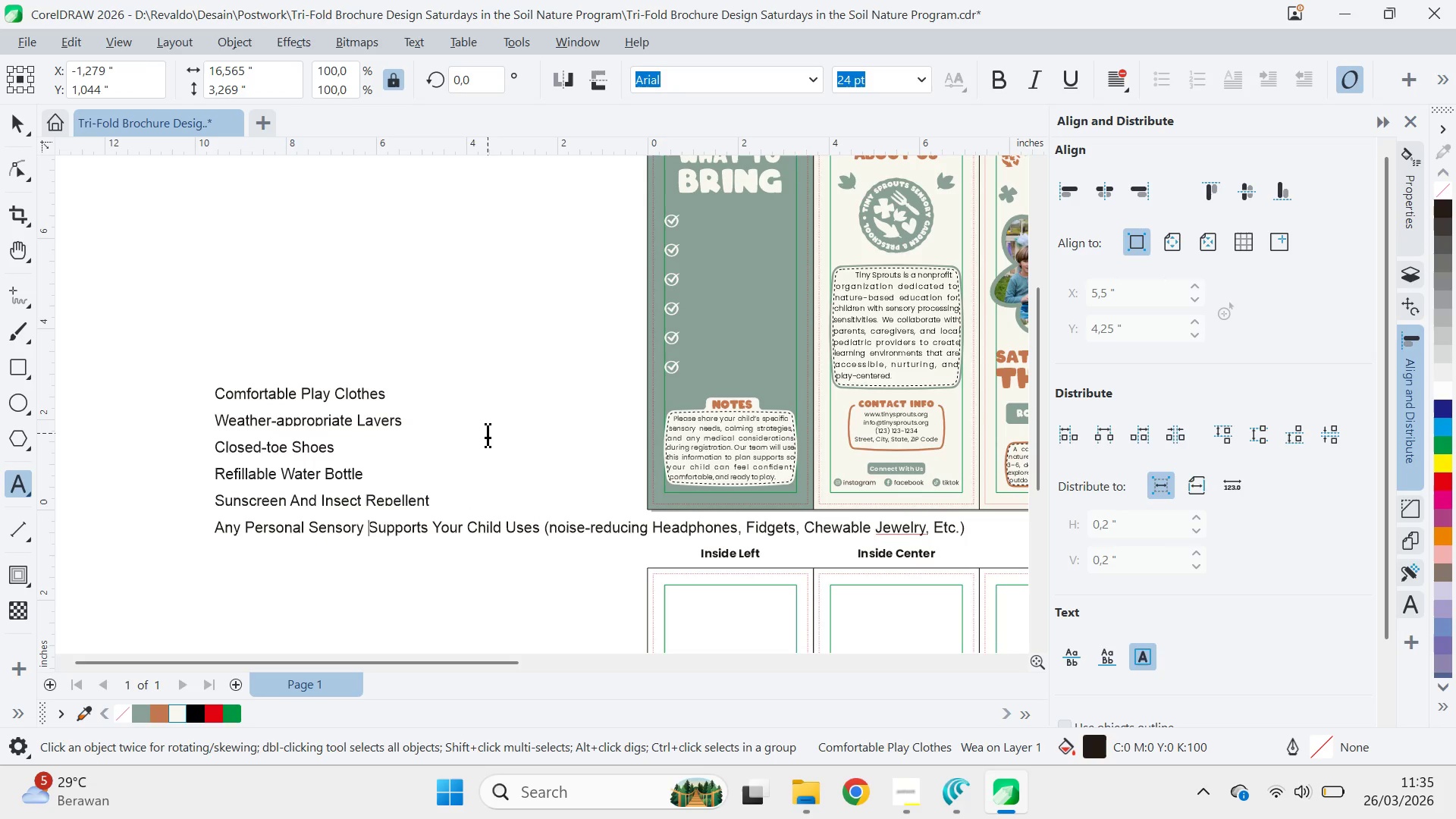 
key(Control+ArrowRight)
 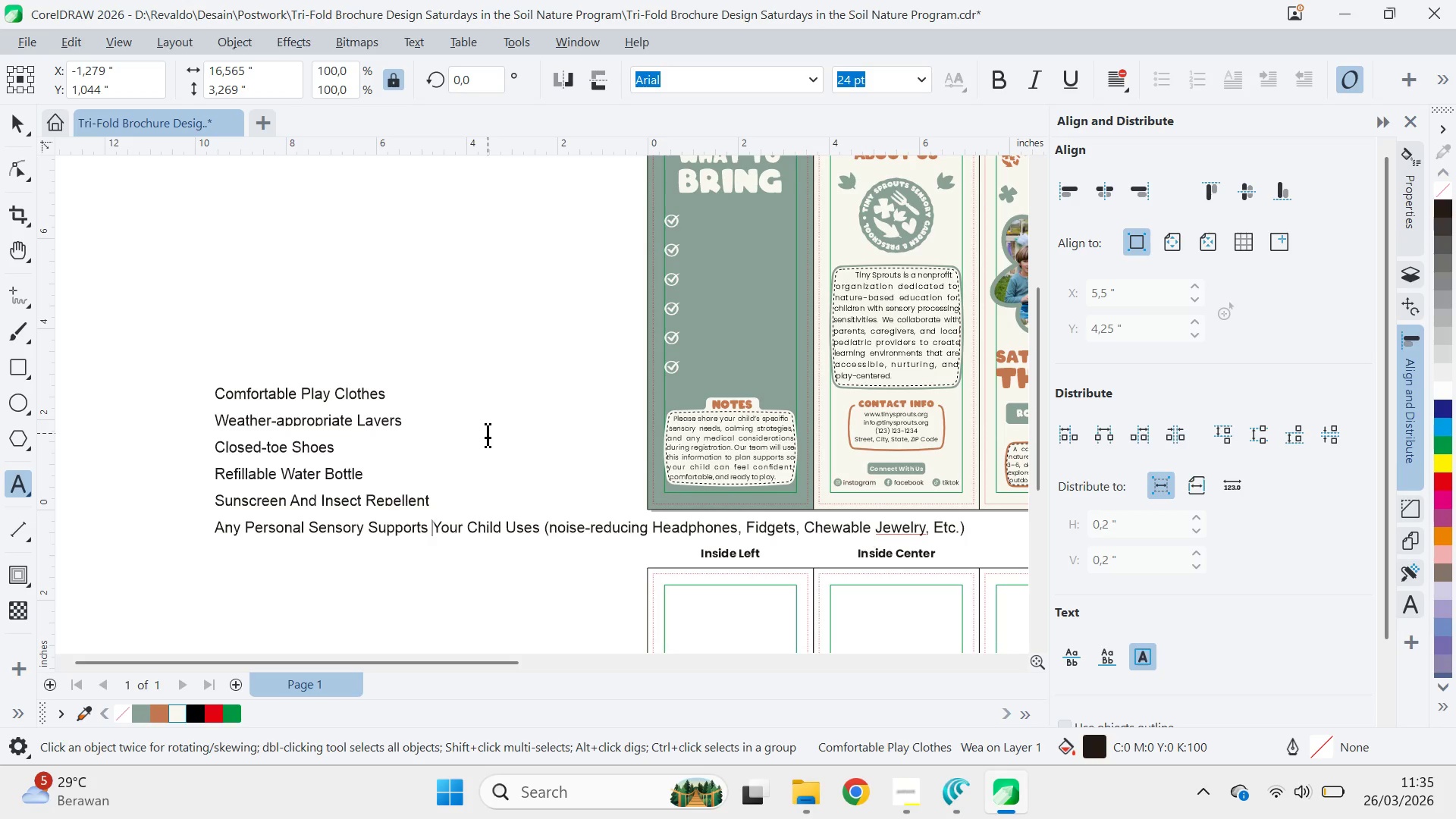 
key(Control+ArrowRight)
 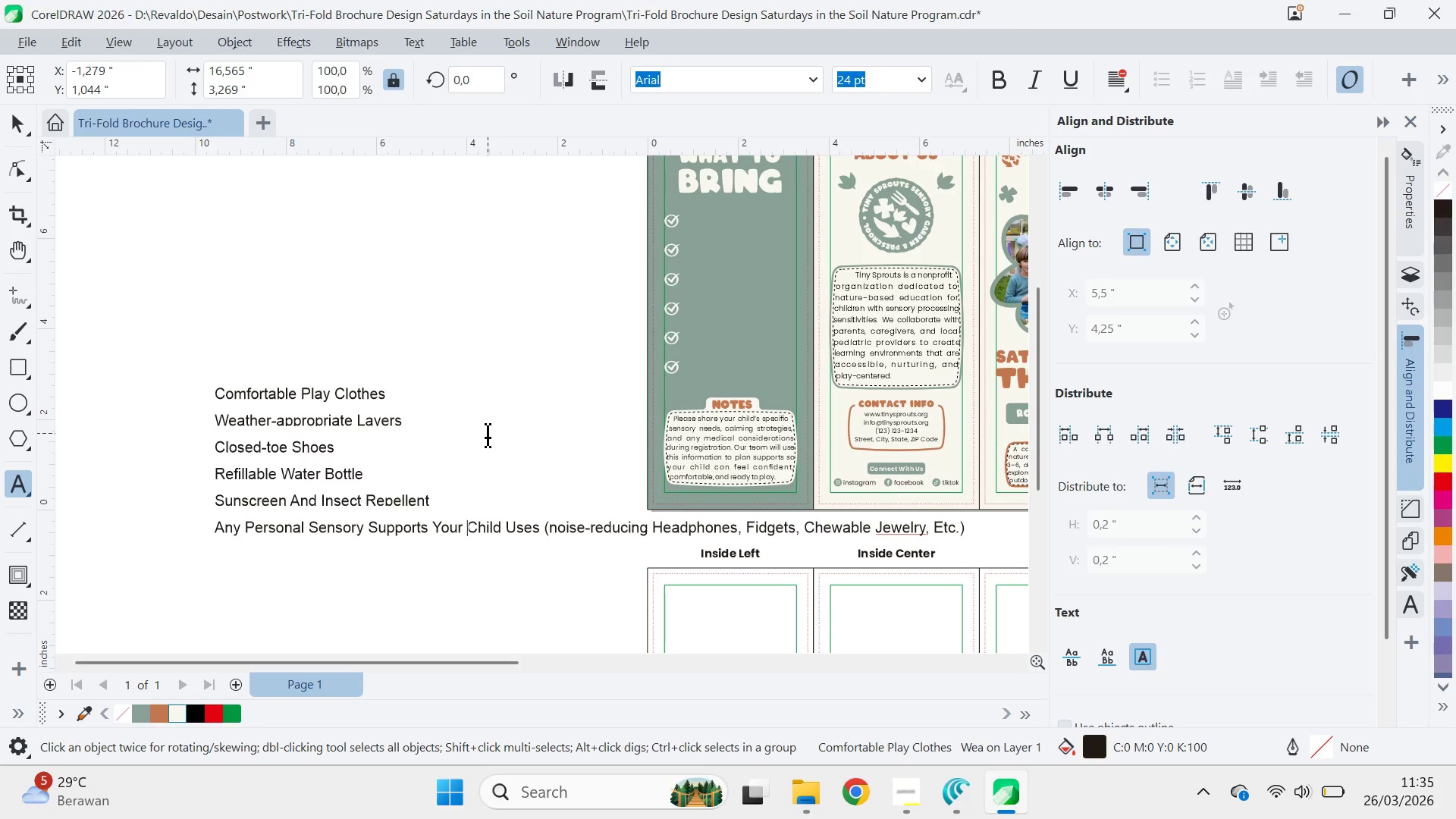 
key(Control+ArrowRight)
 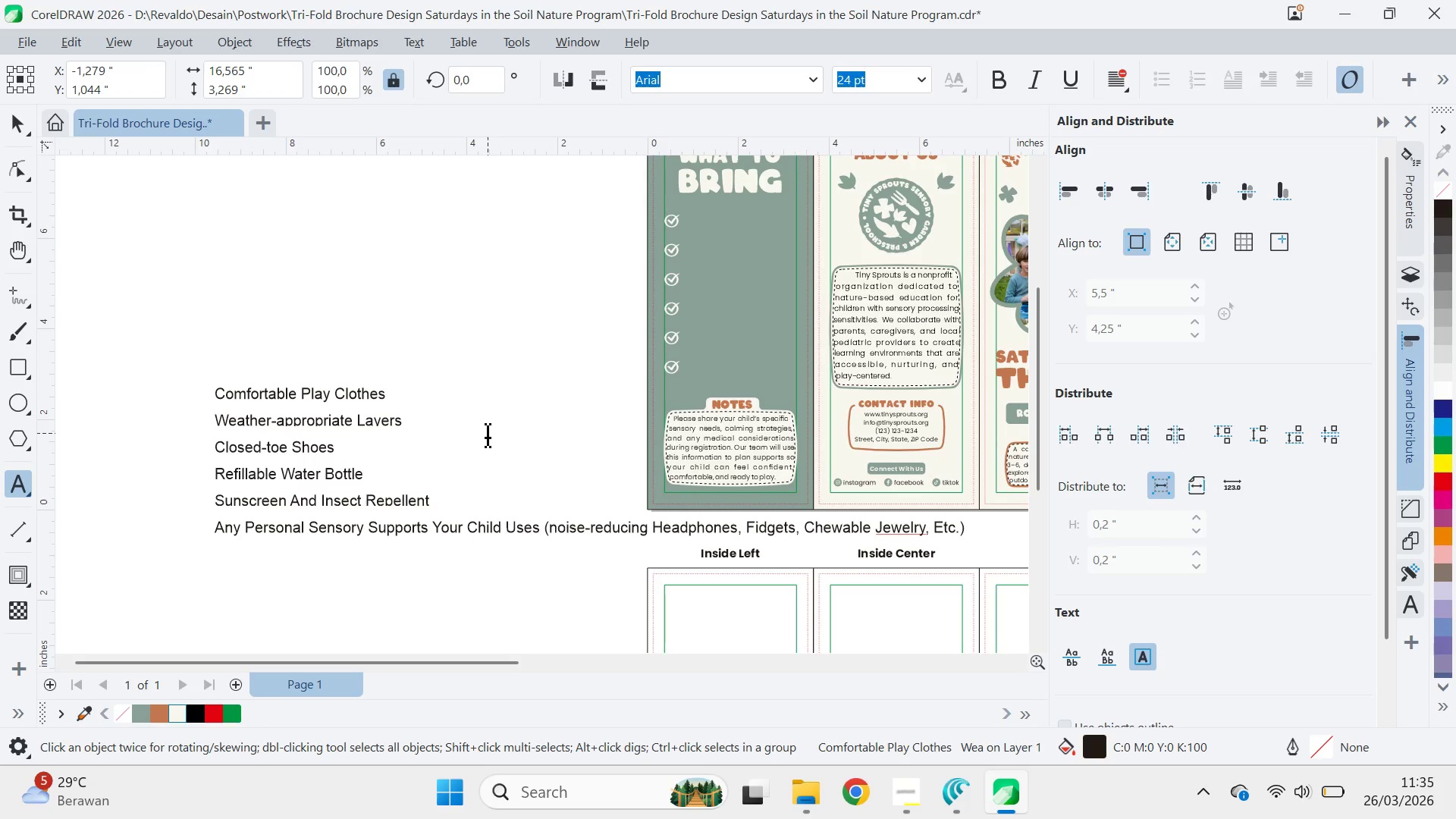 
key(Control+ArrowRight)
 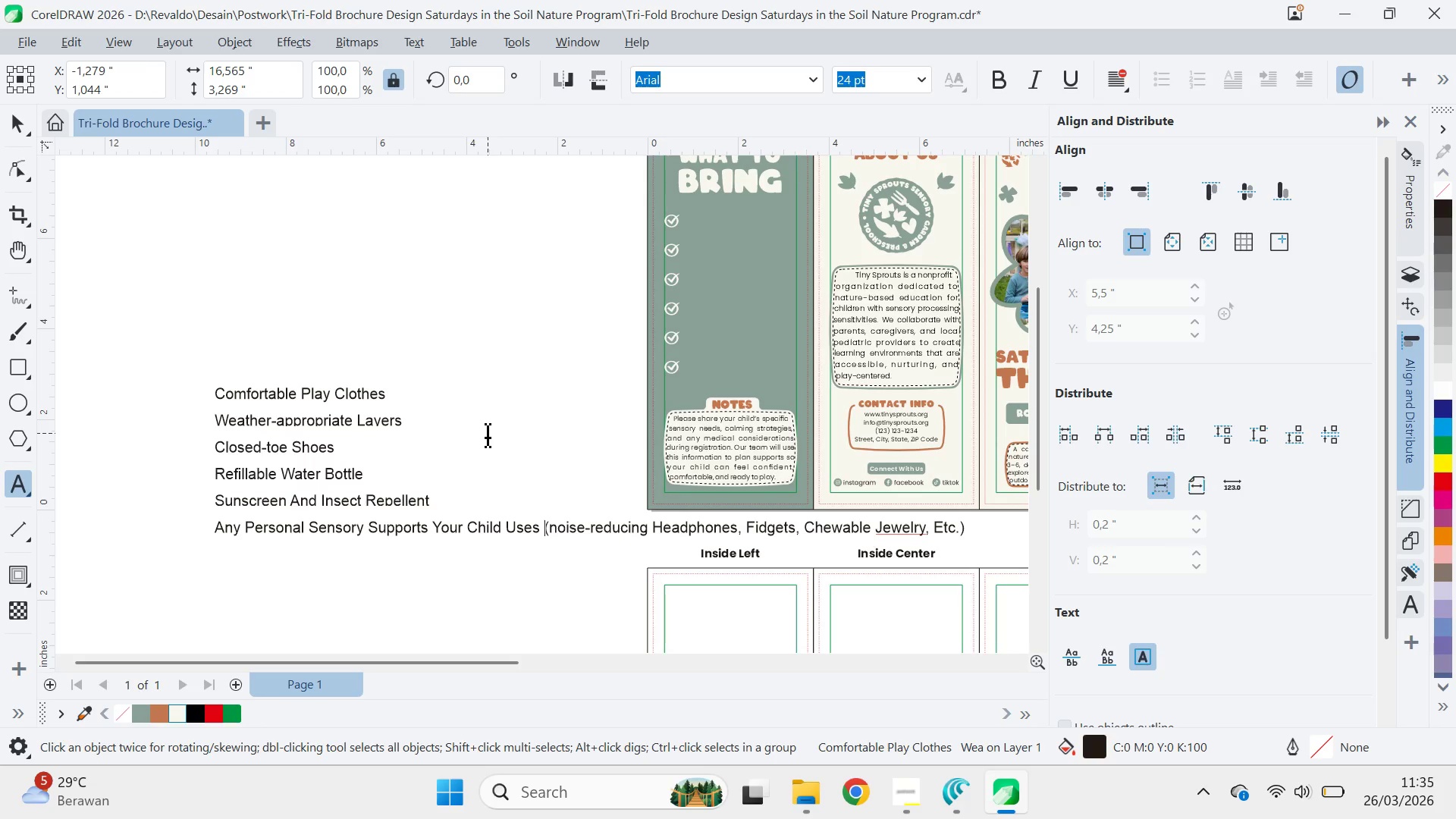 
hold_key(key=ControlLeft, duration=0.39)
 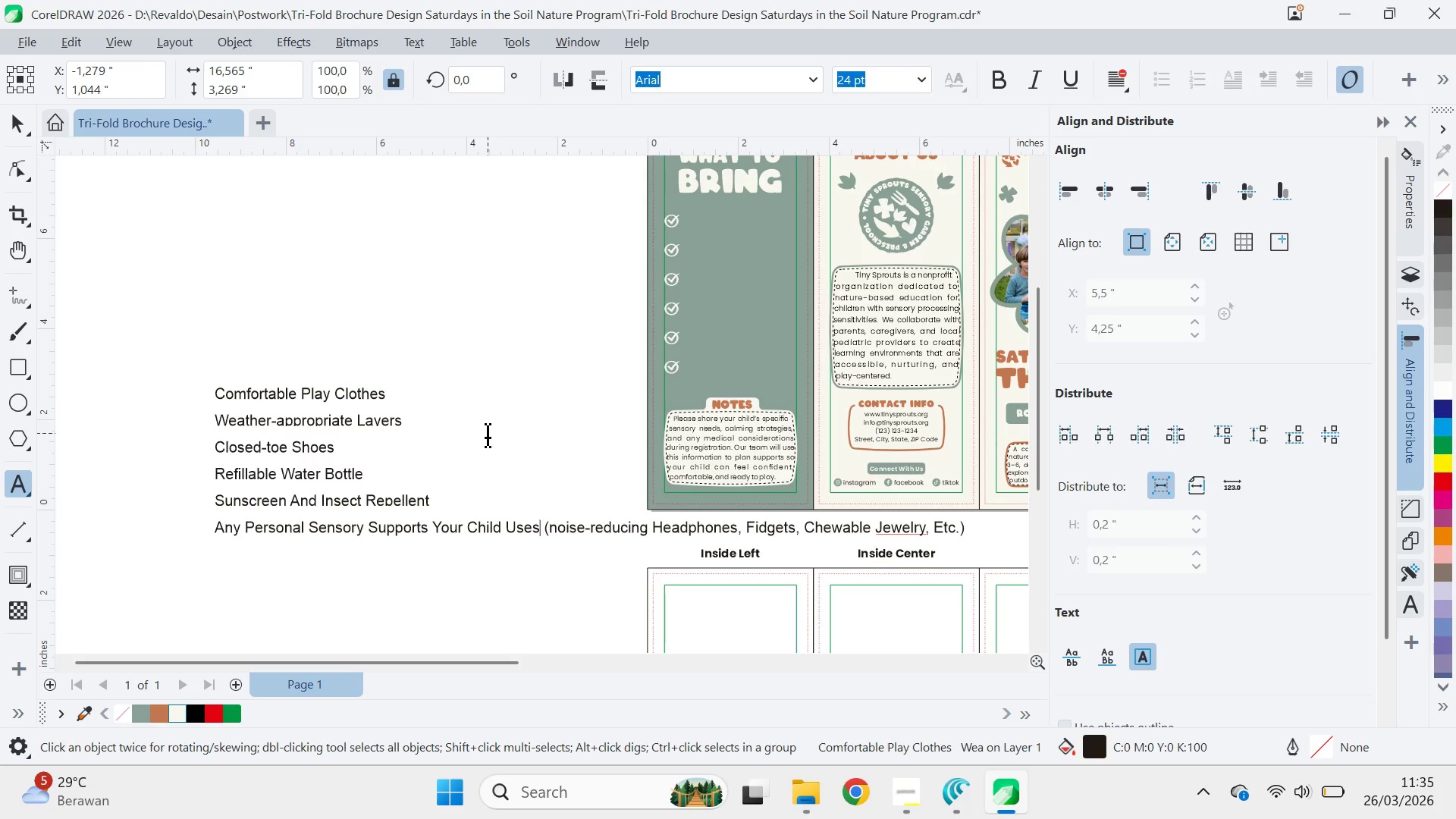 
key(ArrowLeft)
 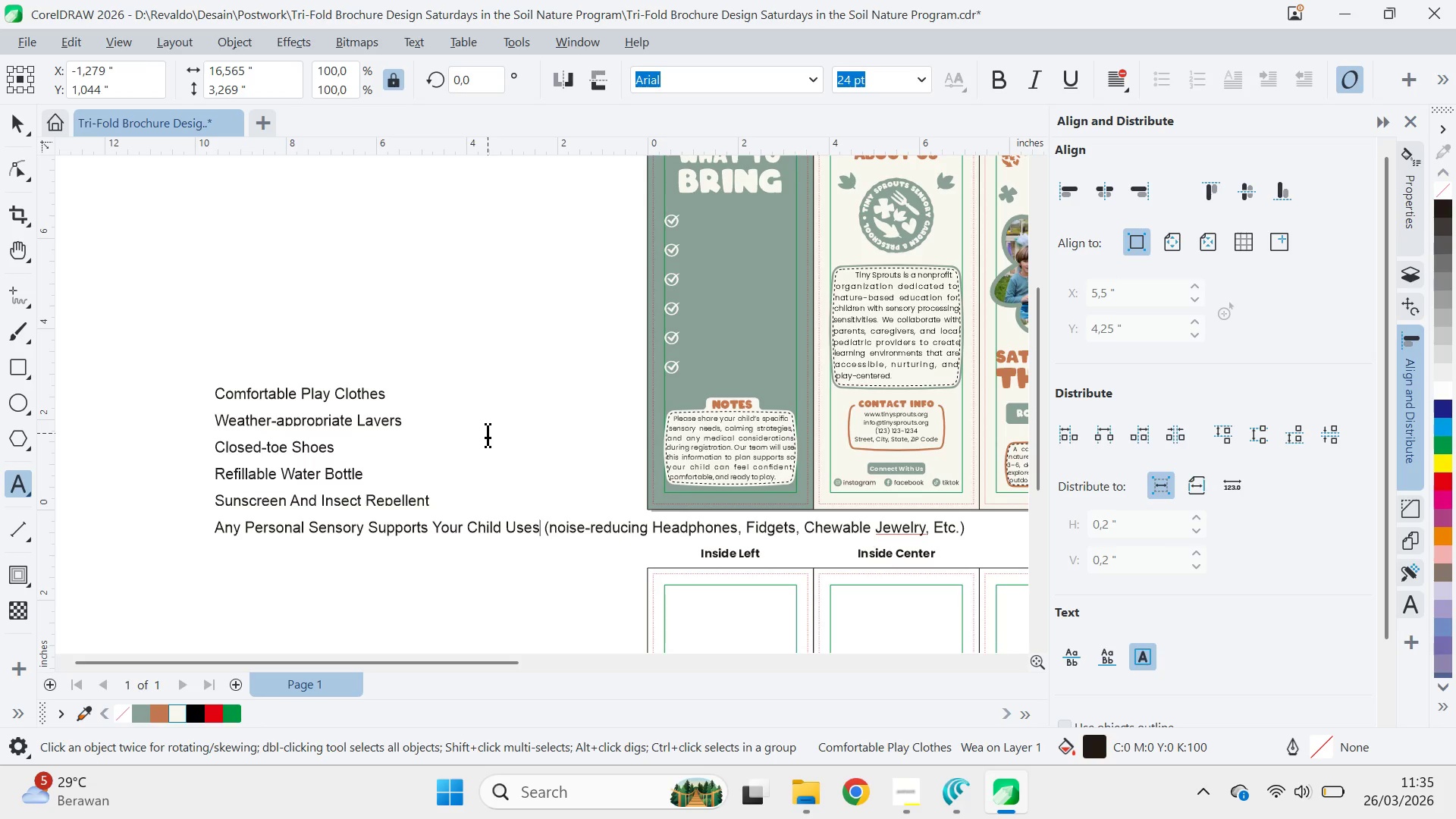 
key(Control+Backspace)
 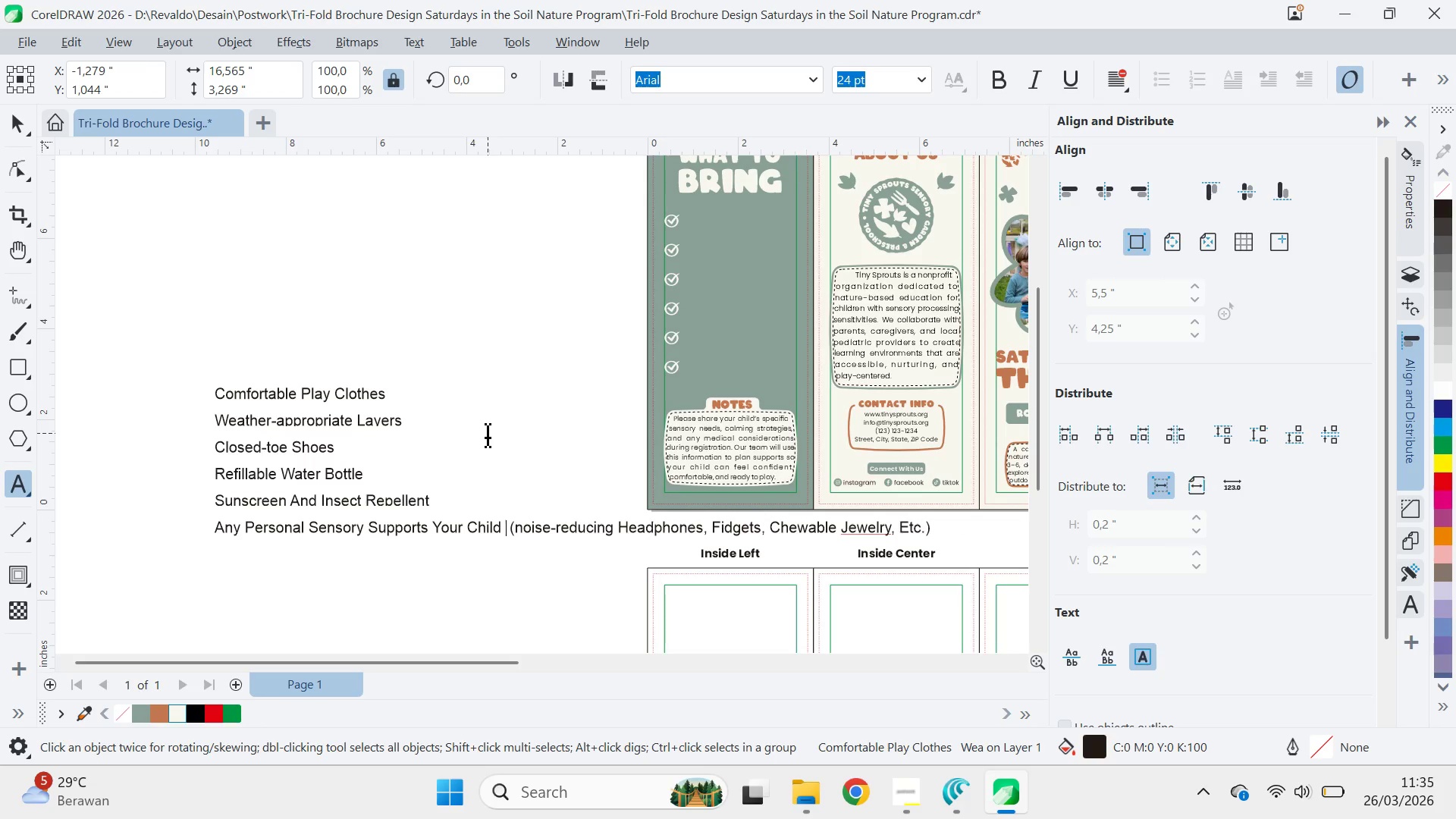 
key(Control+Backspace)
 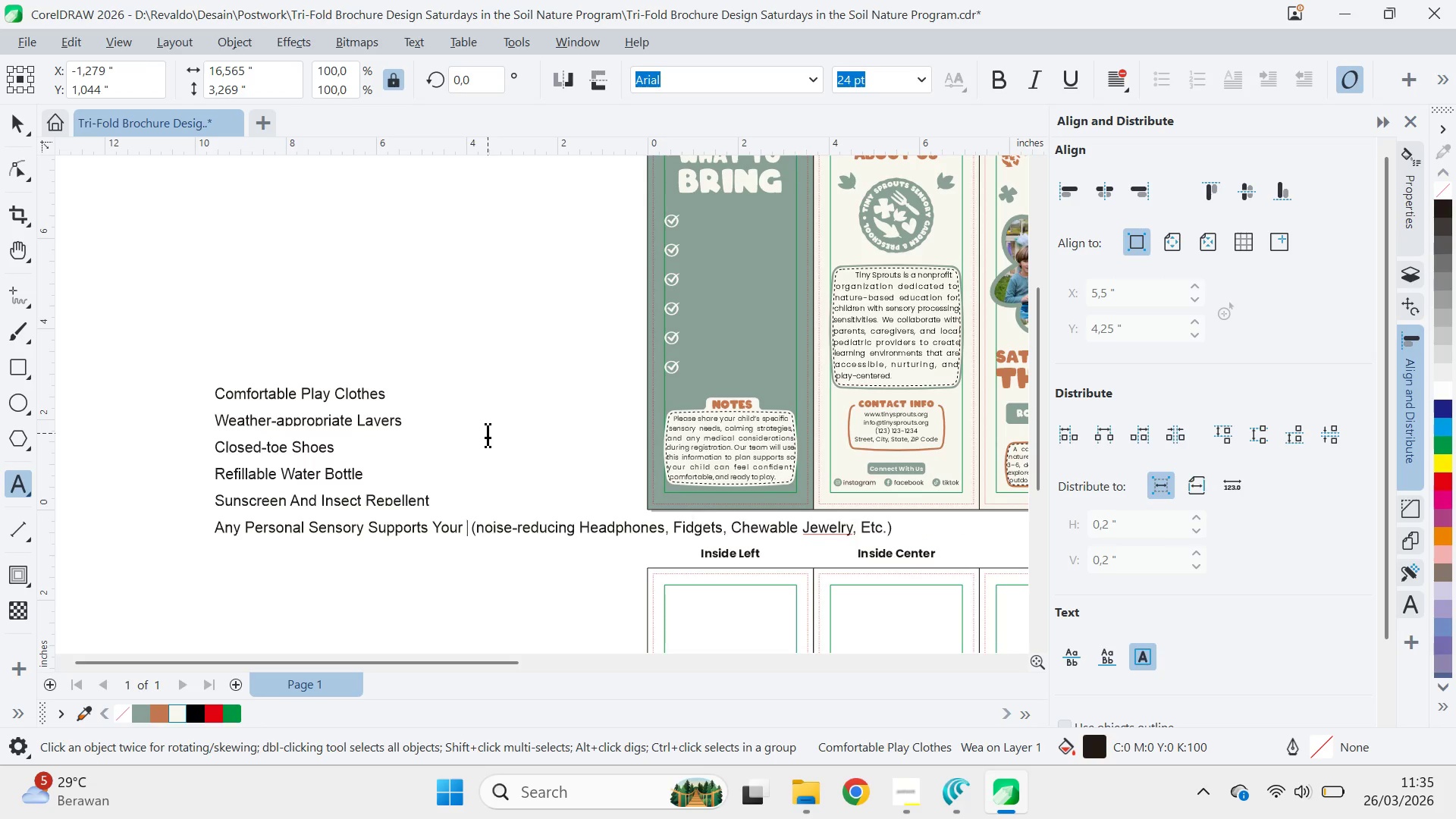 
key(Control+Backspace)
 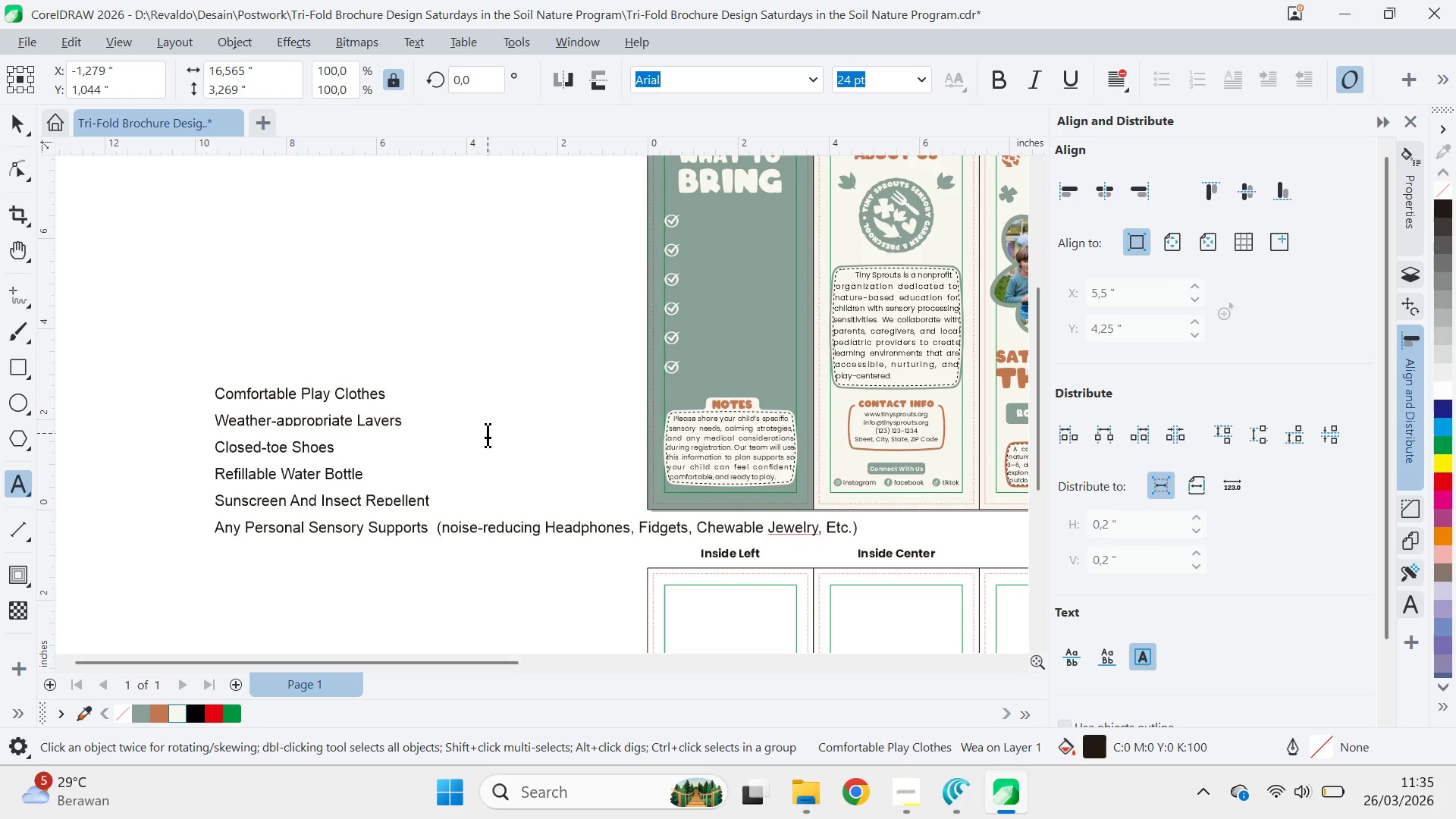 
key(Backspace)
 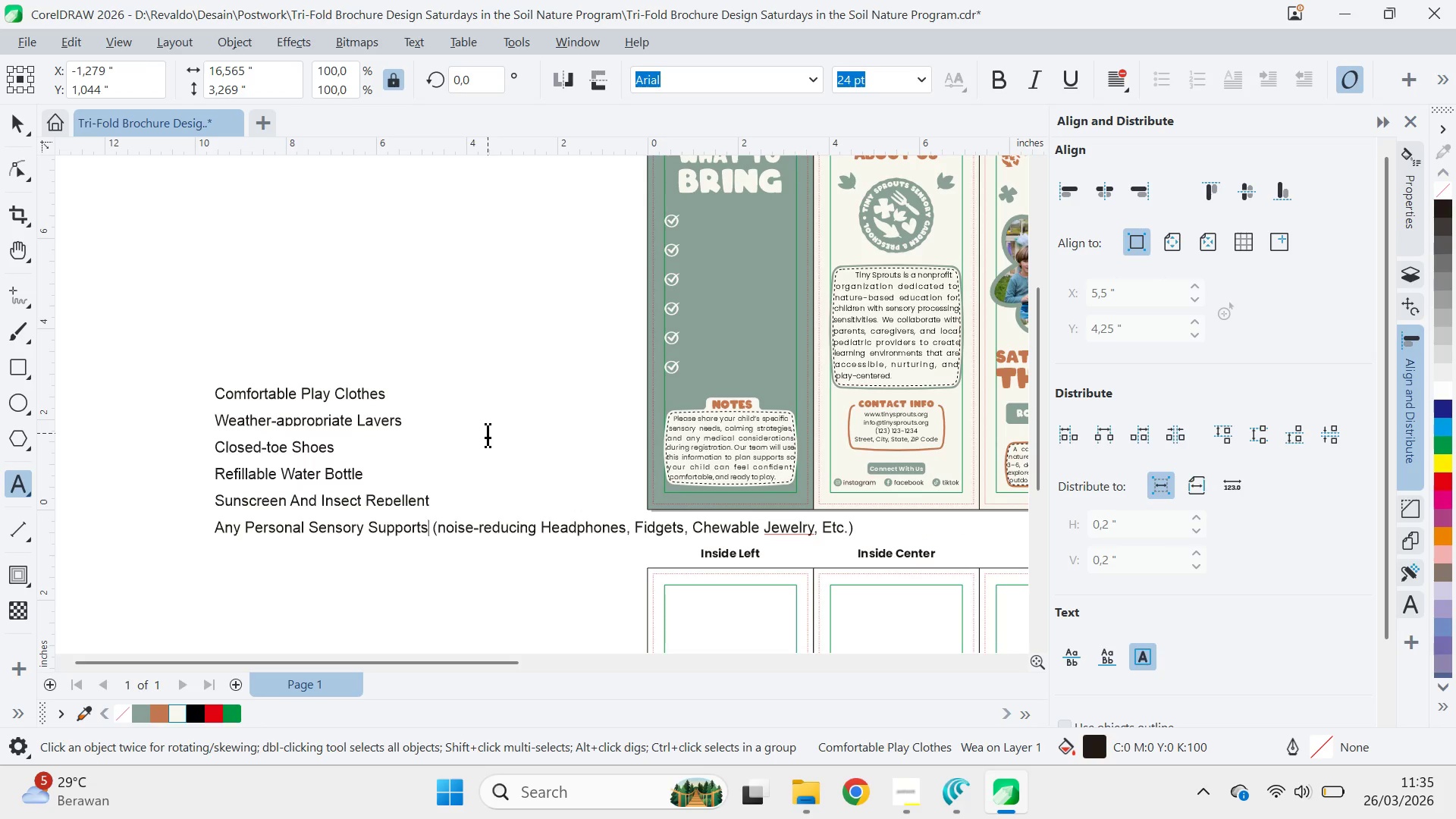 
hold_key(key=ControlLeft, duration=1.55)
 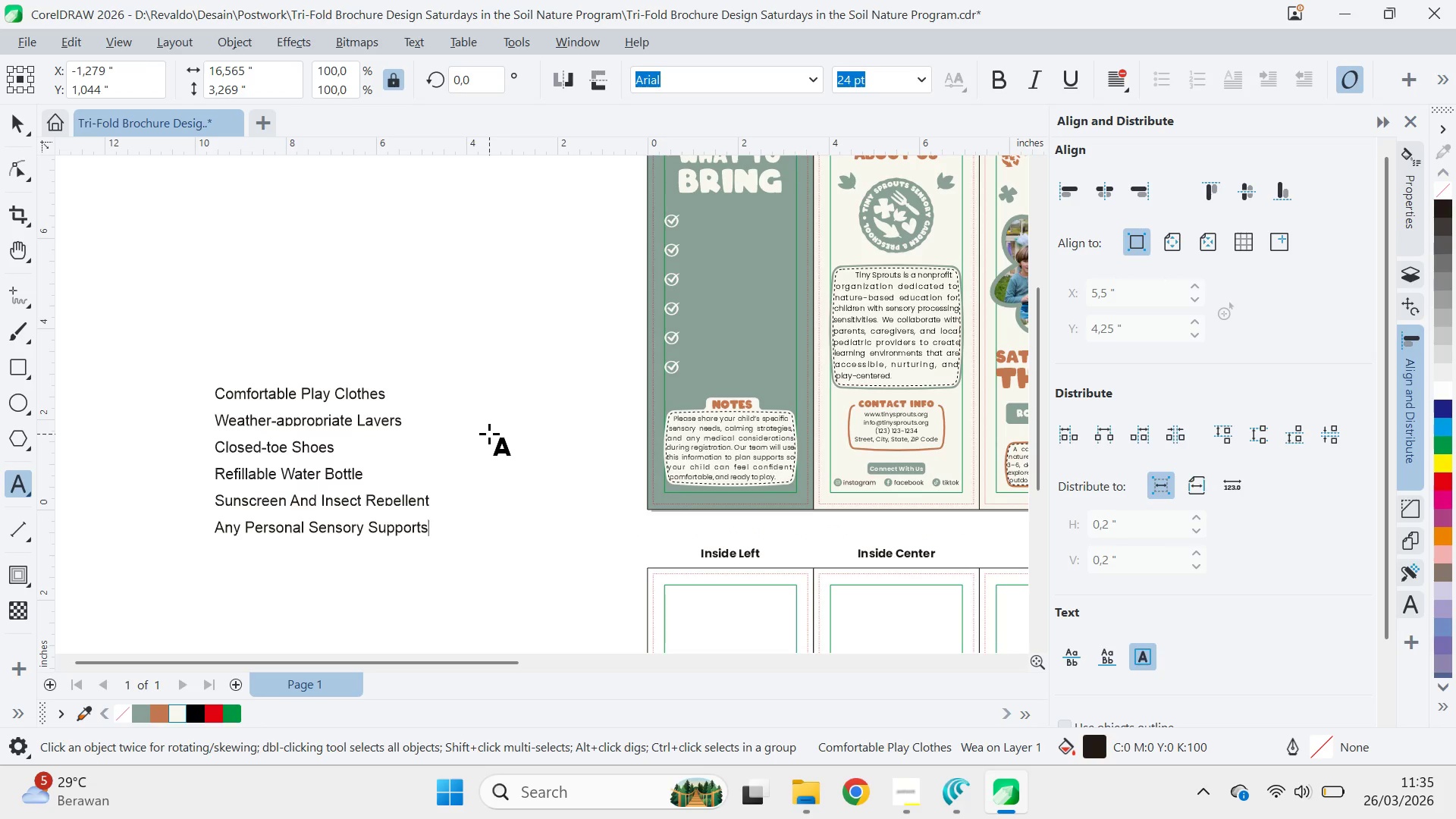 
hold_key(key=Delete, duration=0.89)
 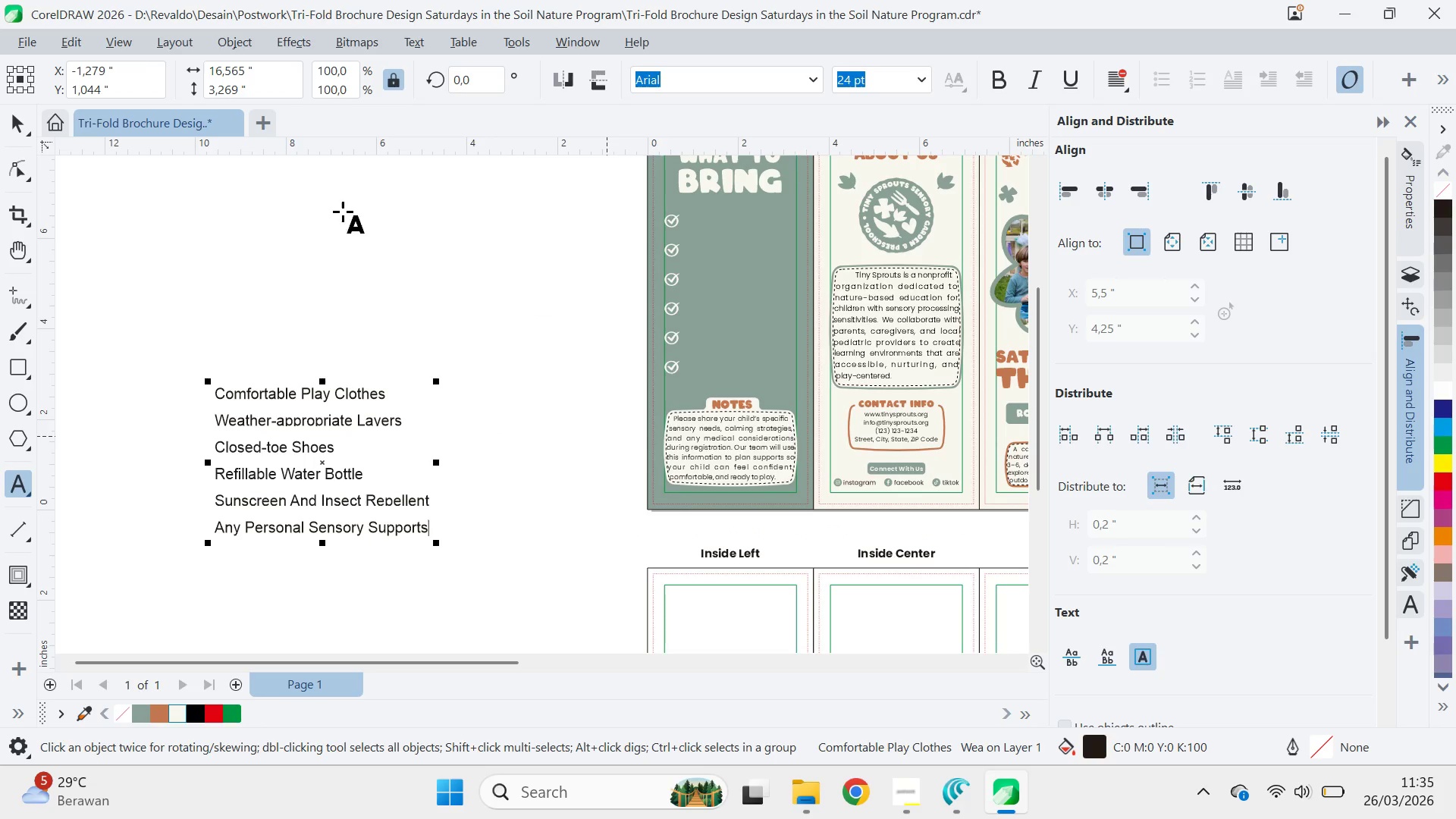 
left_click([20, 129])
 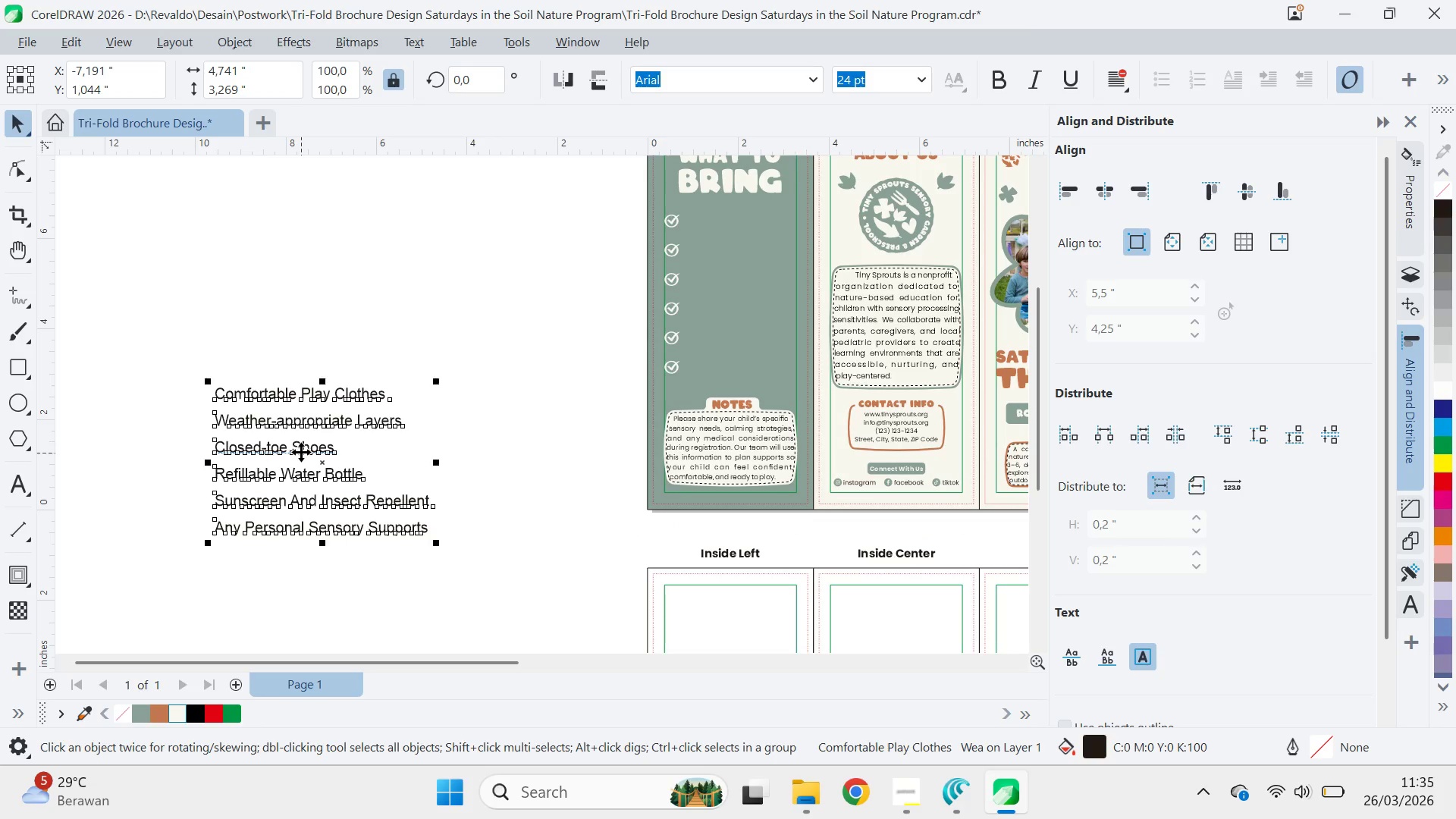 
left_click_drag(start_coordinate=[302, 452], to_coordinate=[511, 309])
 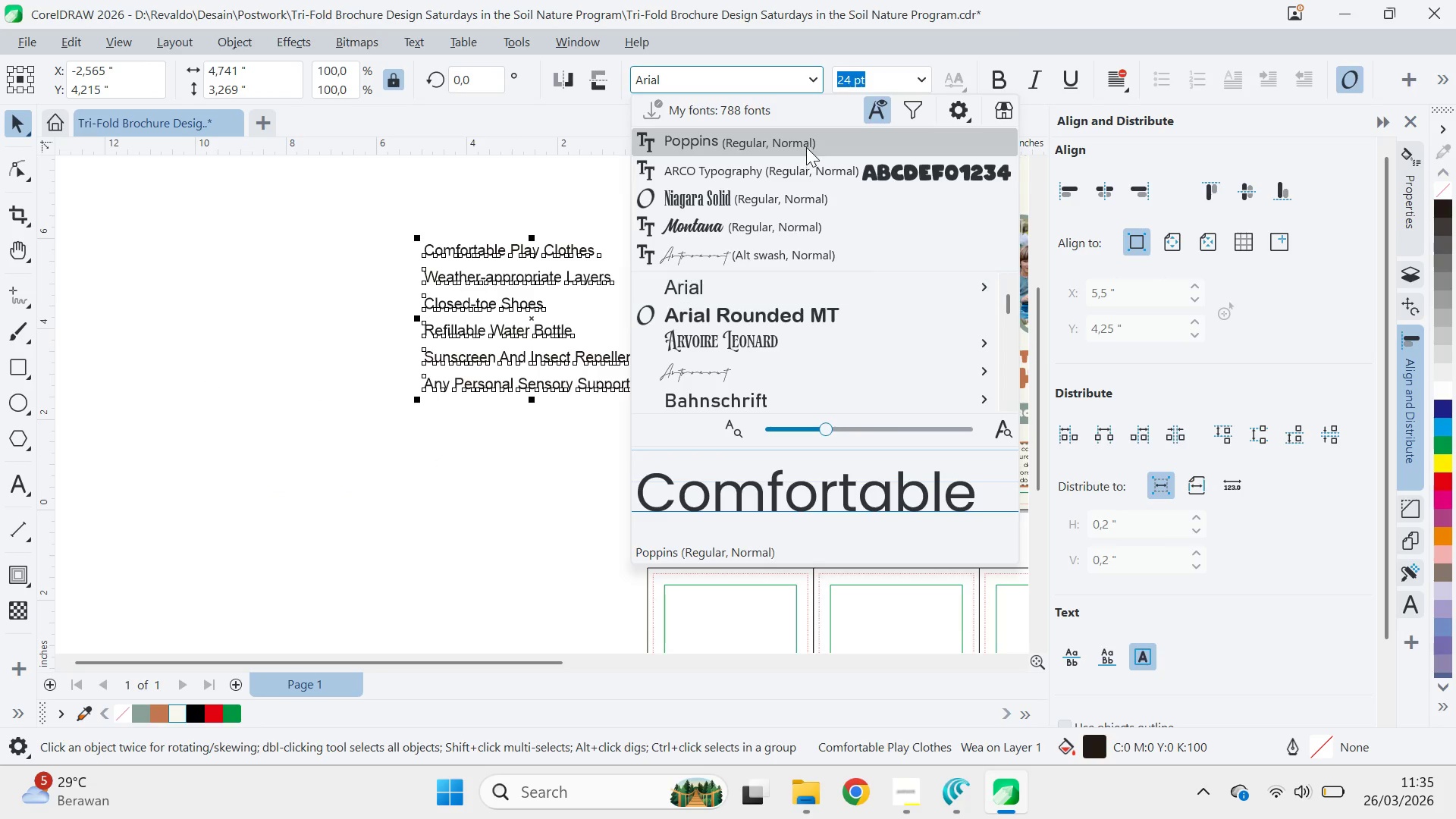 
left_click([806, 143])
 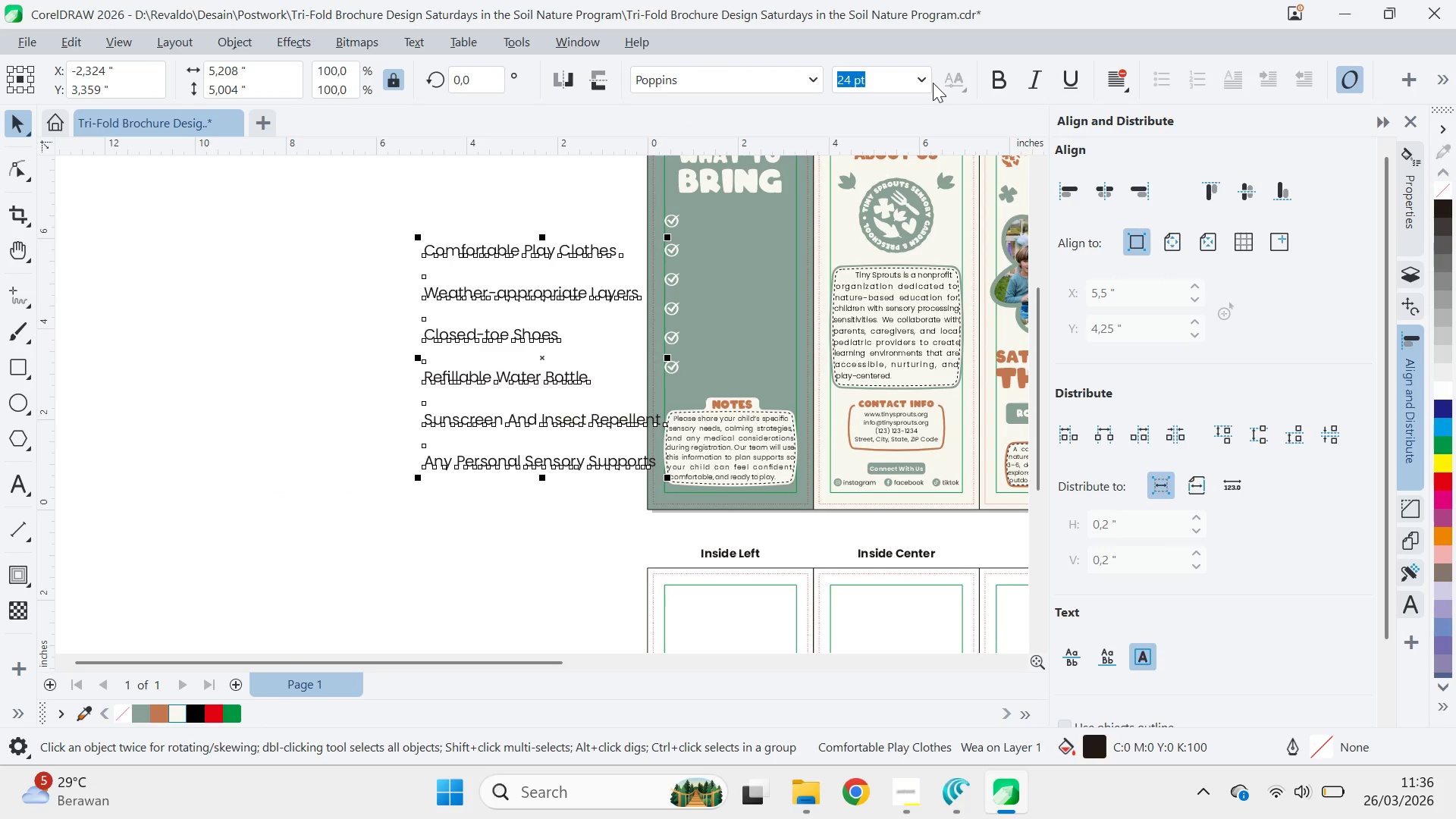 
double_click([927, 83])
 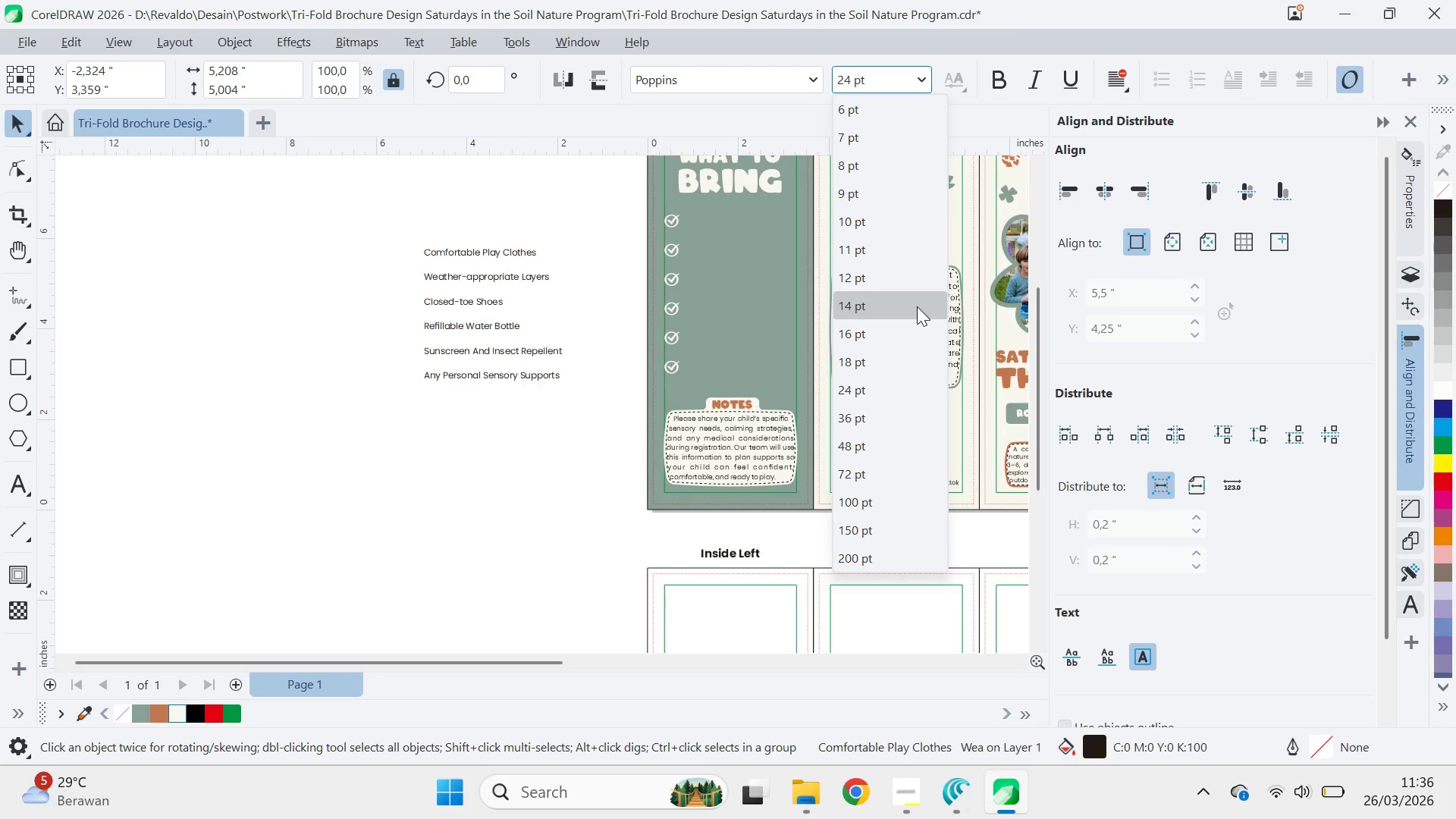 
key(Q)
 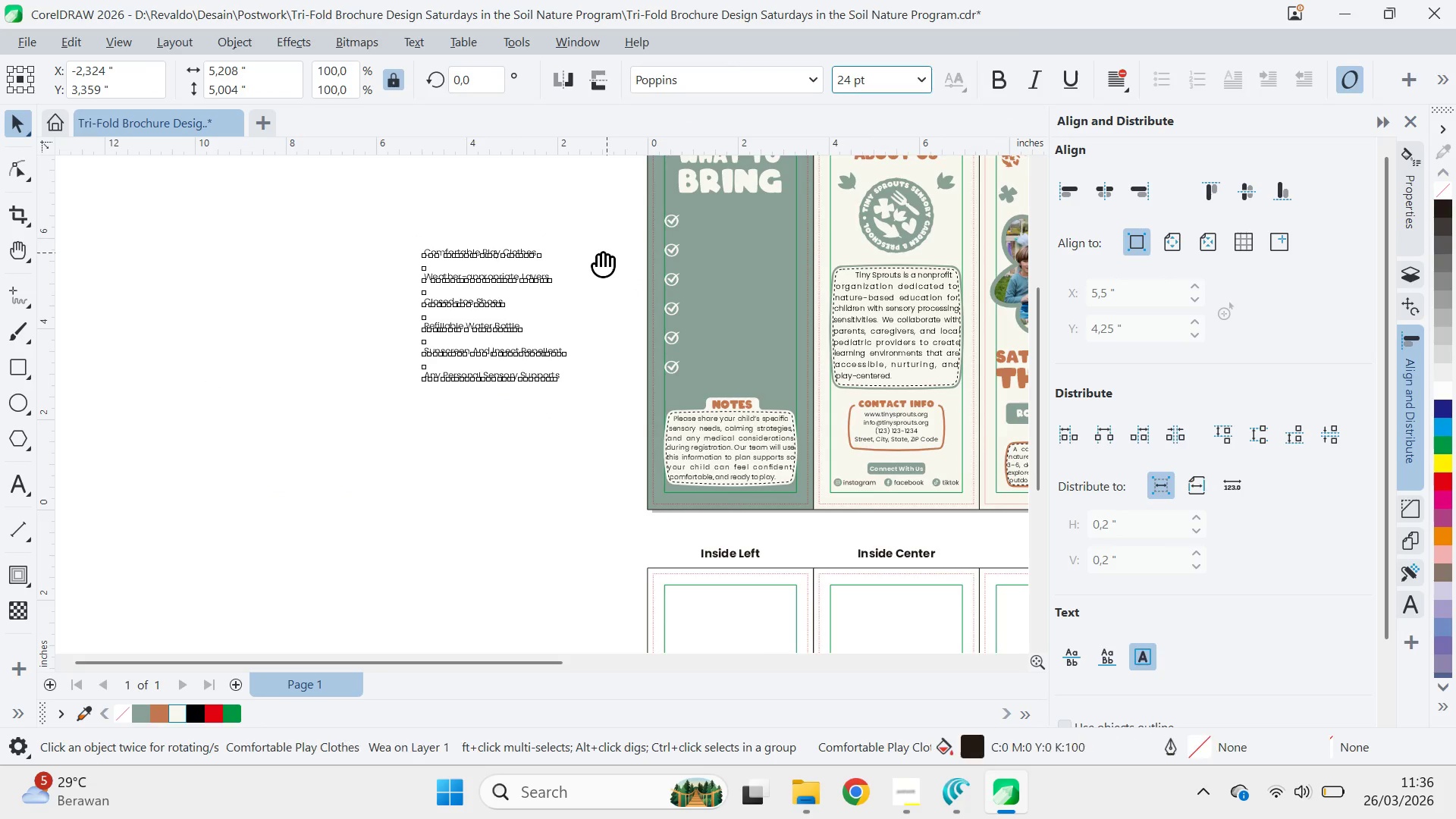 
left_click_drag(start_coordinate=[606, 253], to_coordinate=[536, 309])
 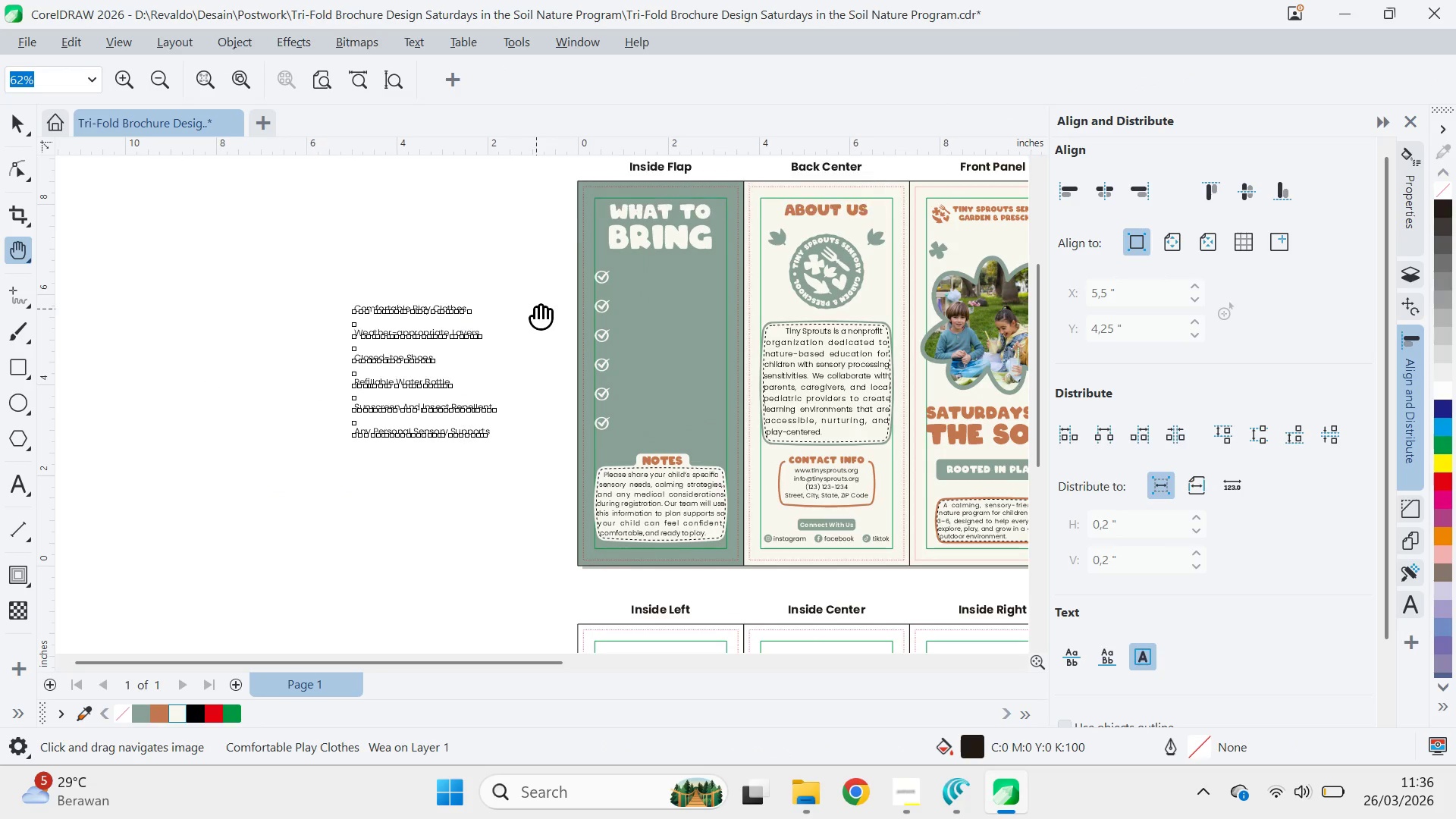 
key(V)
 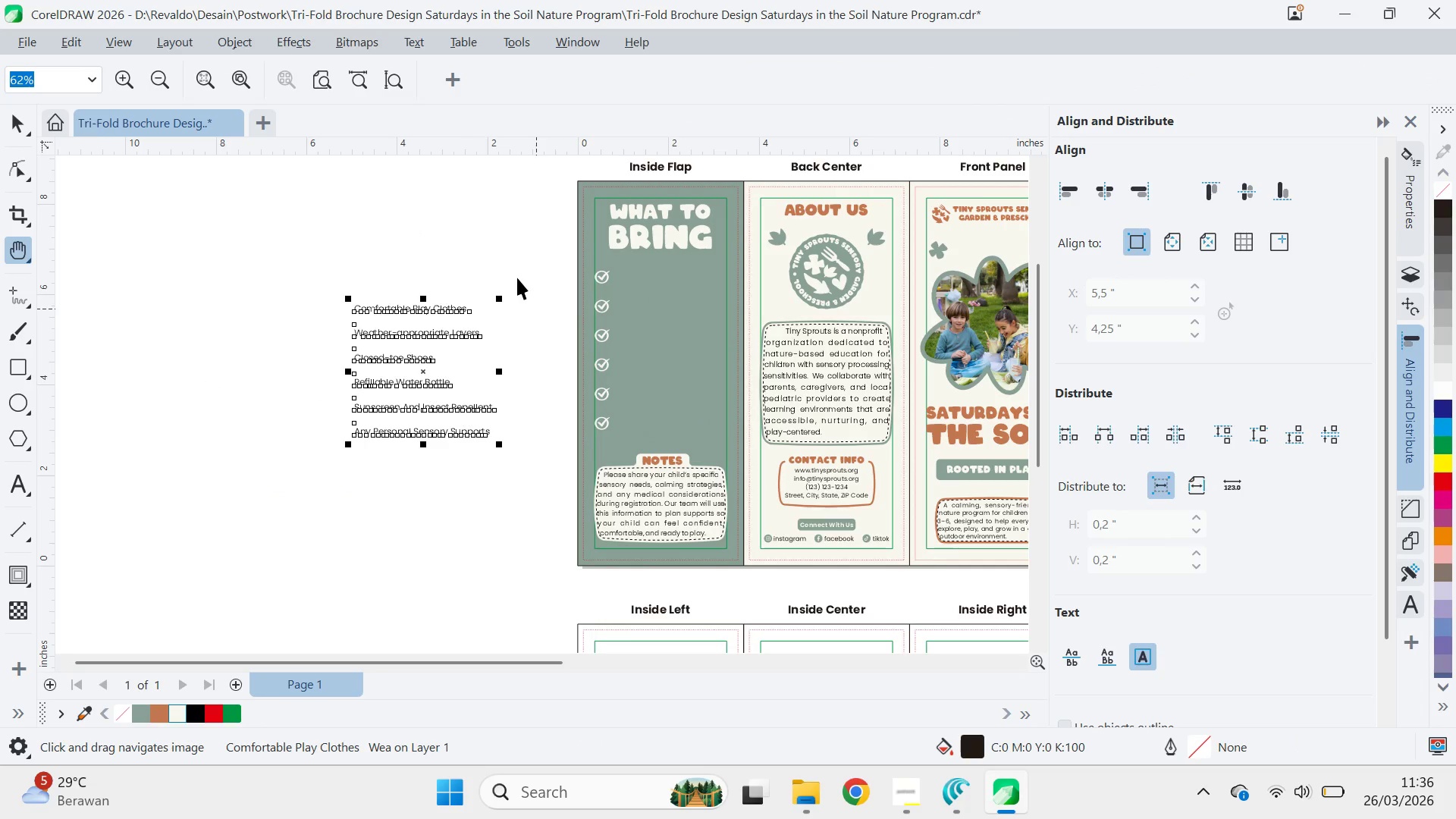 
left_click([516, 275])
 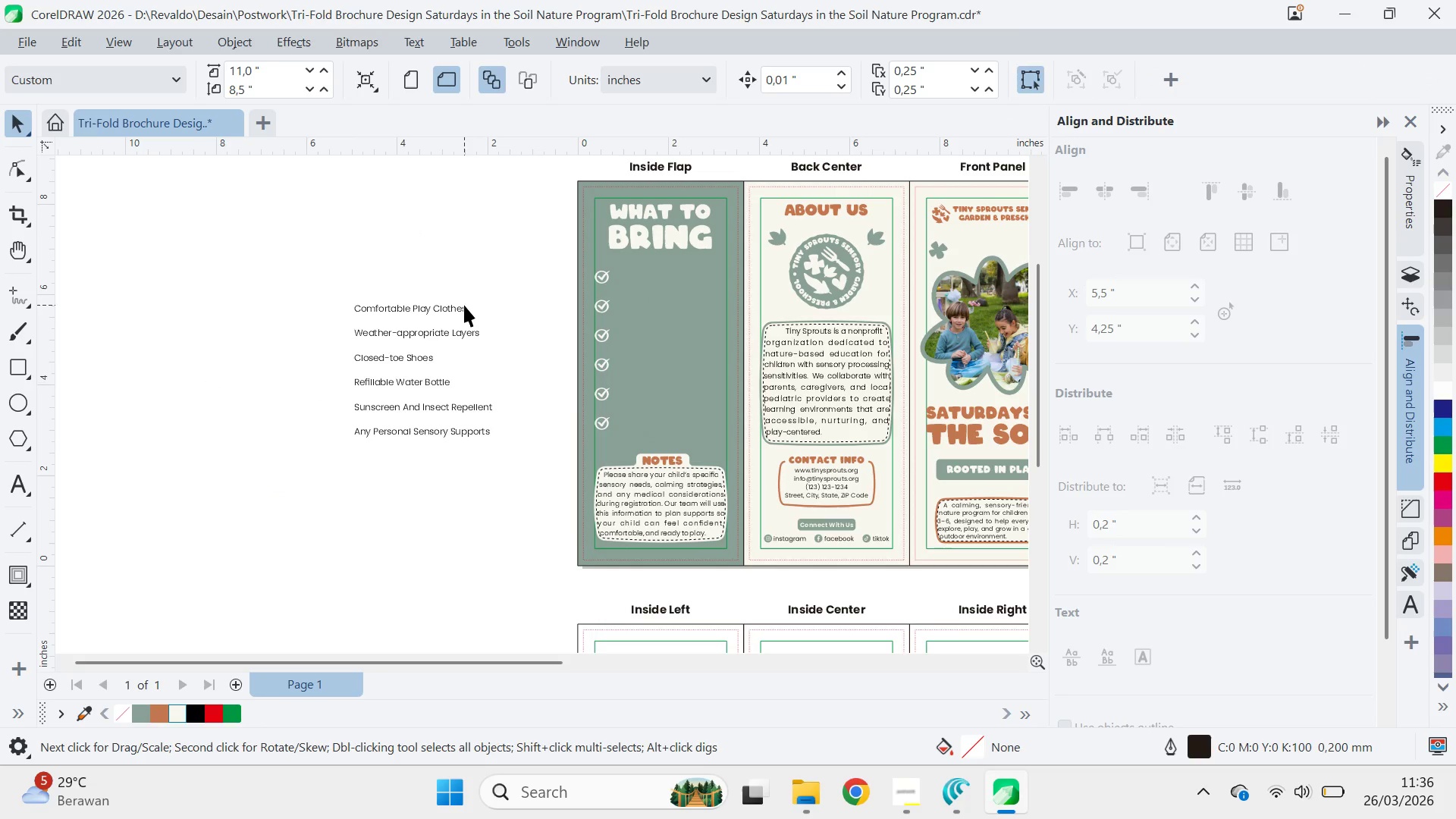 
left_click_drag(start_coordinate=[464, 305], to_coordinate=[524, 284])
 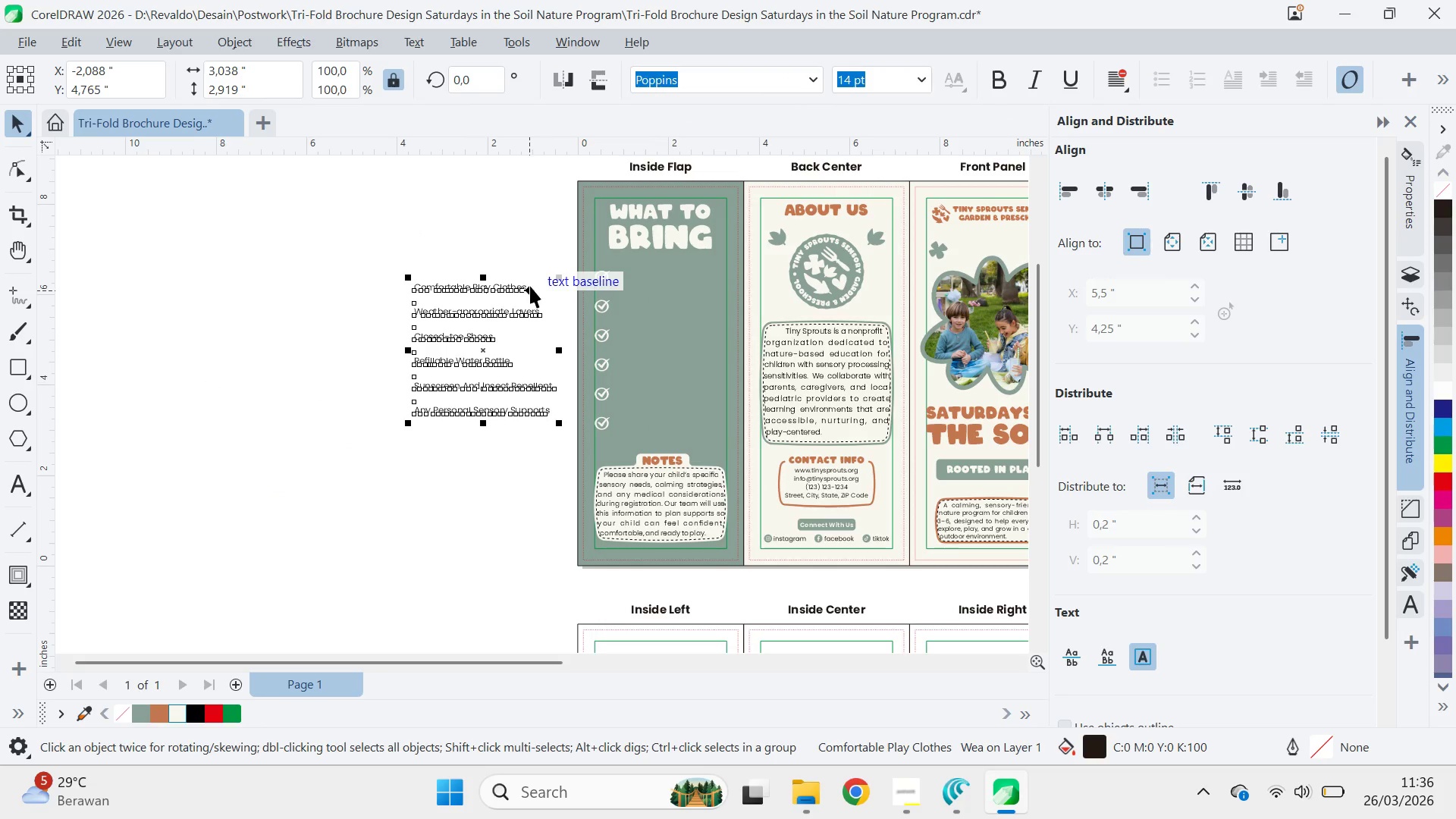 
key(Control+K)
 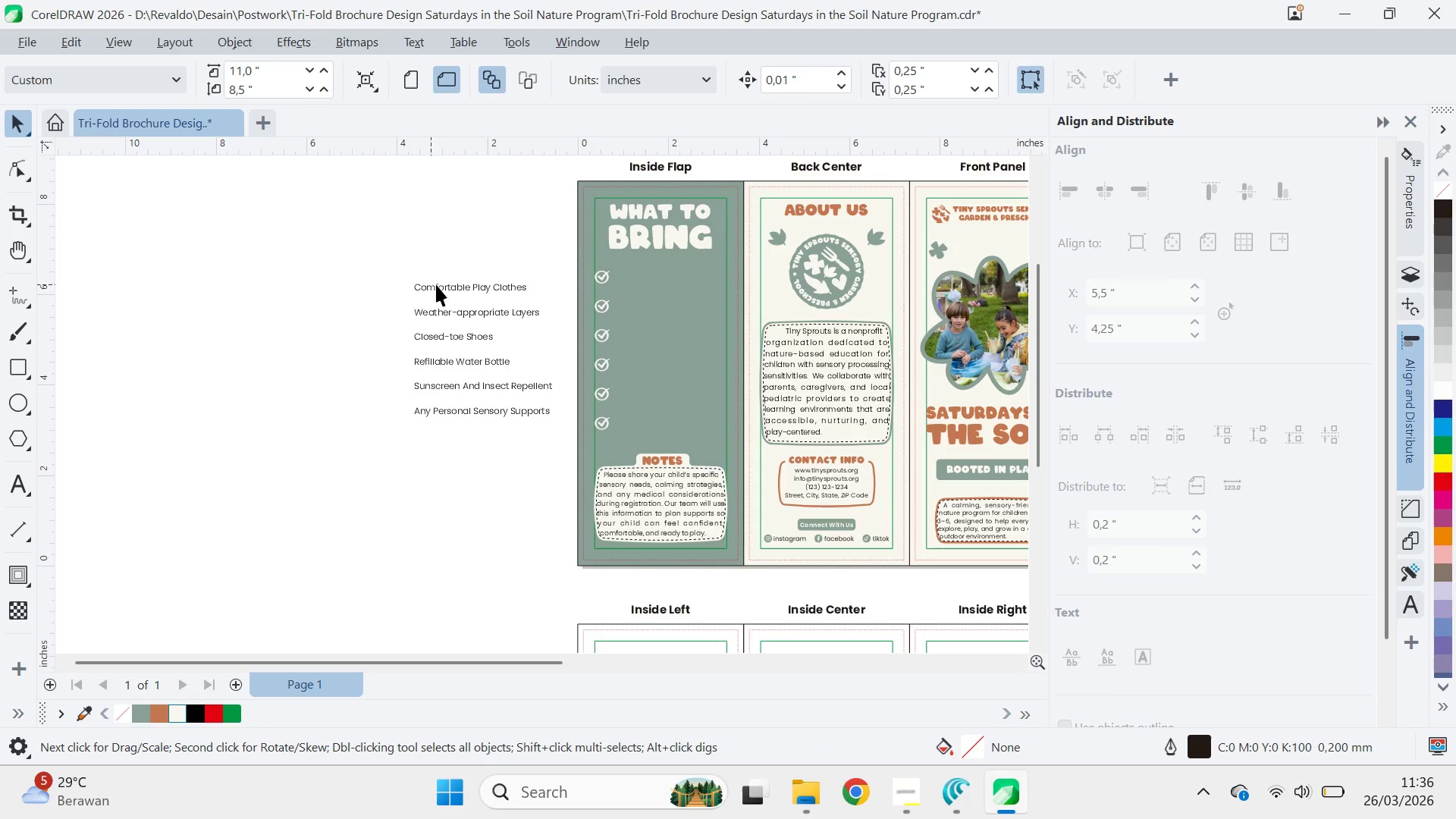 
key(Shift+ShiftLeft)
 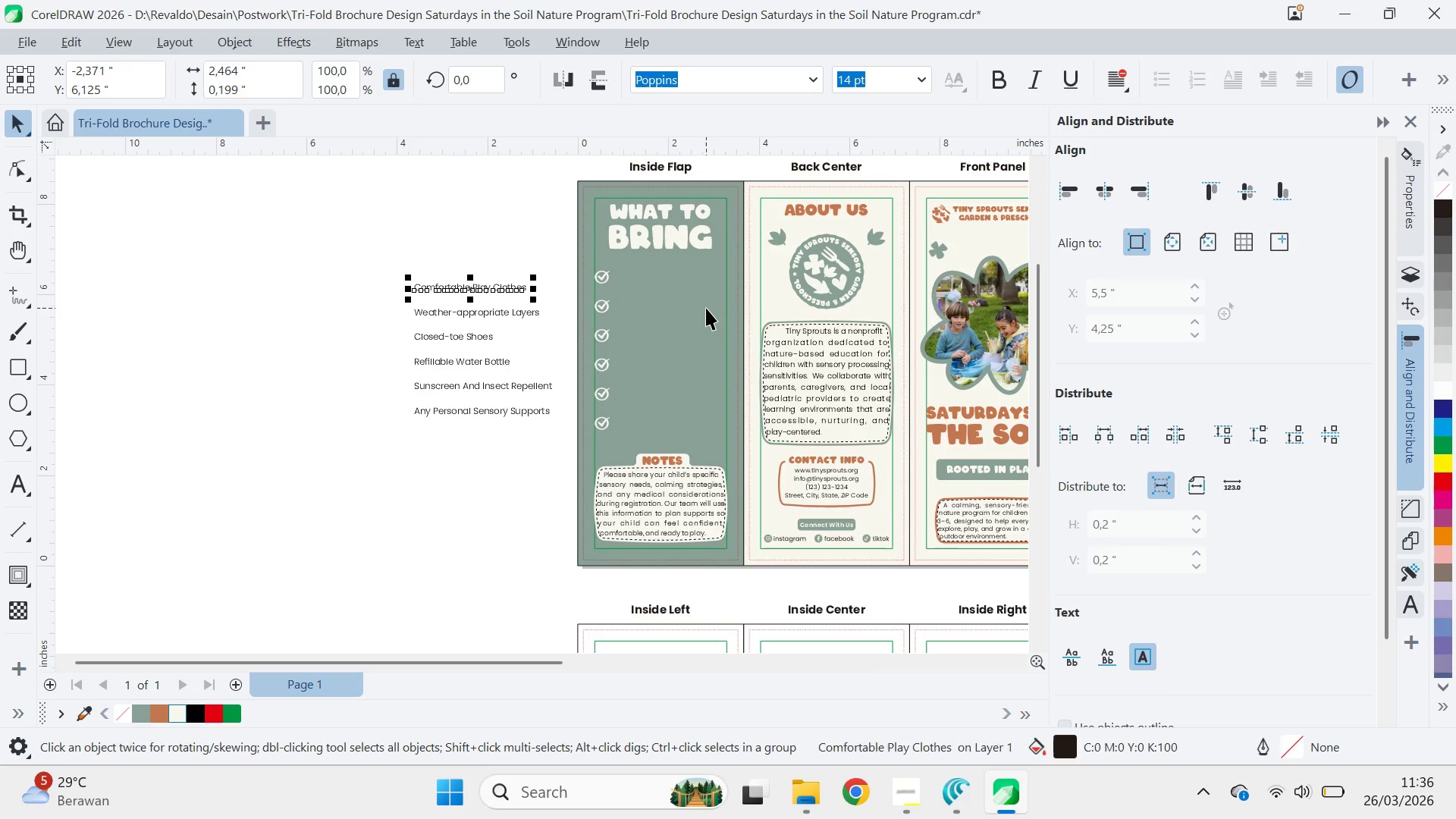 
left_click([706, 308])
 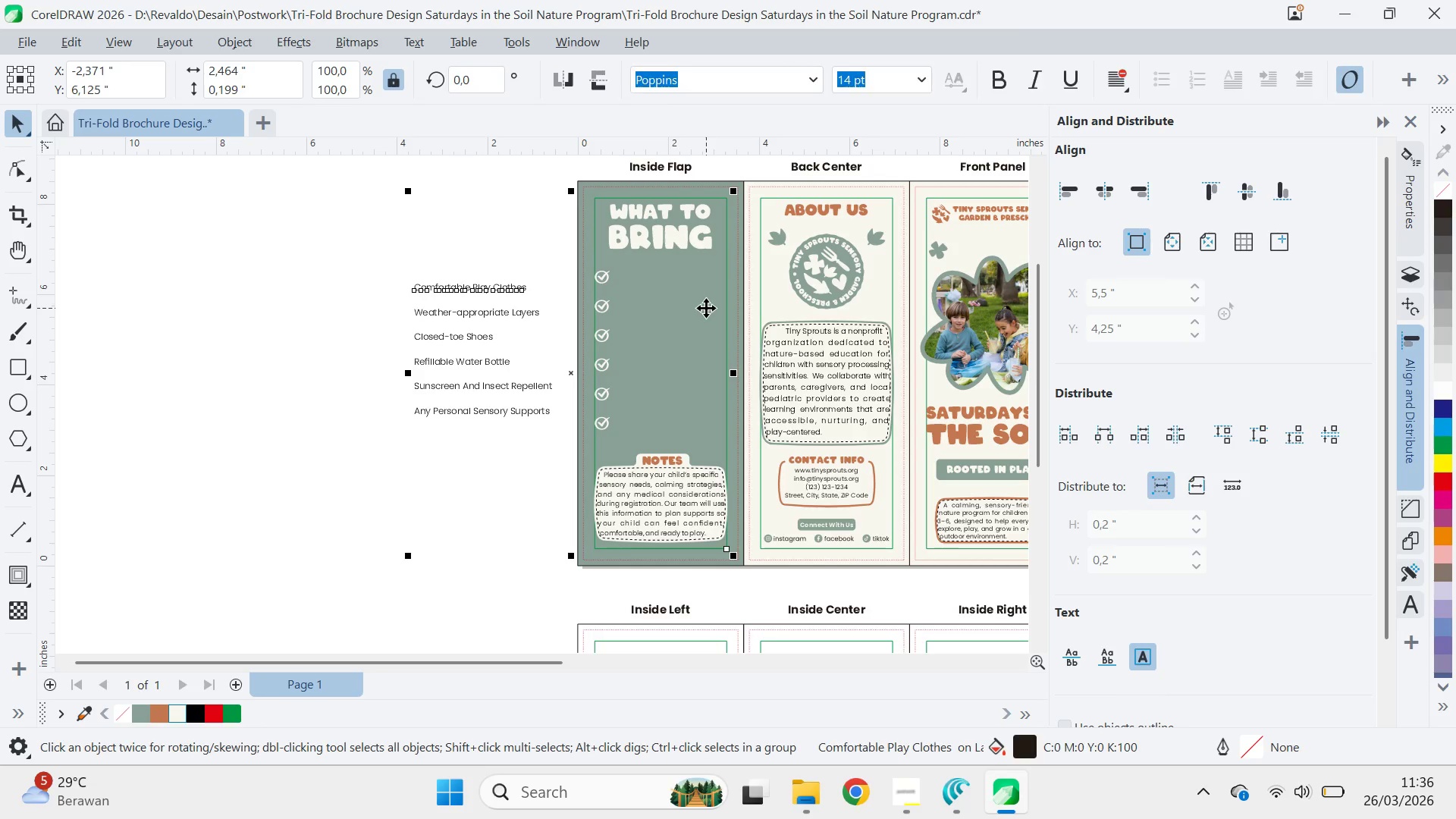 
key(C)
 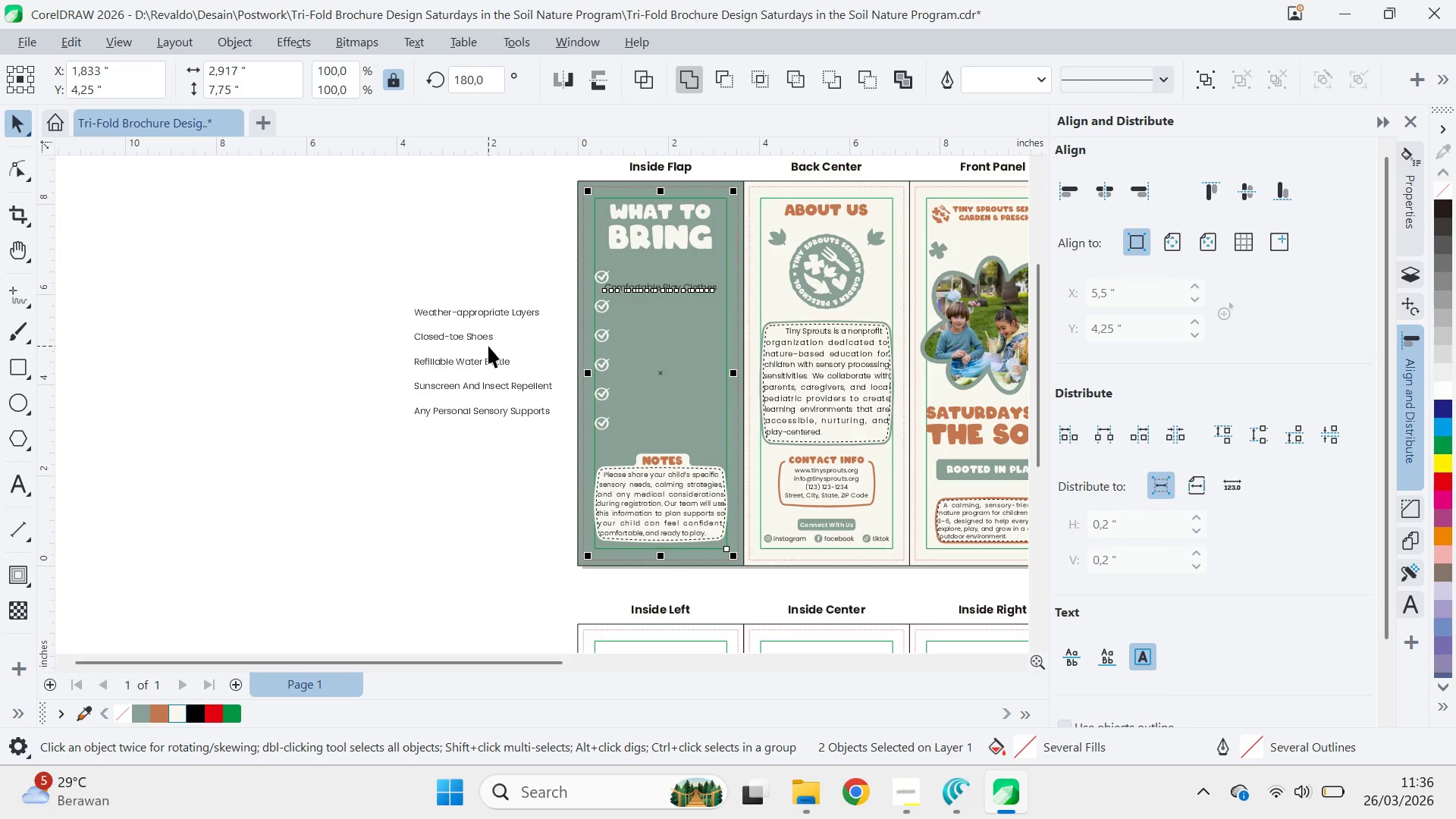 
key(Control+ControlLeft)
 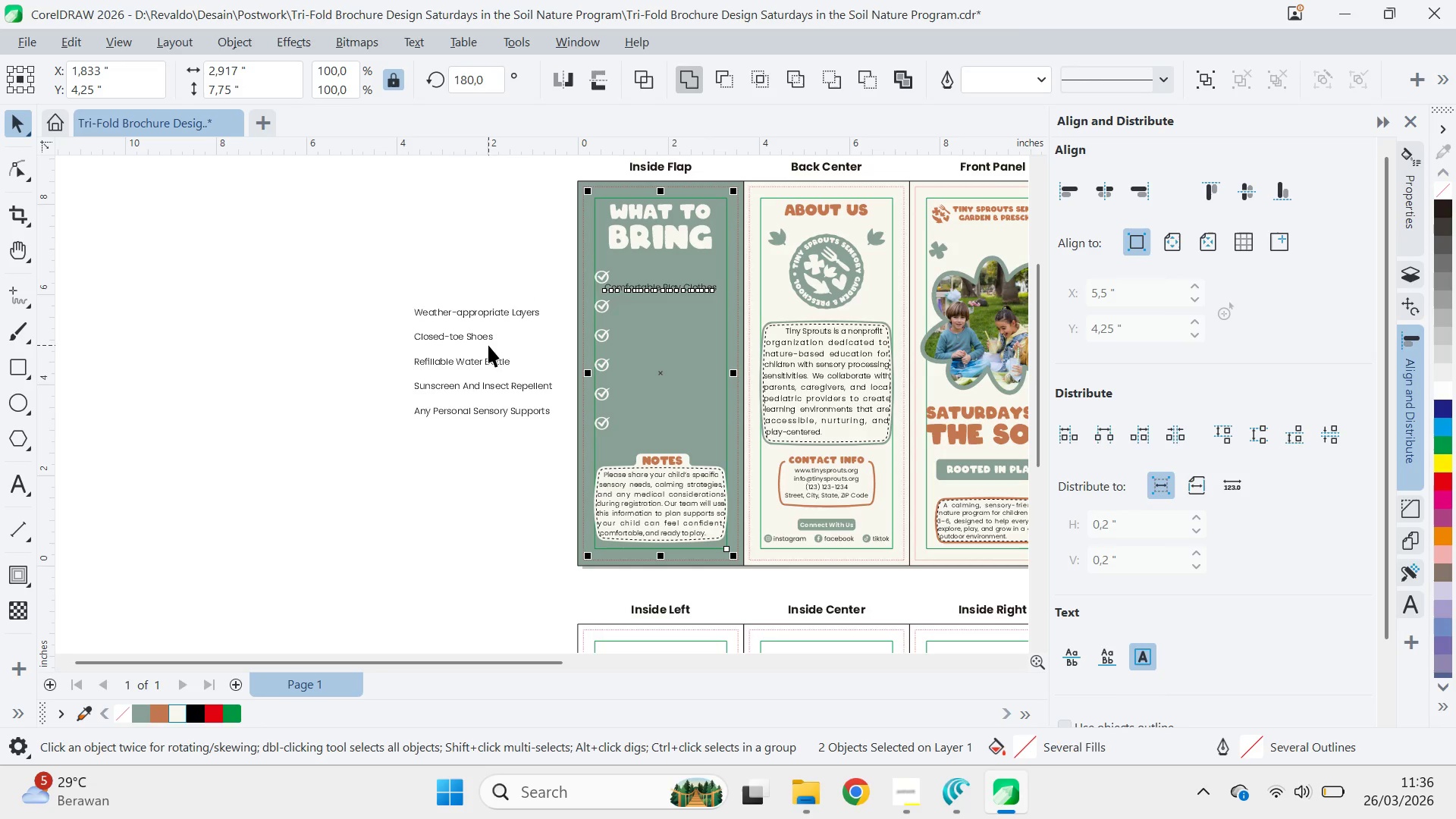 
key(Control+Z)
 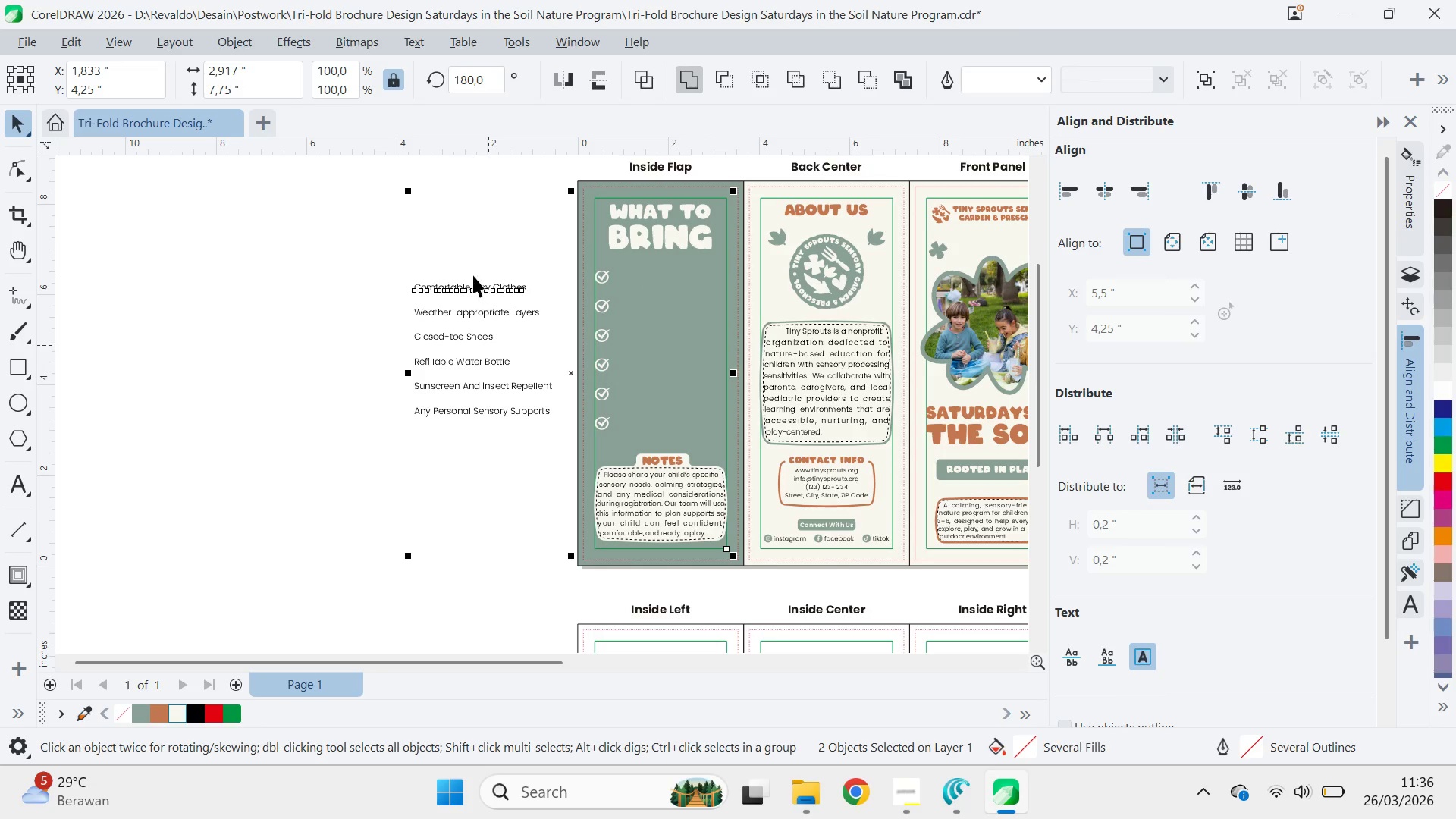 
left_click([472, 271])
 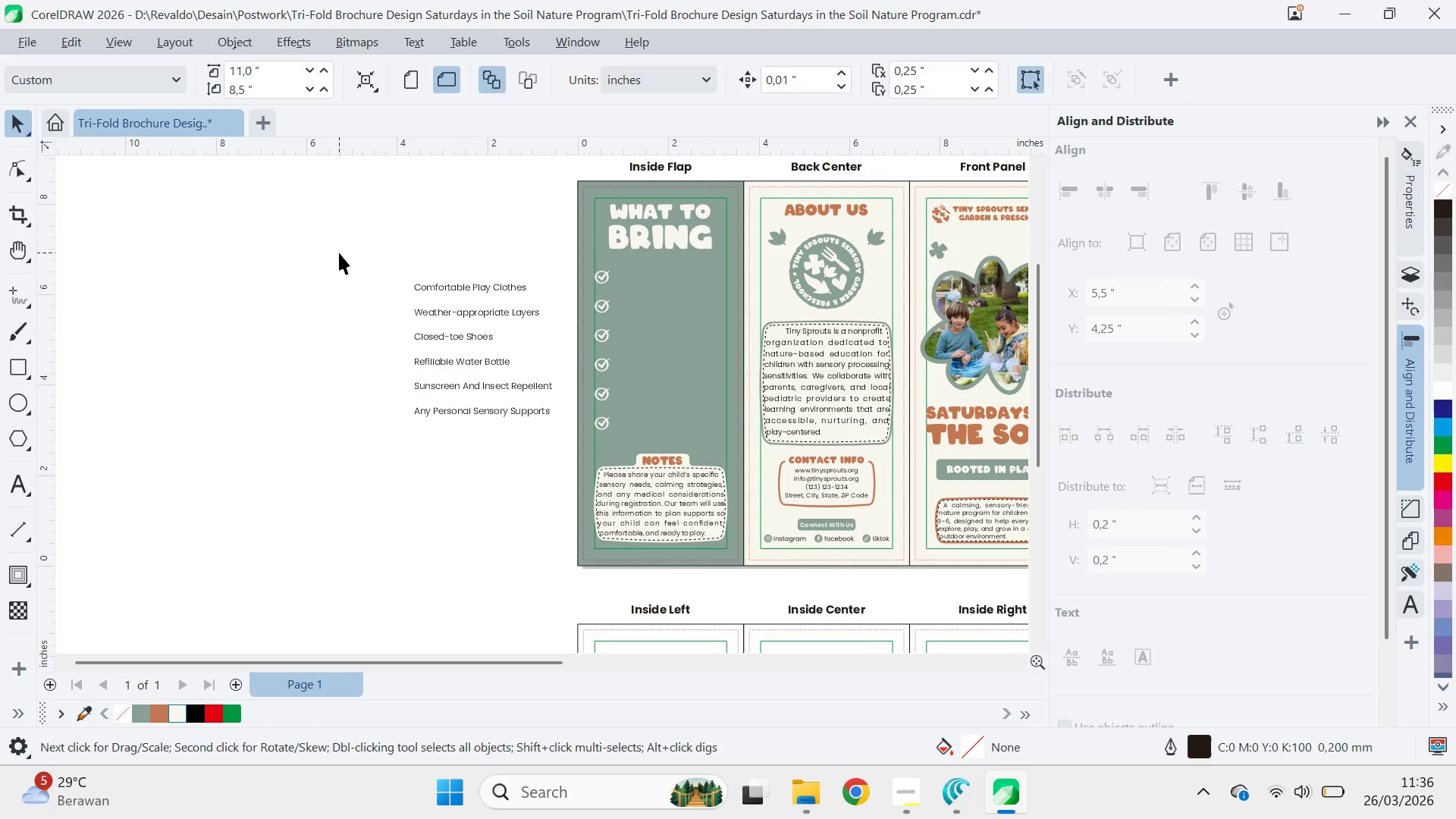 
left_click_drag(start_coordinate=[344, 254], to_coordinate=[573, 453])
 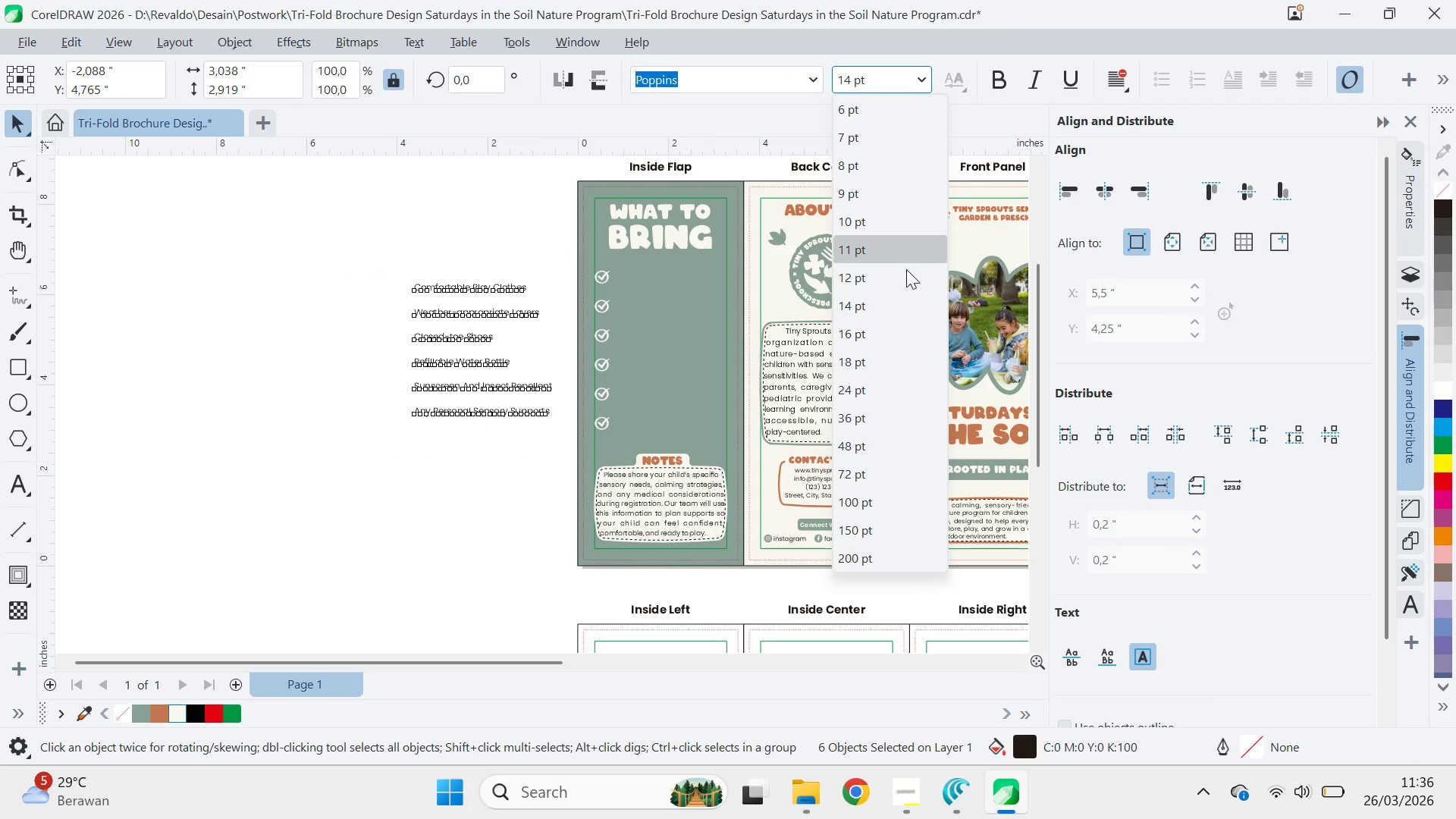 
left_click([906, 271])
 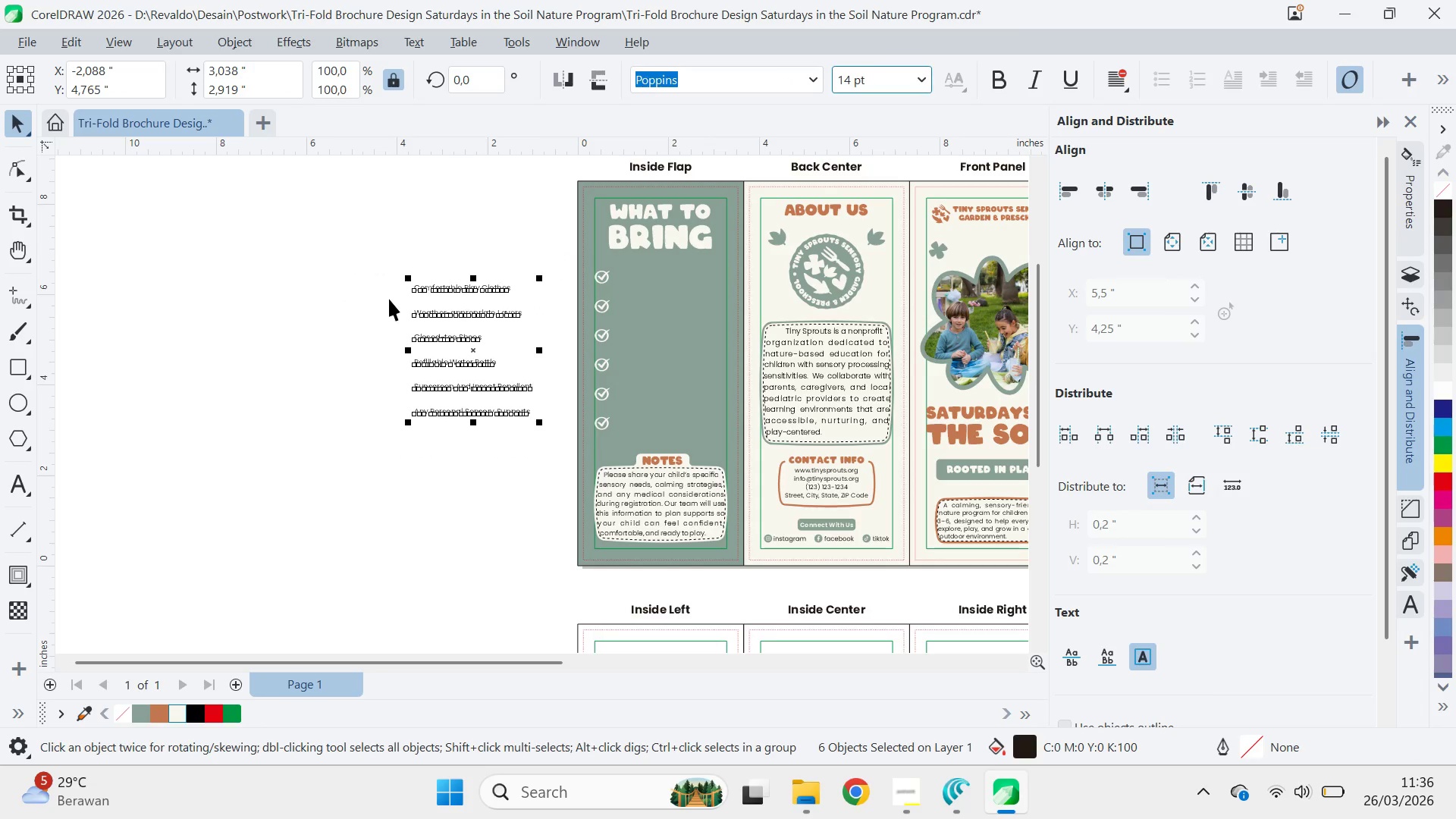 
type(qv)
 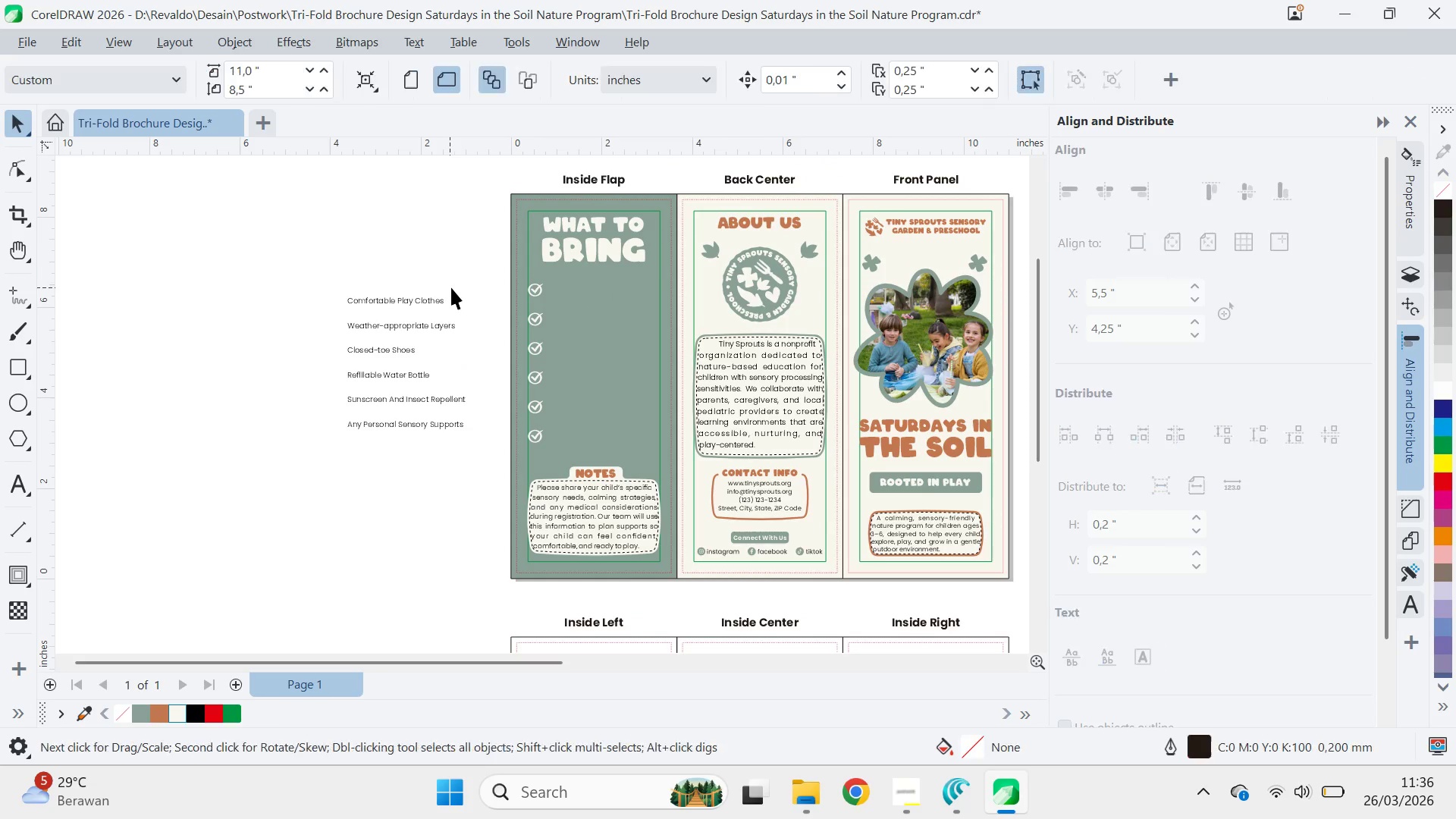 
left_click_drag(start_coordinate=[416, 245], to_coordinate=[349, 258])
 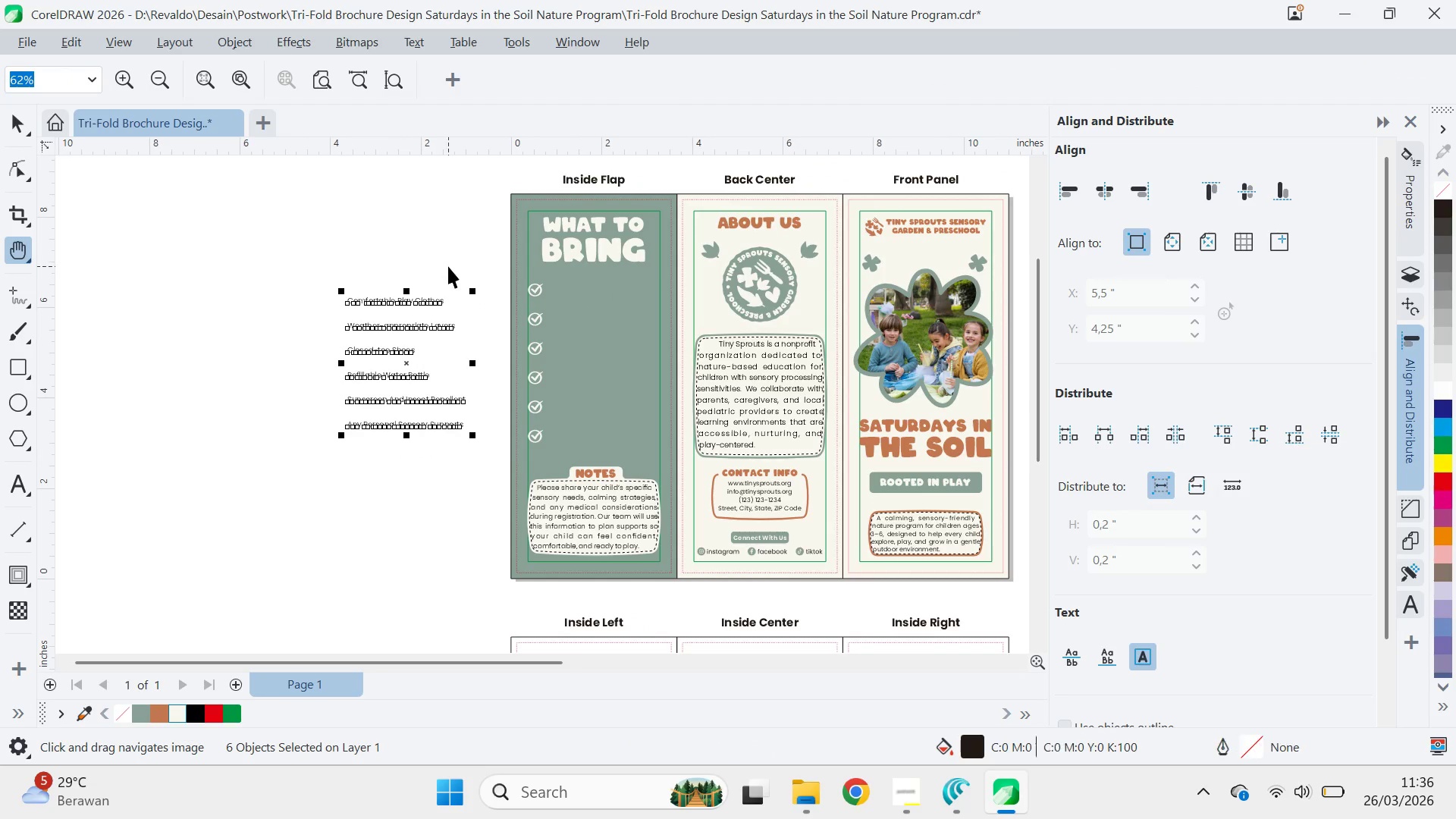 
double_click([448, 266])
 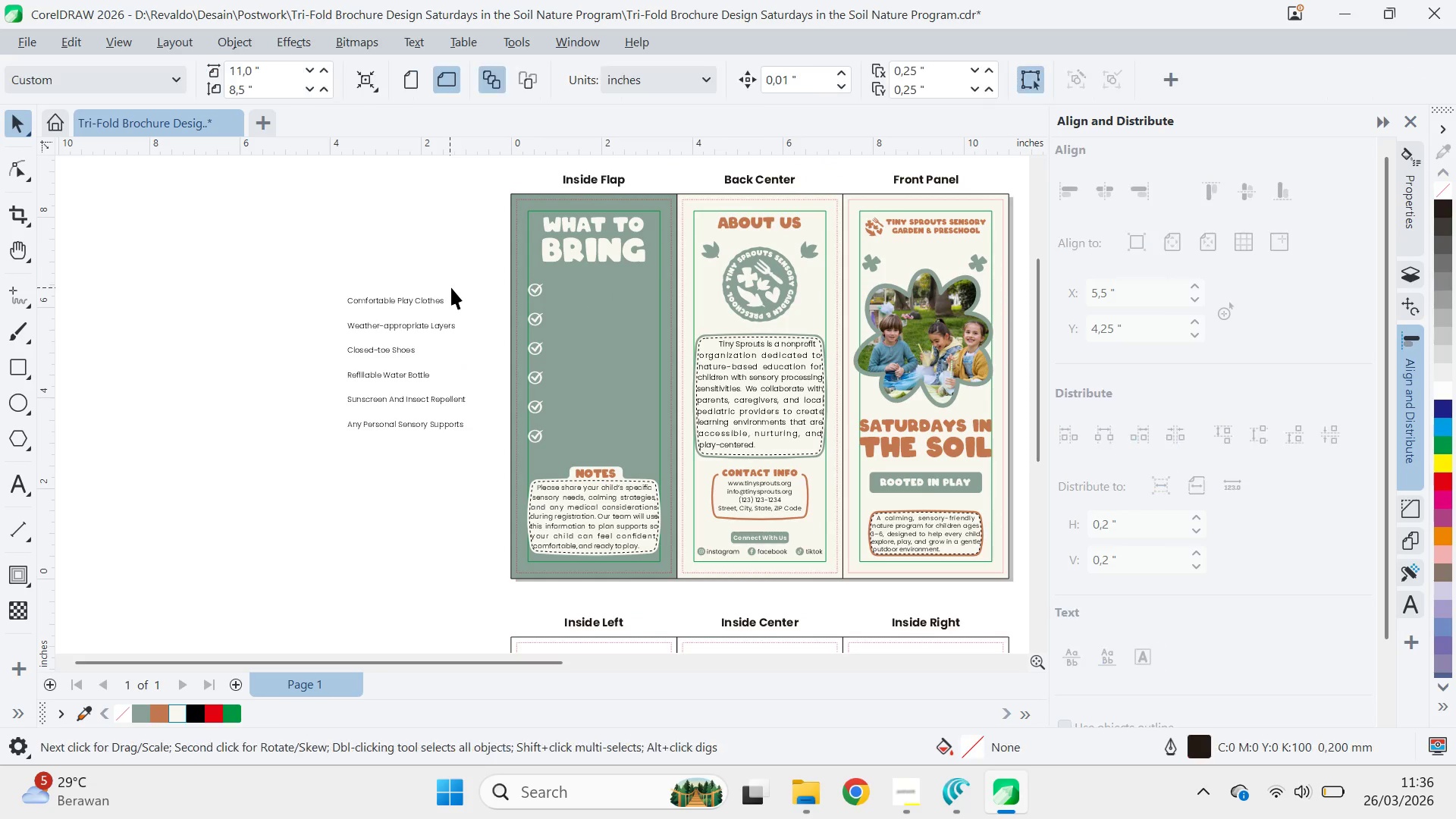 
scroll: coordinate [458, 302], scroll_direction: up, amount: 2.0
 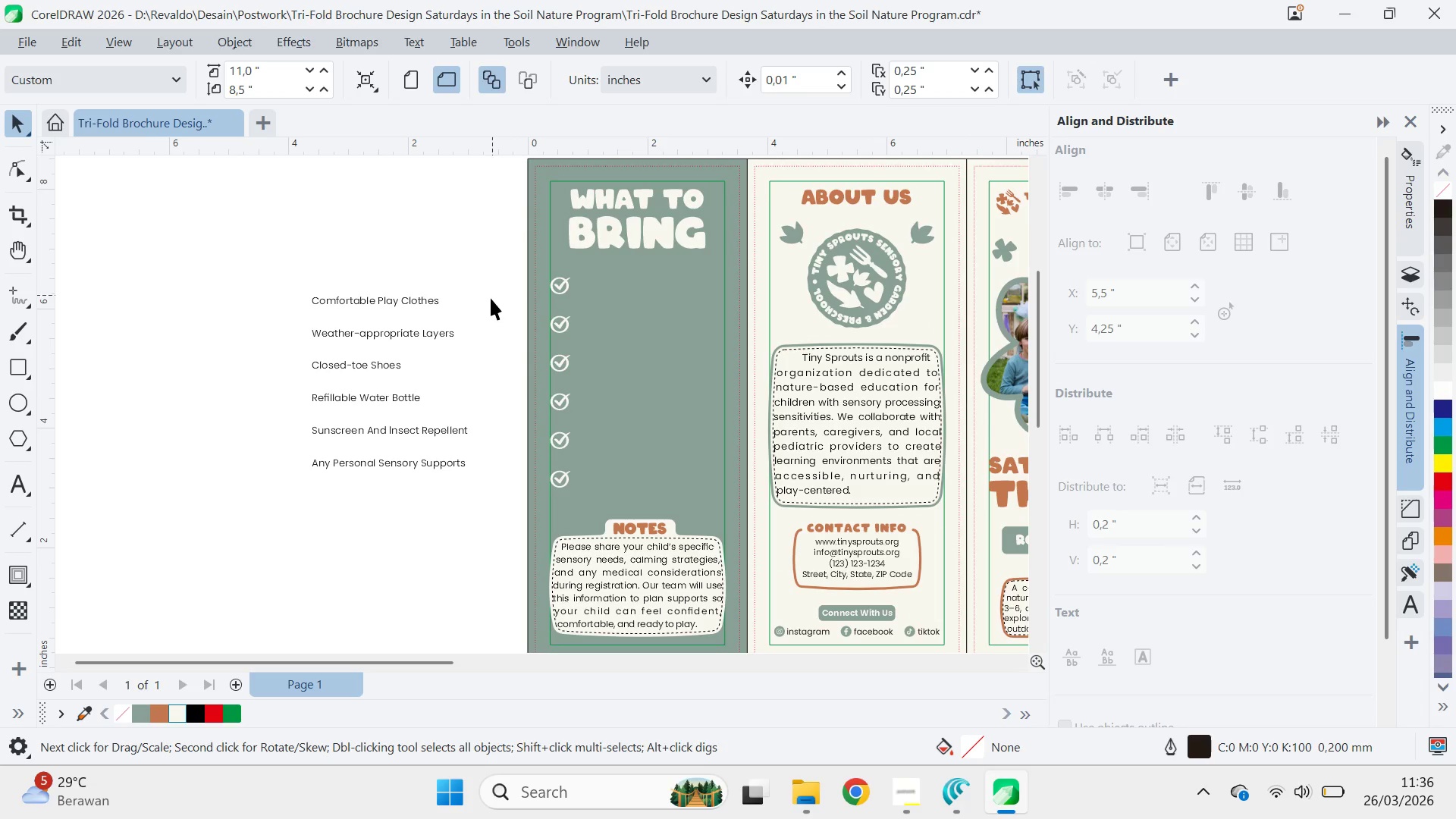 
left_click([427, 309])
 